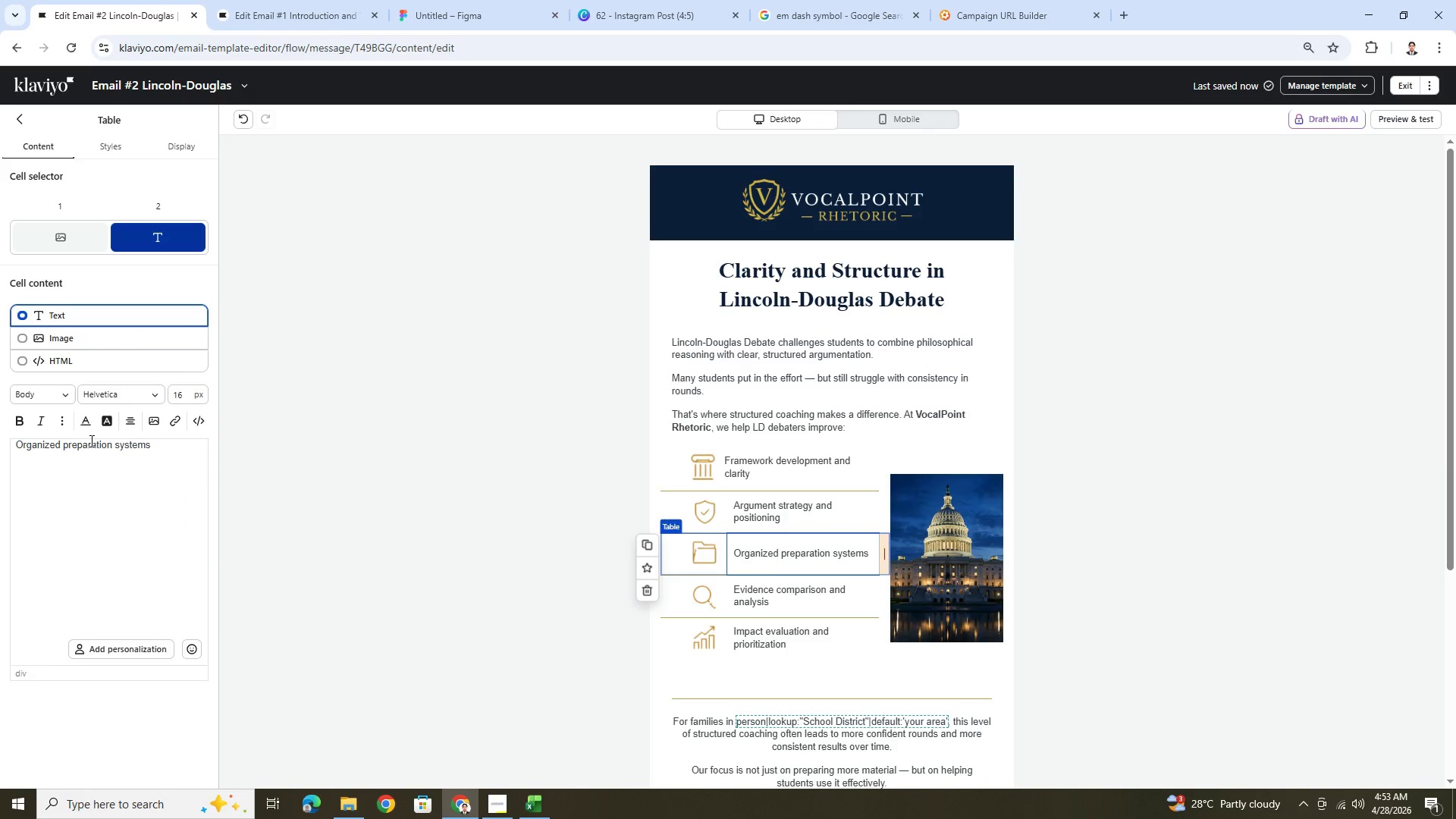 
double_click([95, 444])
 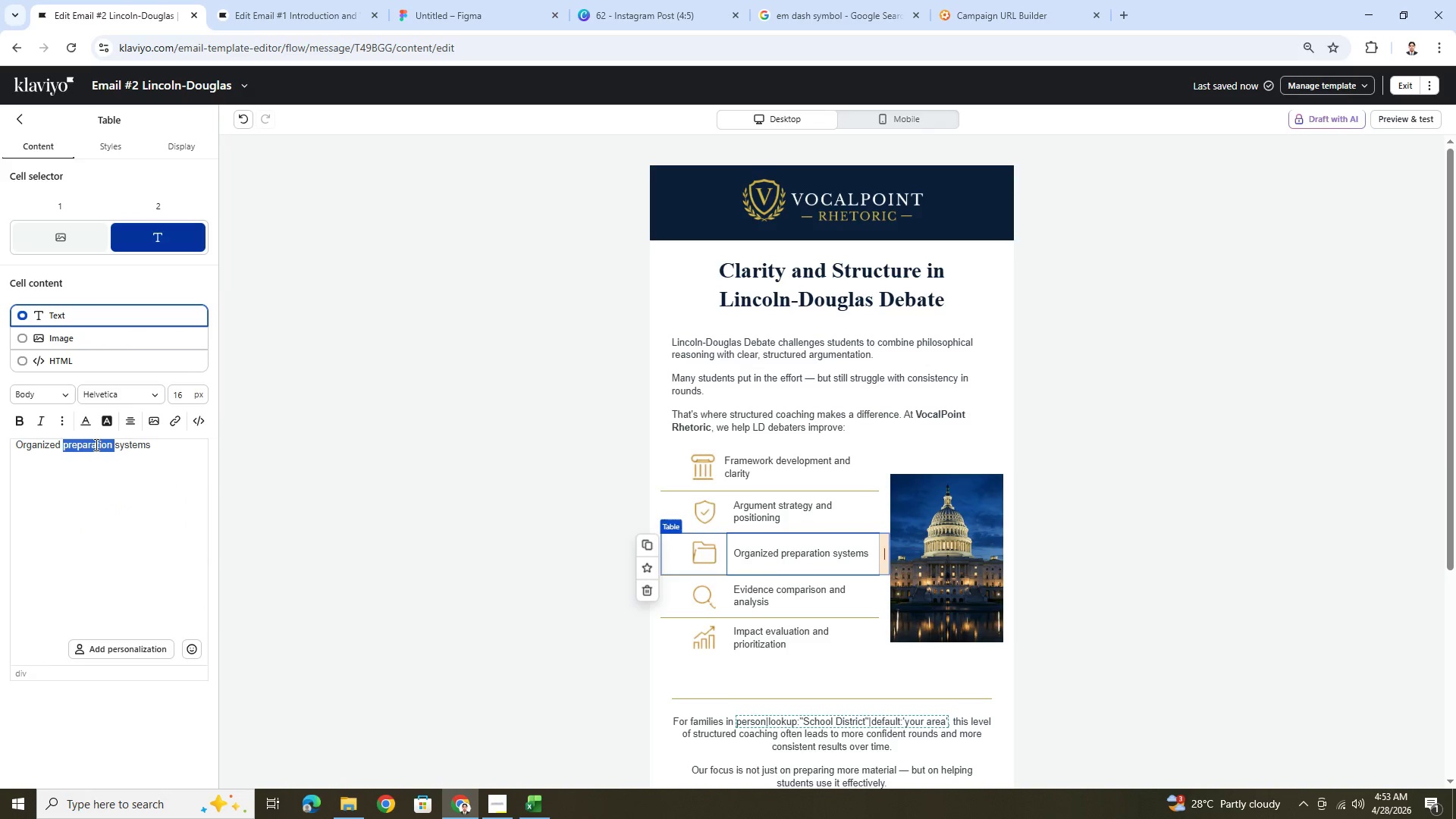 
triple_click([95, 444])
 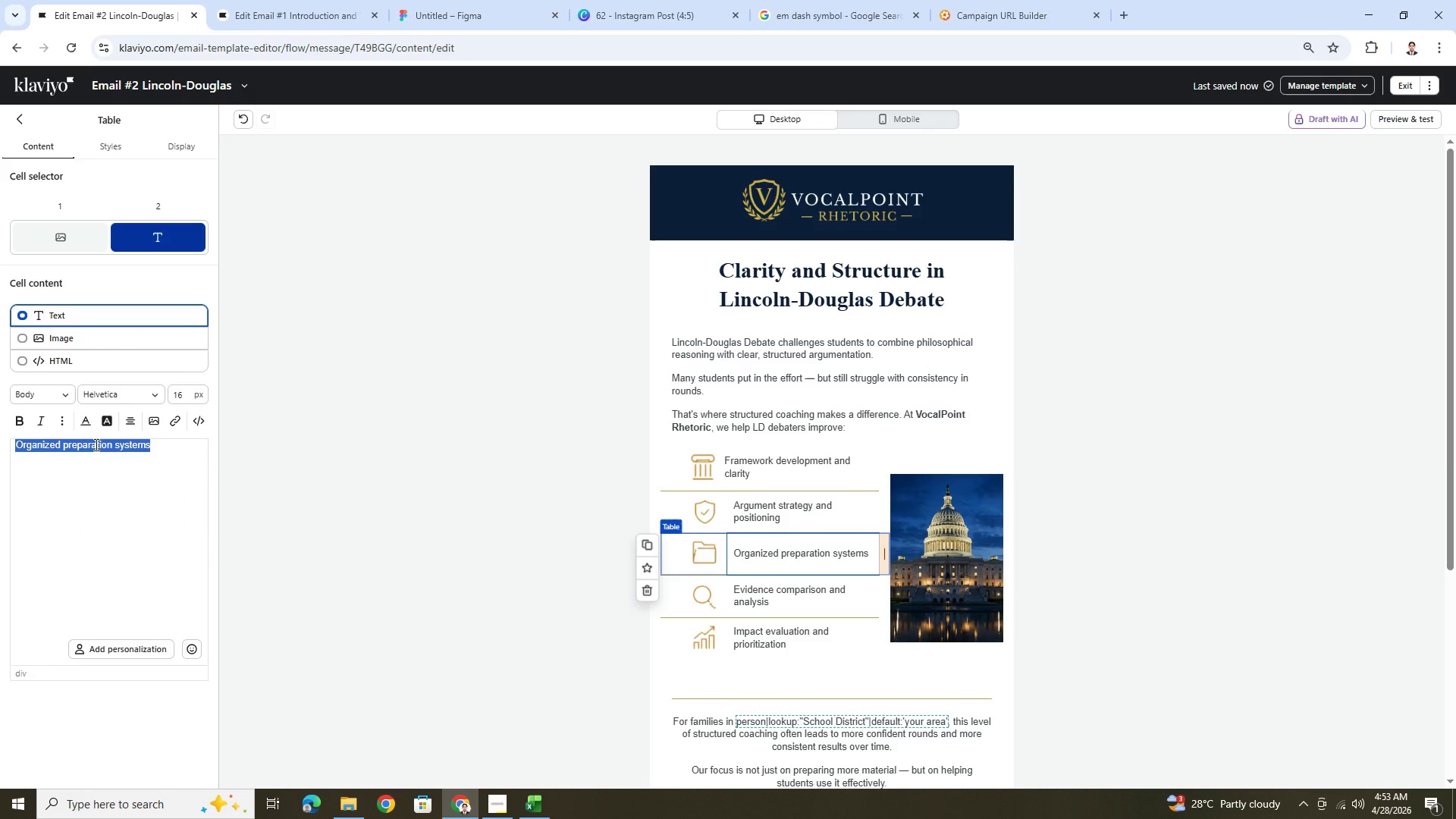 
type(Comparative weighing technique)
 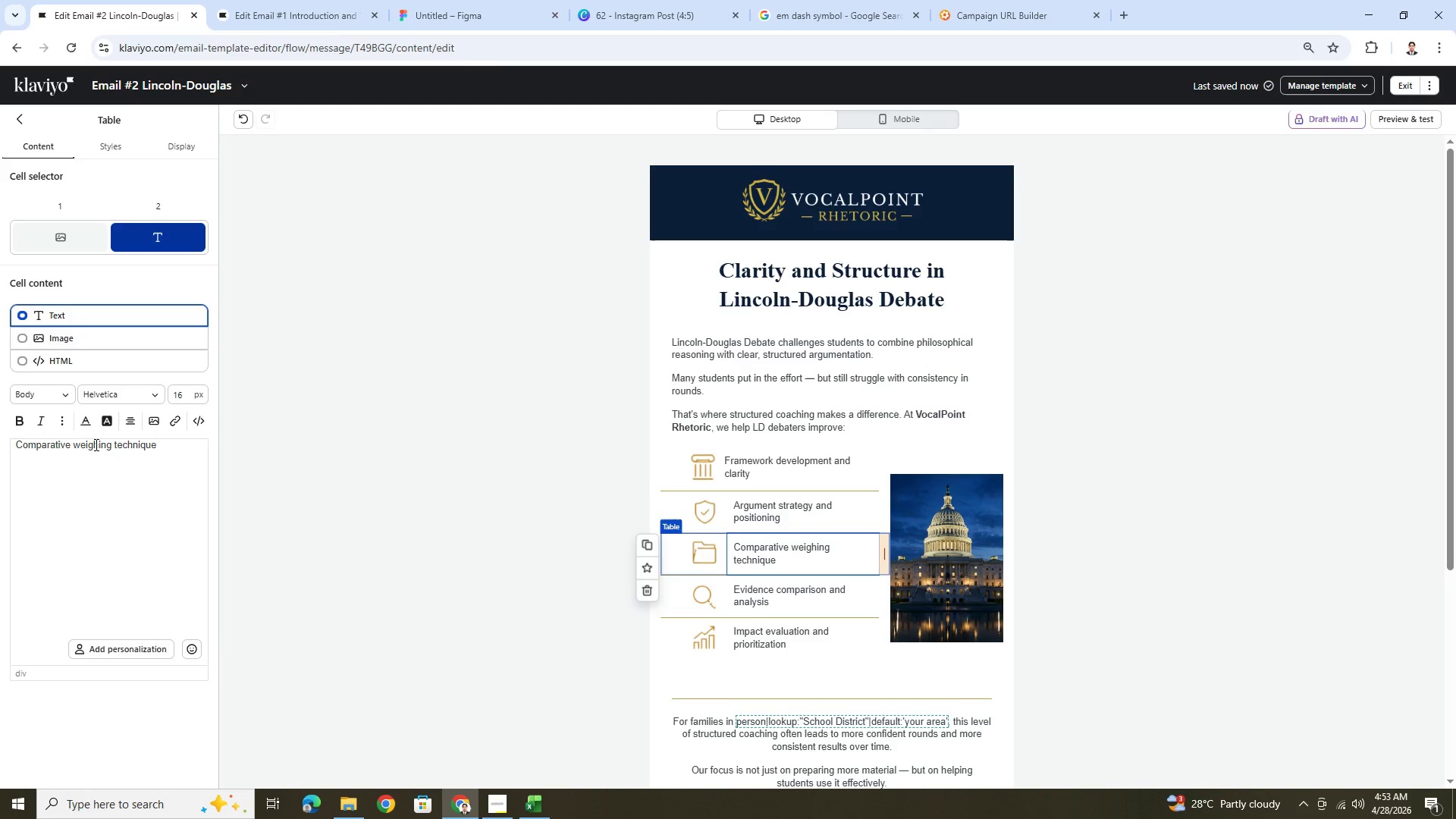 
wait(9.02)
 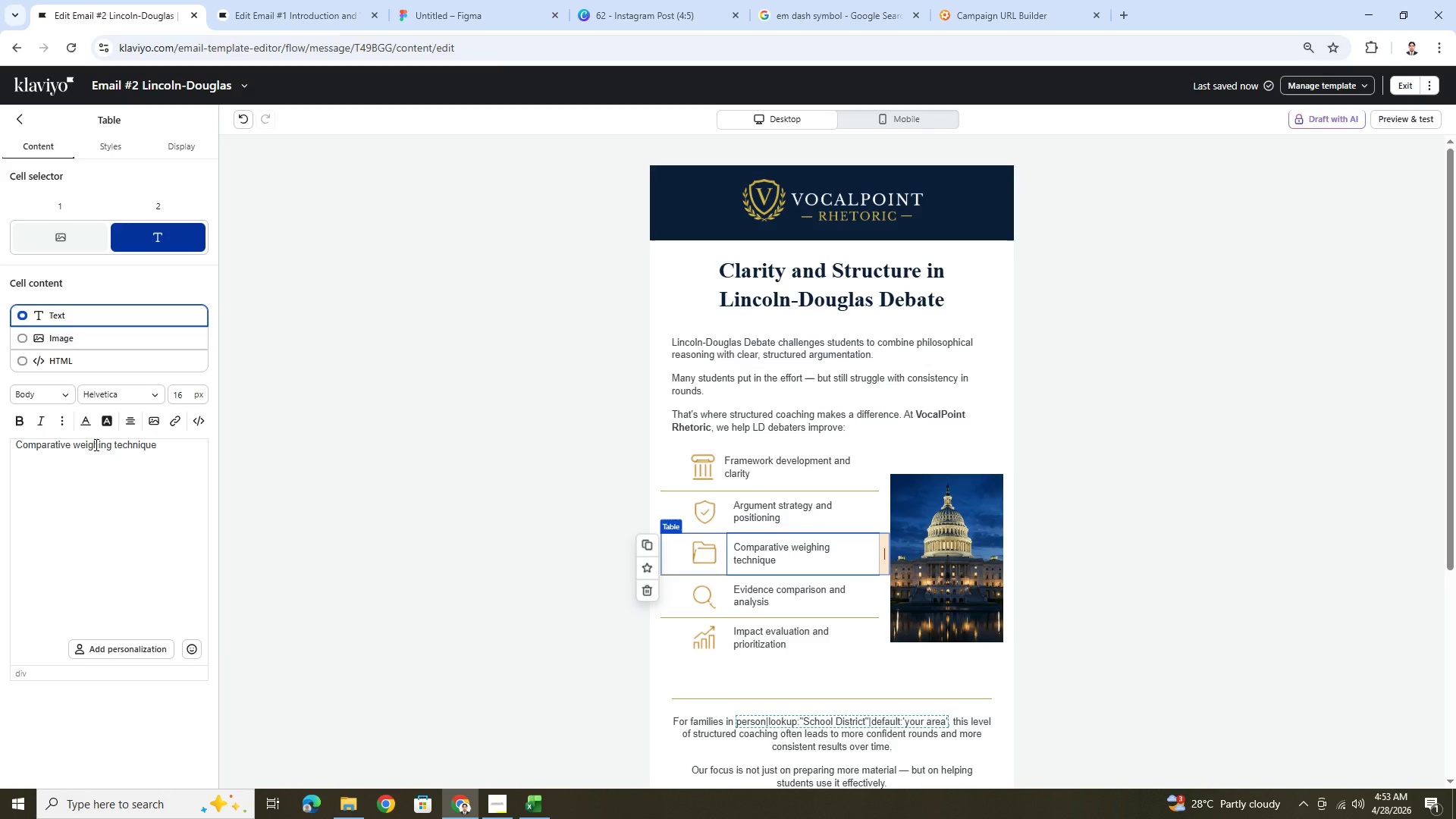 
key(S)
 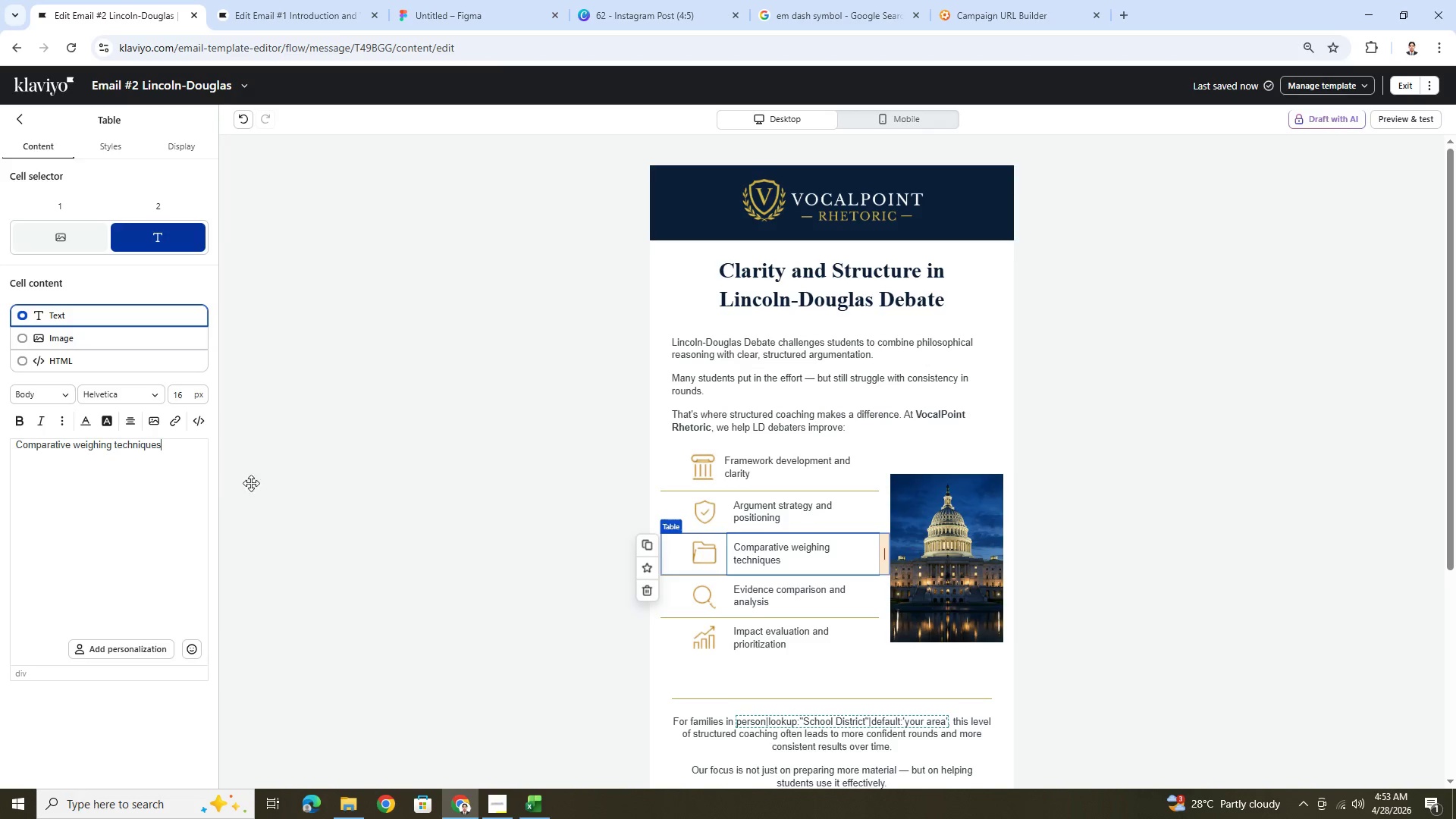 
left_click([758, 593])
 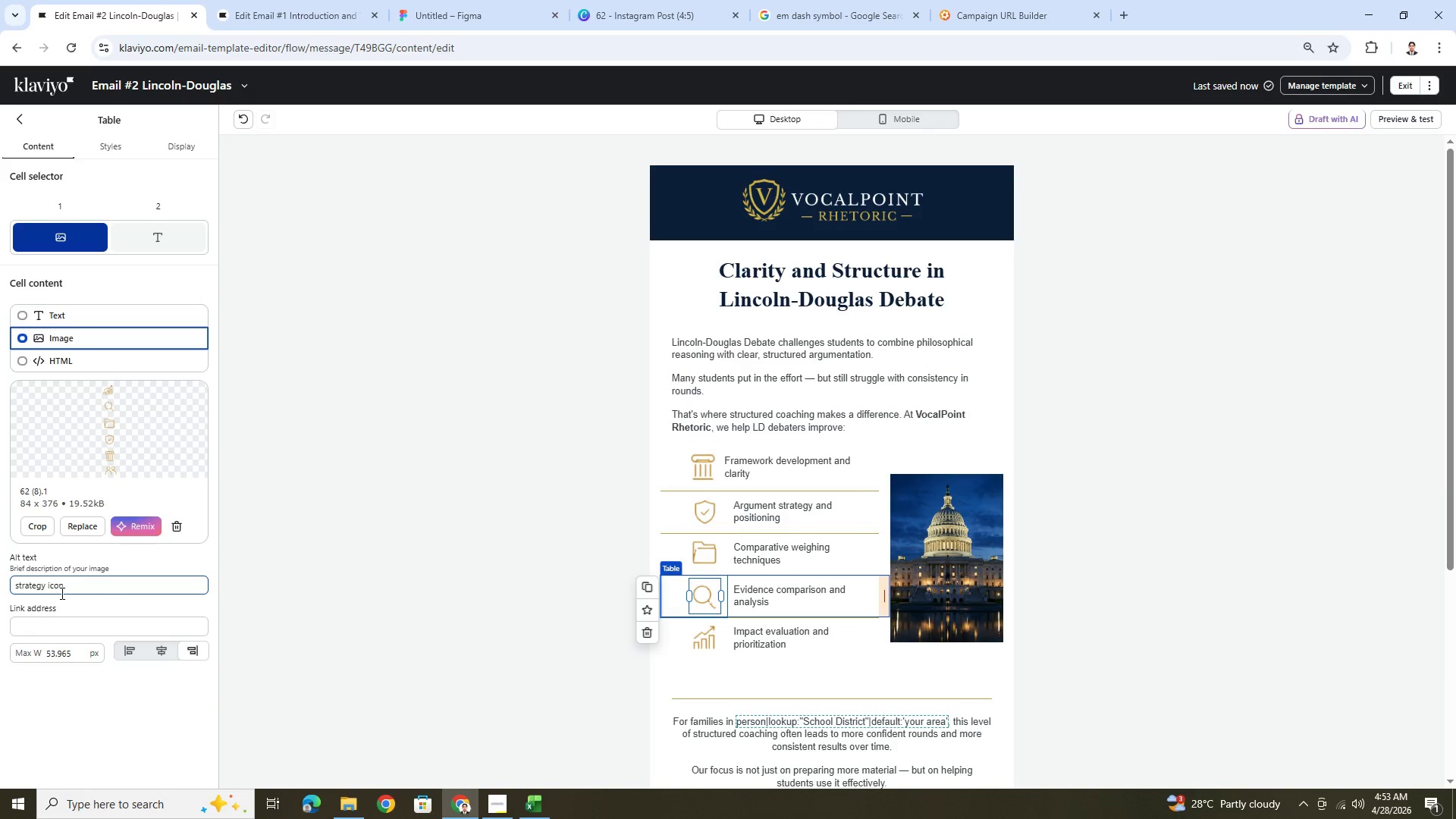 
wait(5.19)
 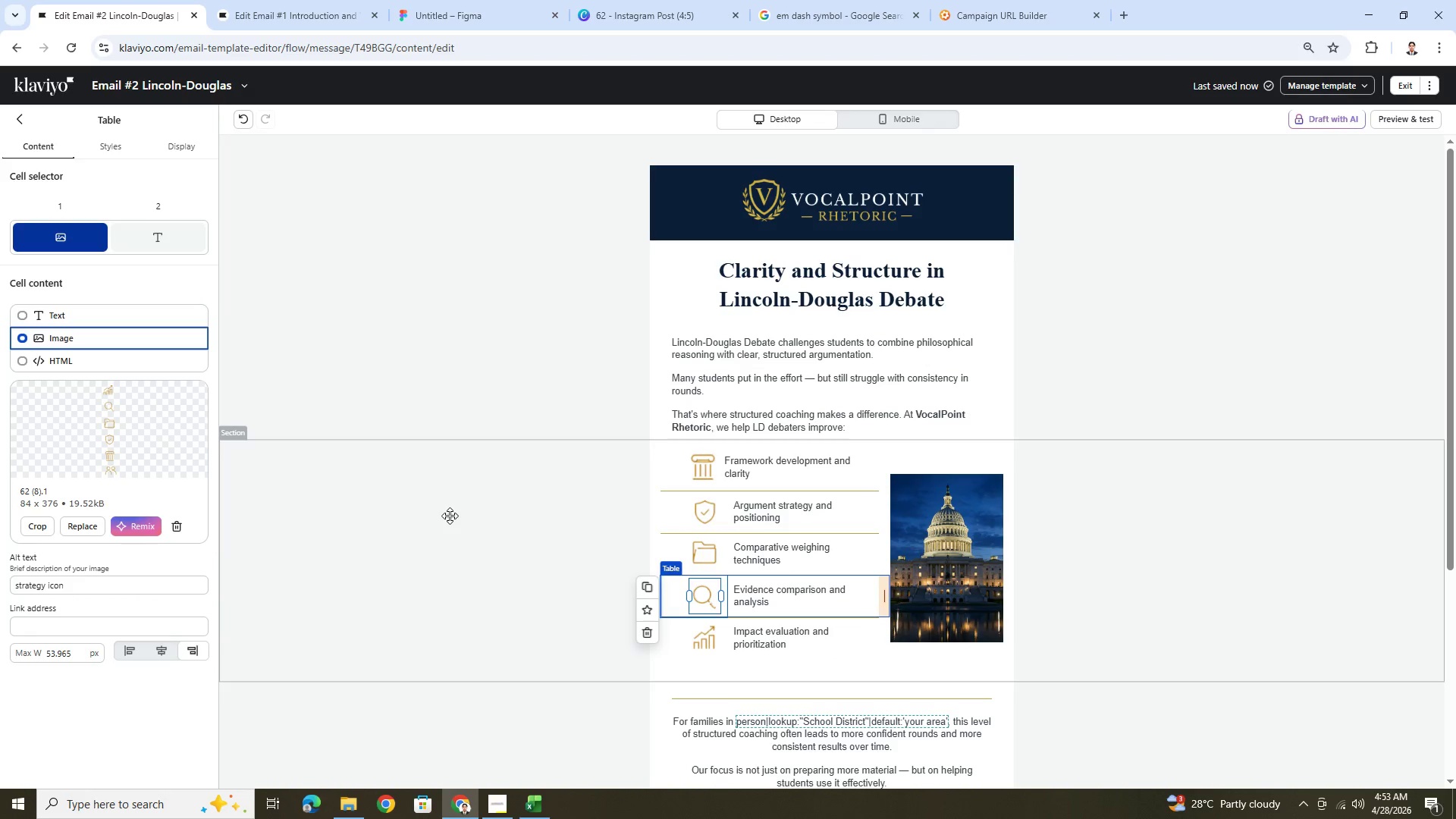 
left_click([838, 614])
 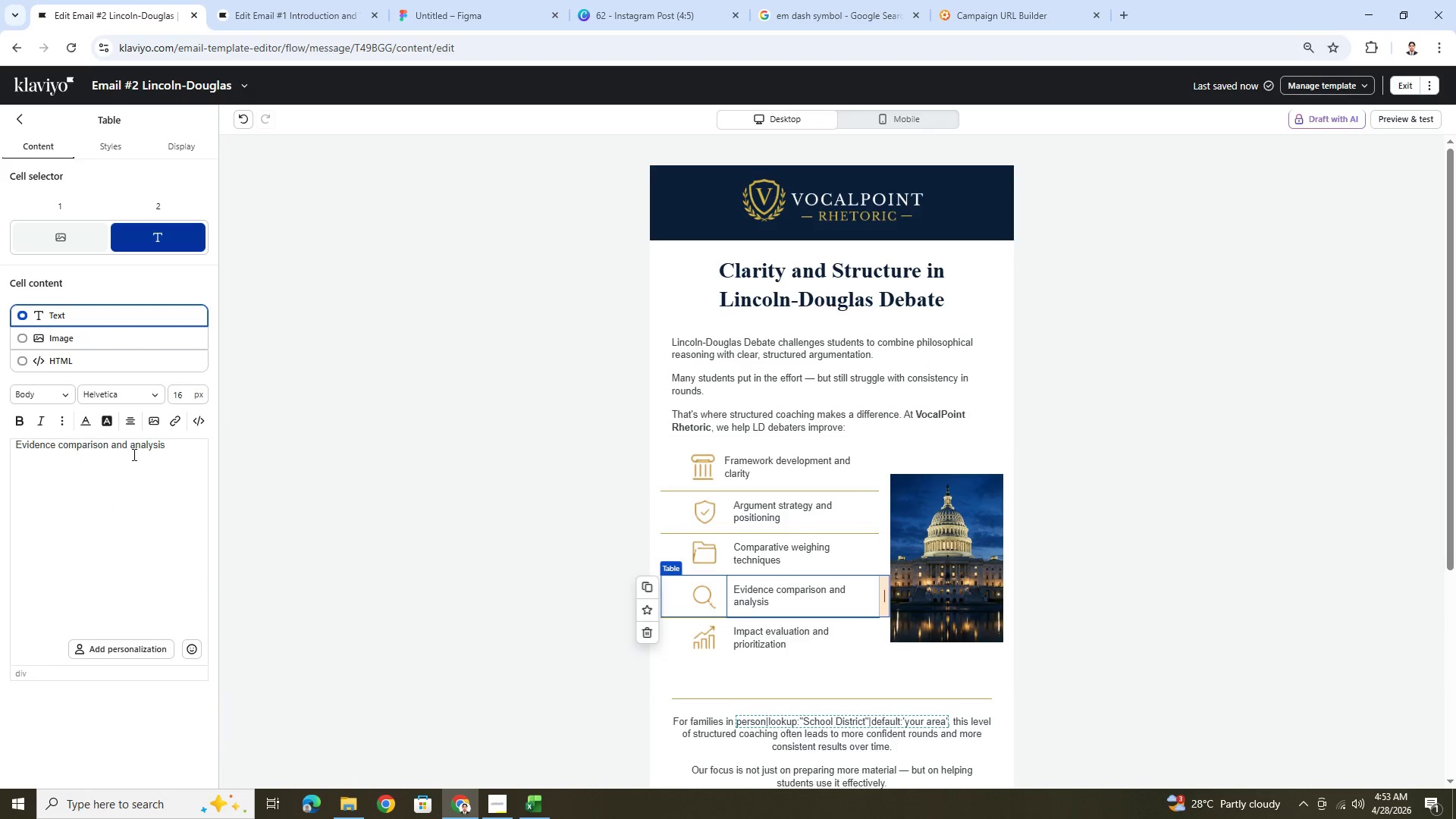 
double_click([133, 453])
 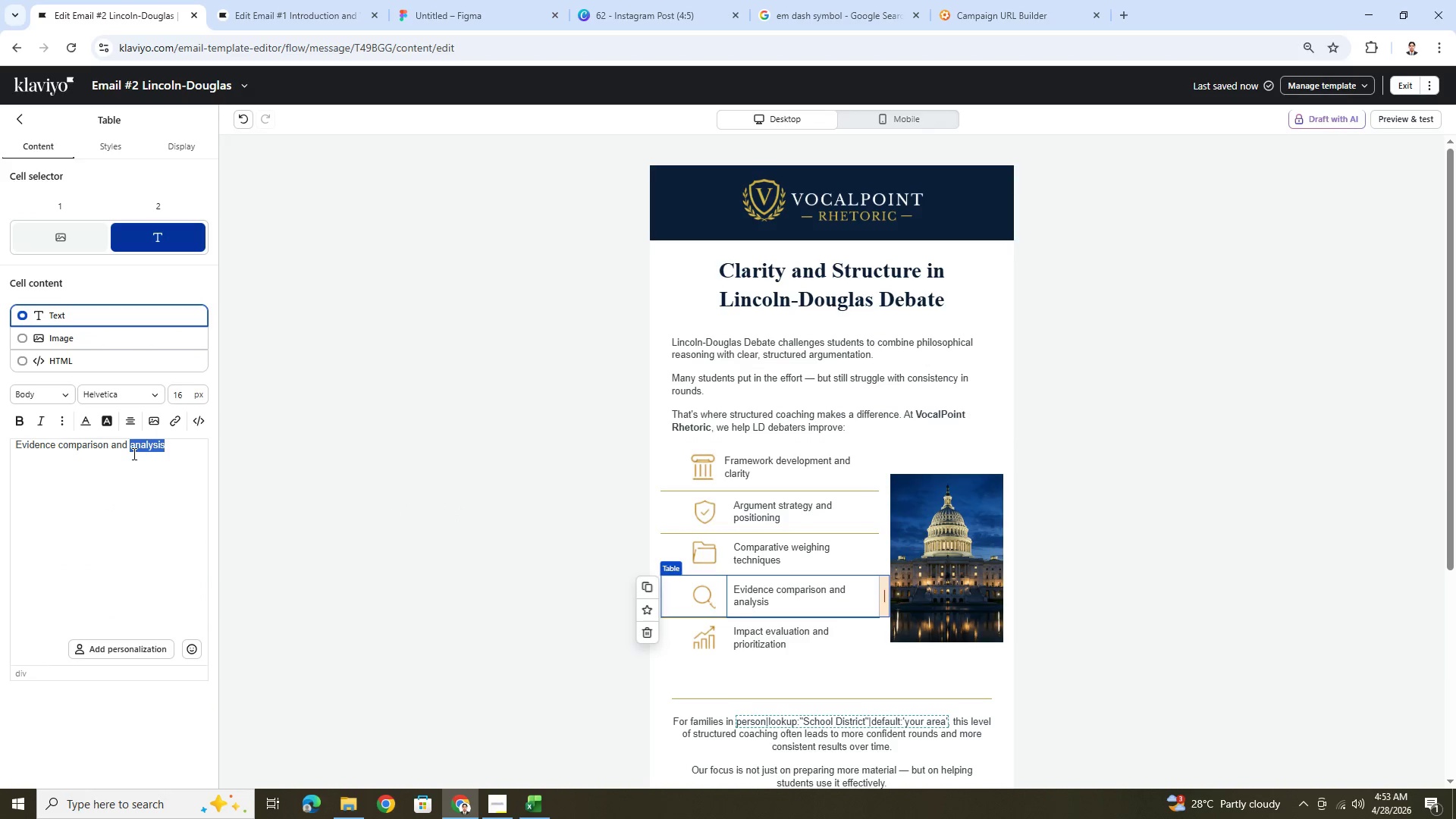 
triple_click([133, 453])
 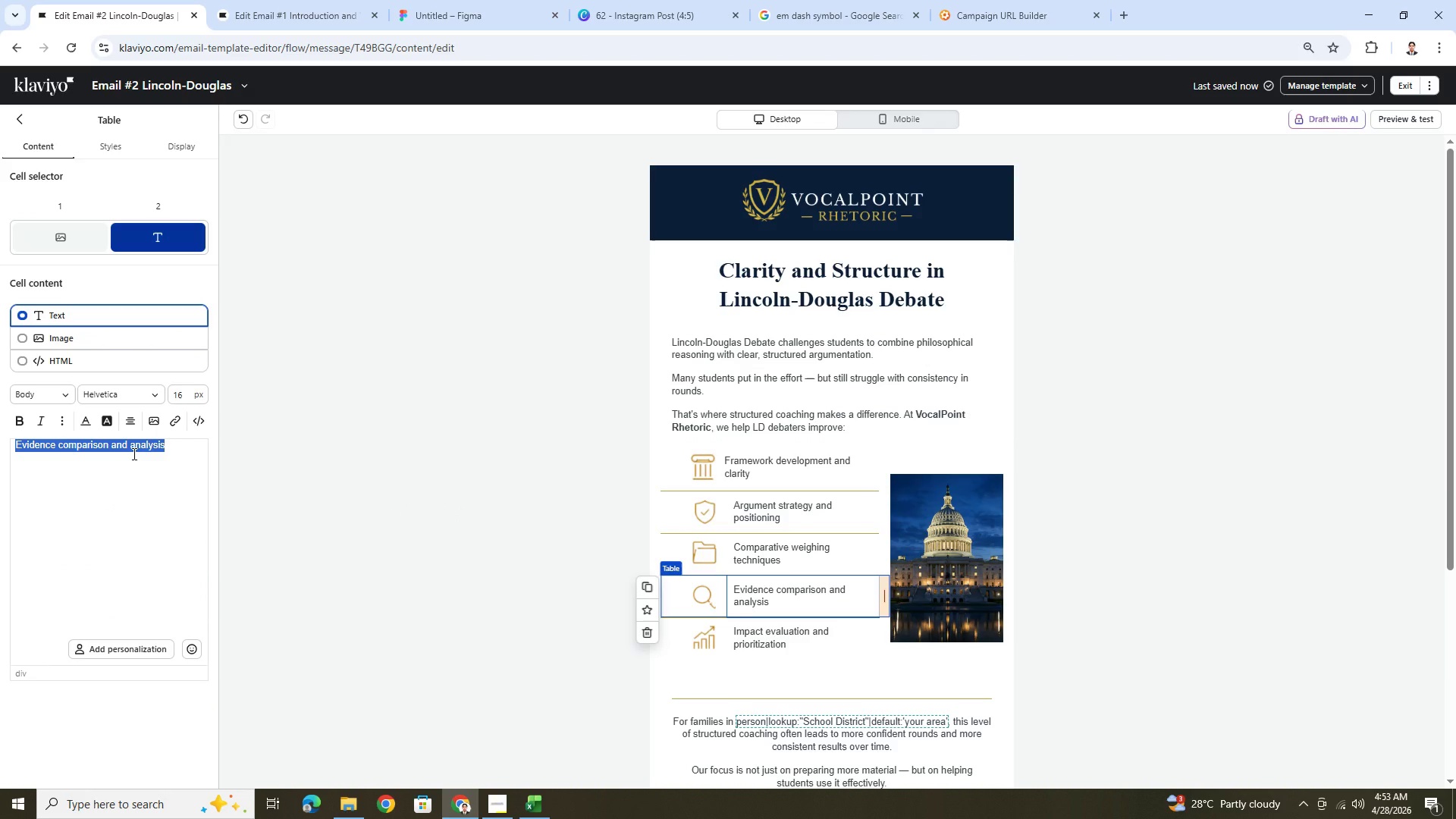 
type(structured)
 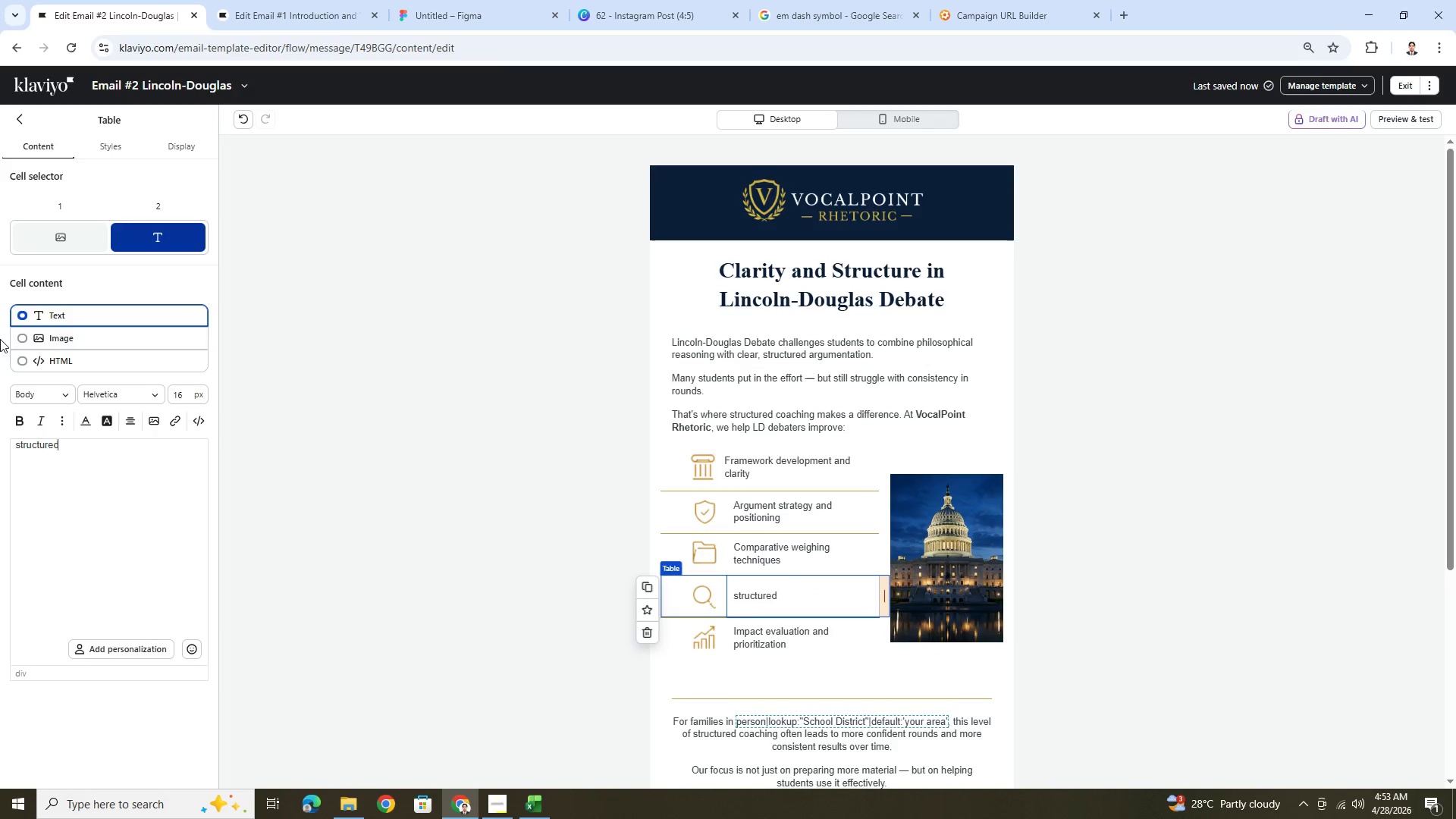 
left_click([18, 447])
 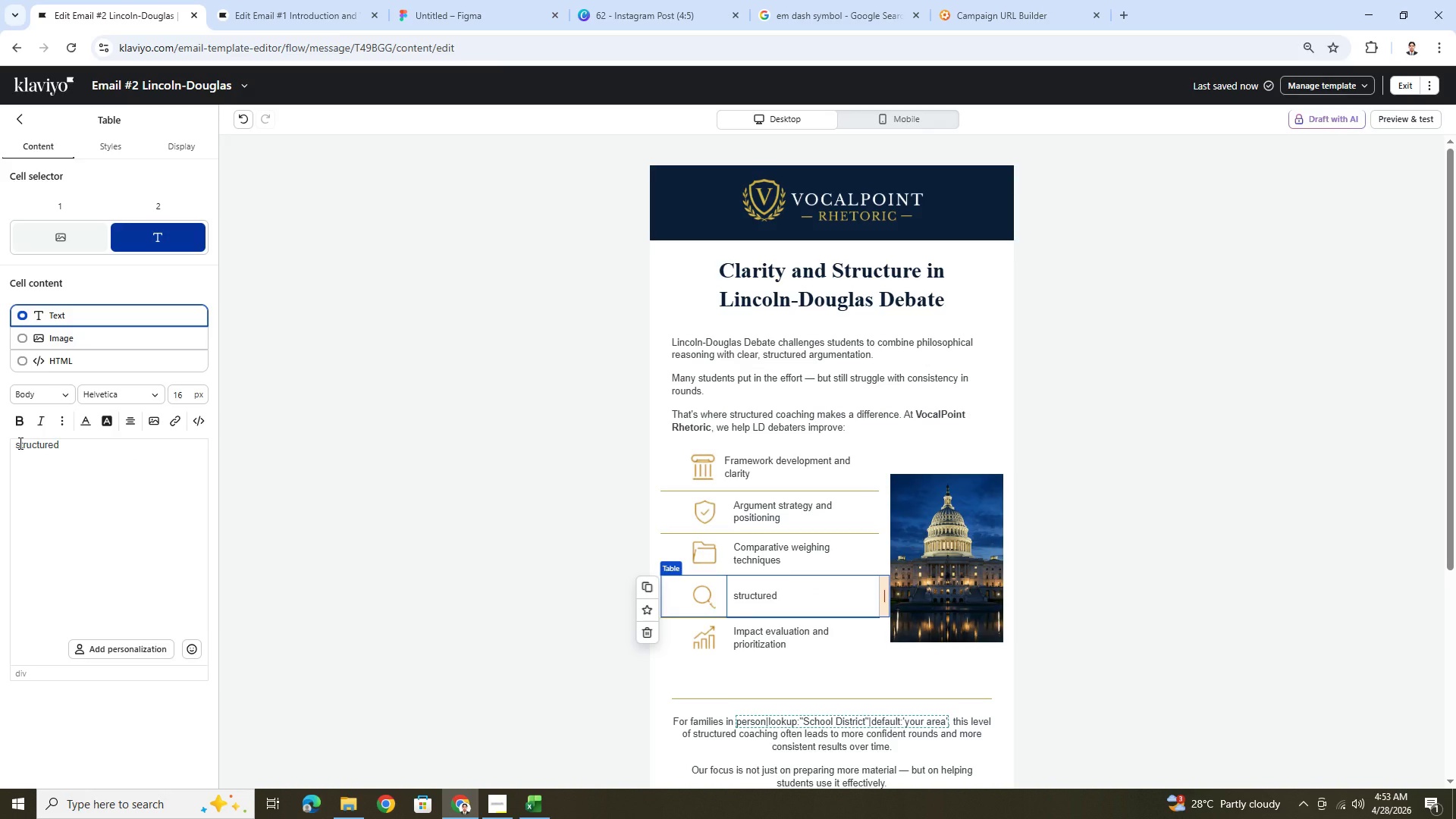 
key(Backspace)
 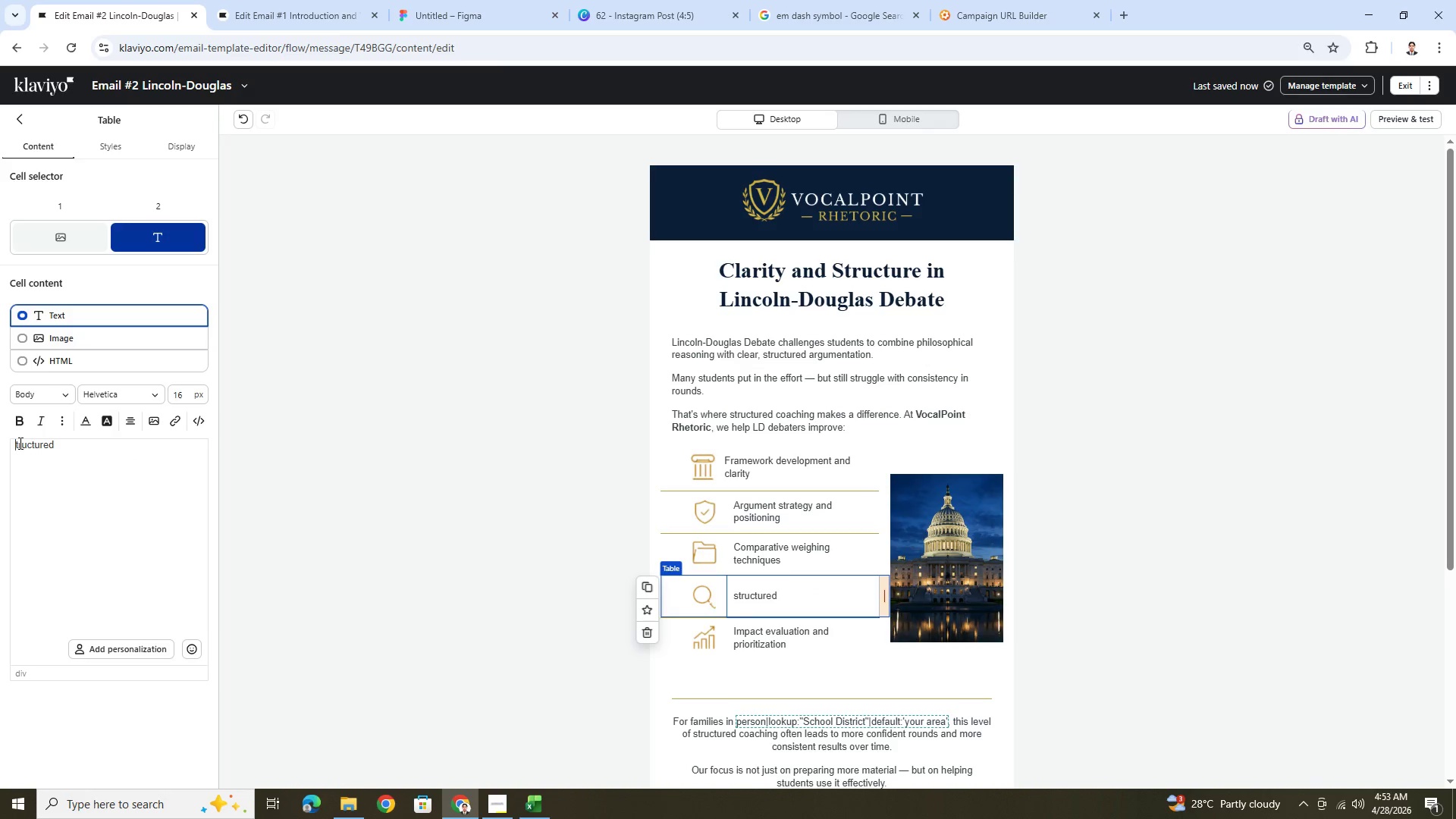 
key(Control+S)
 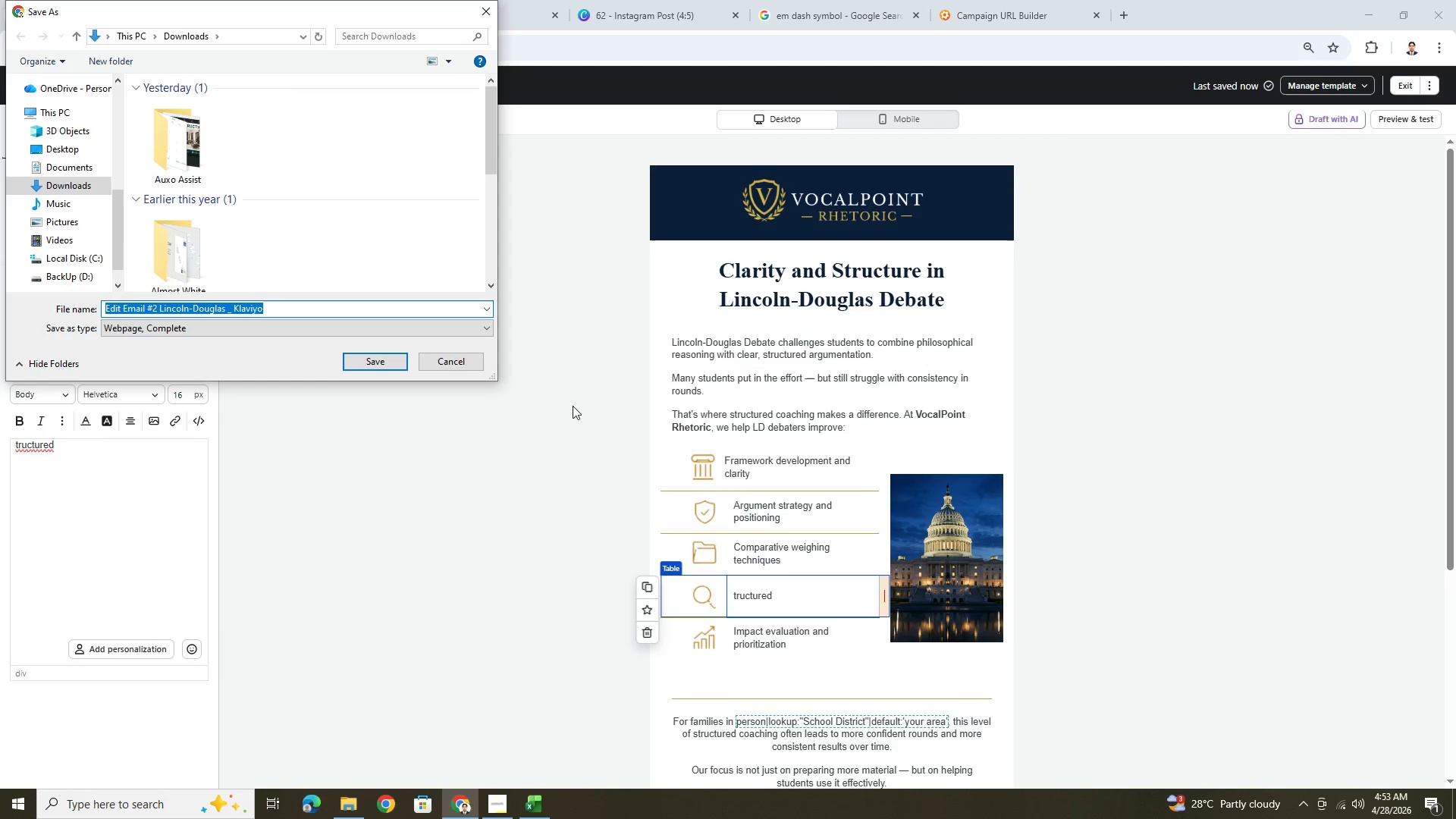 
left_click([484, 365])
 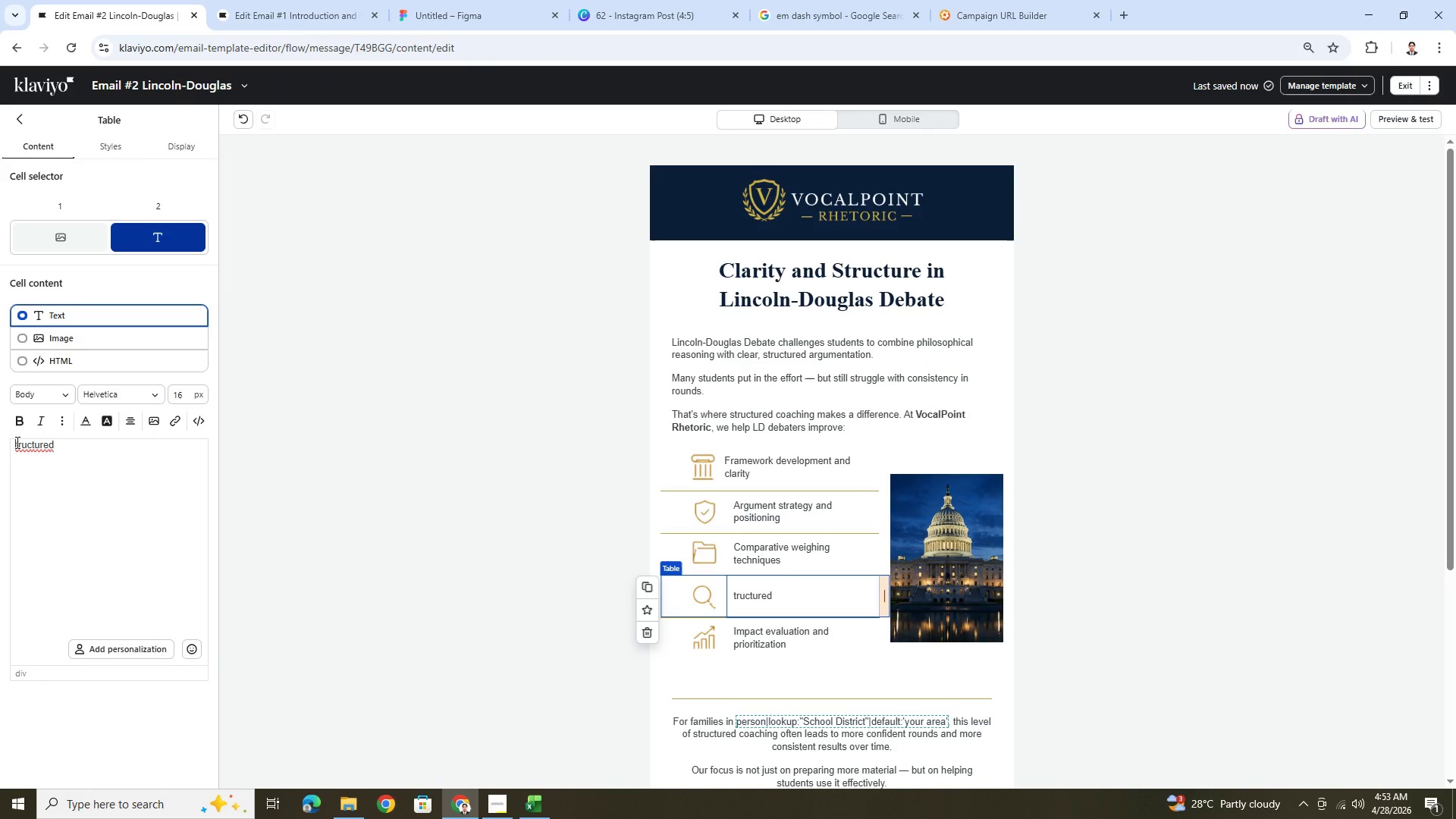 
key(Shift+ShiftLeft)
 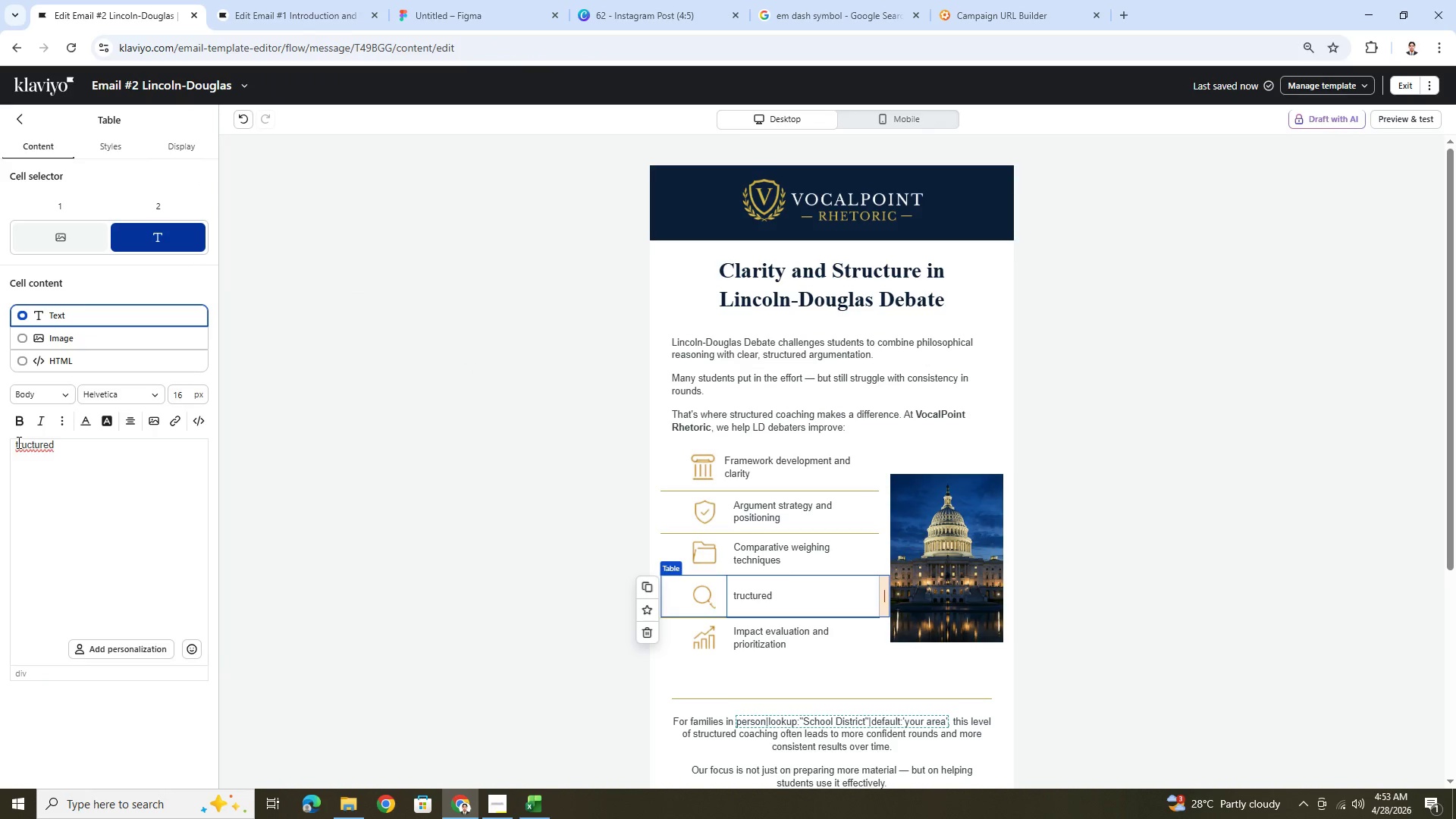 
key(Shift+S)
 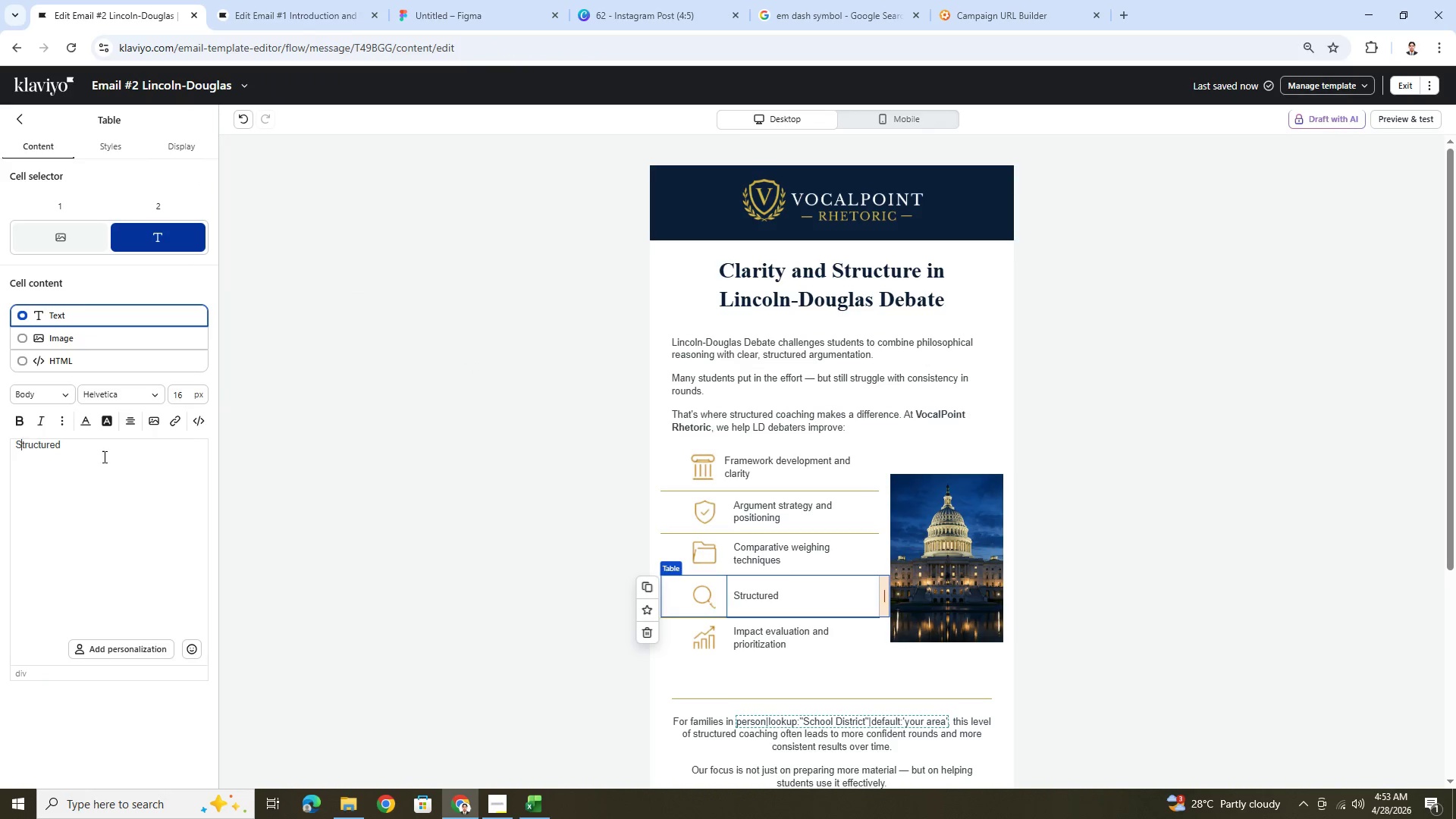 
left_click([109, 457])
 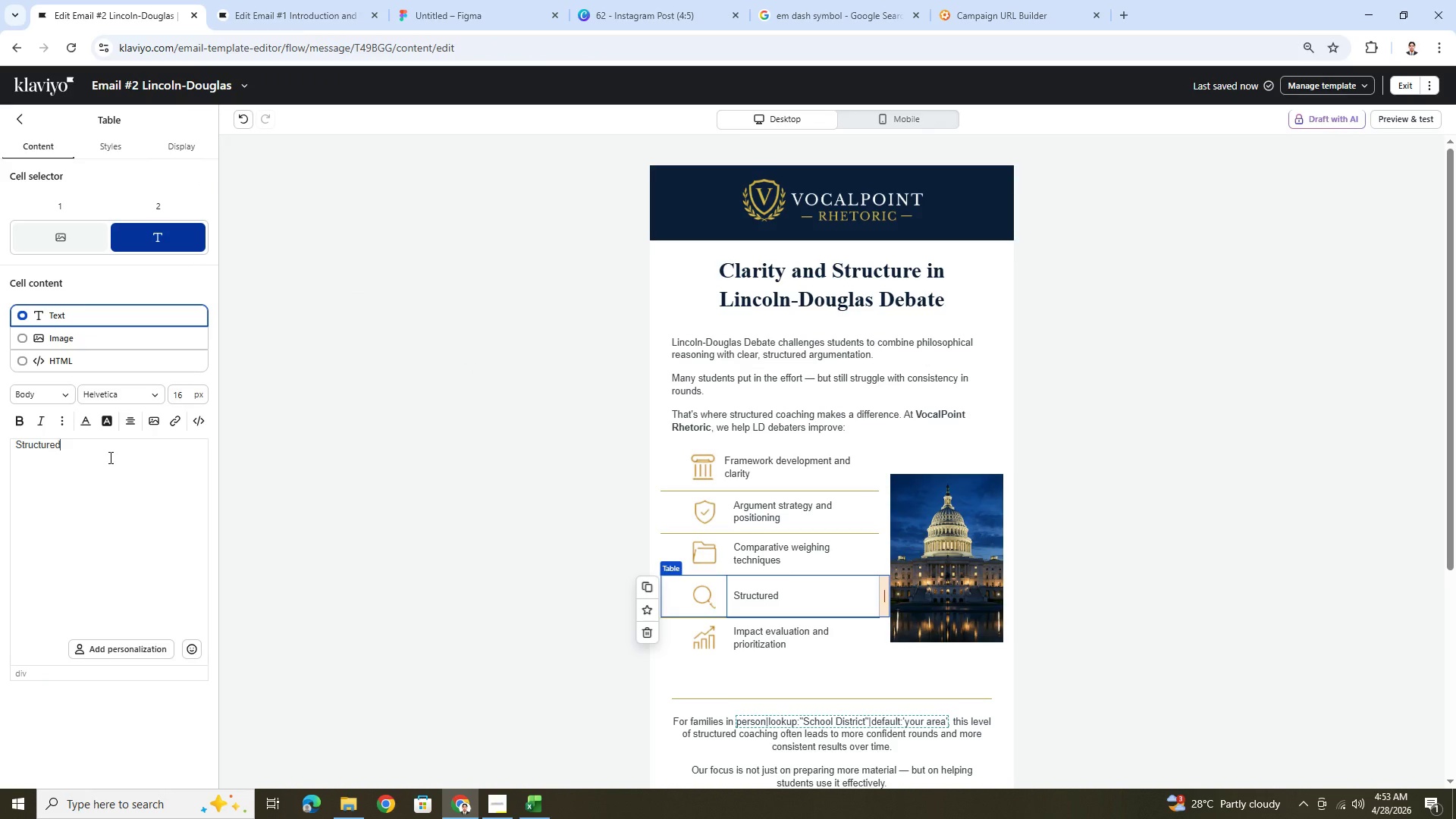 
type( rebuttal thinking)
 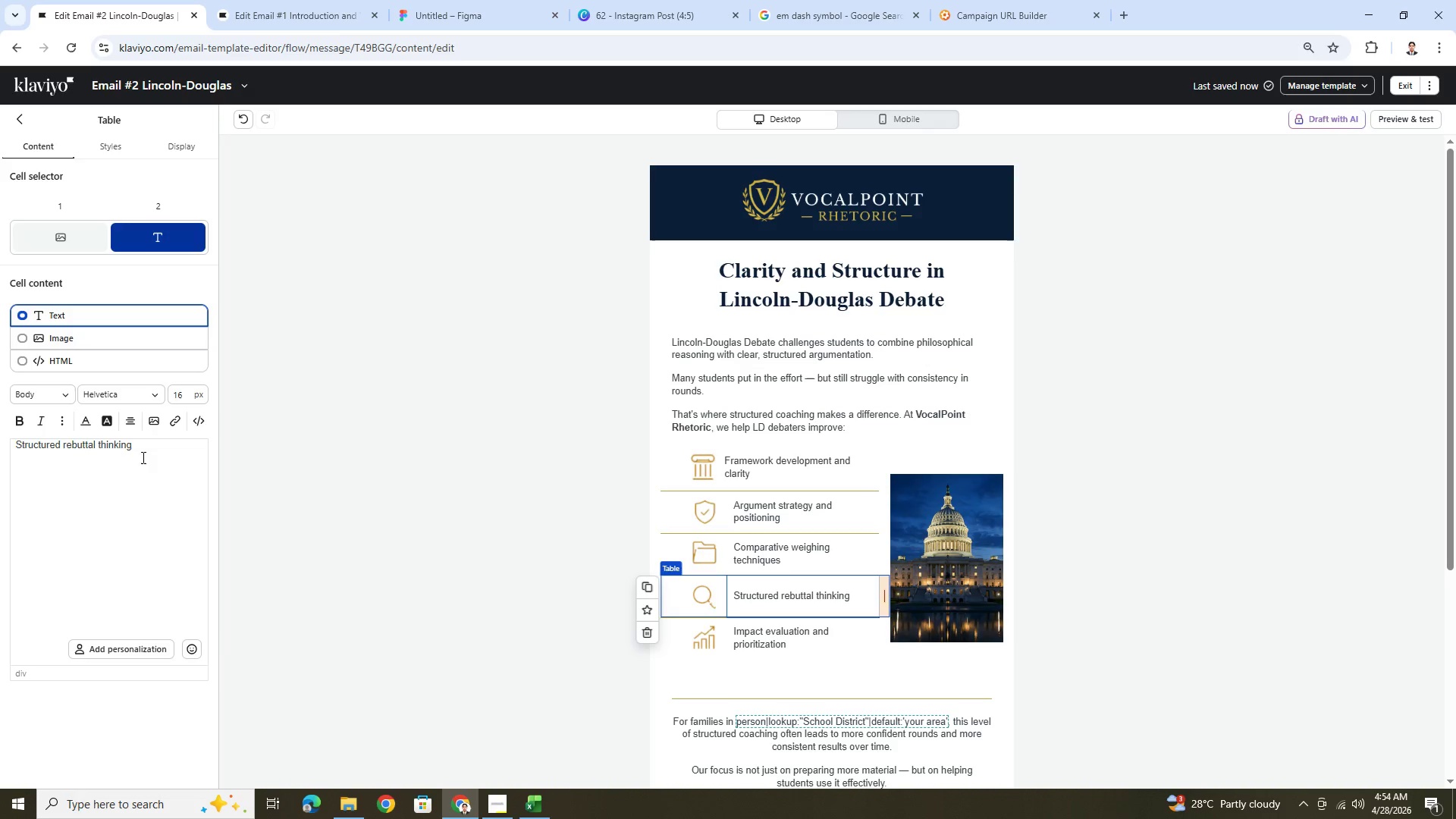 
wait(6.47)
 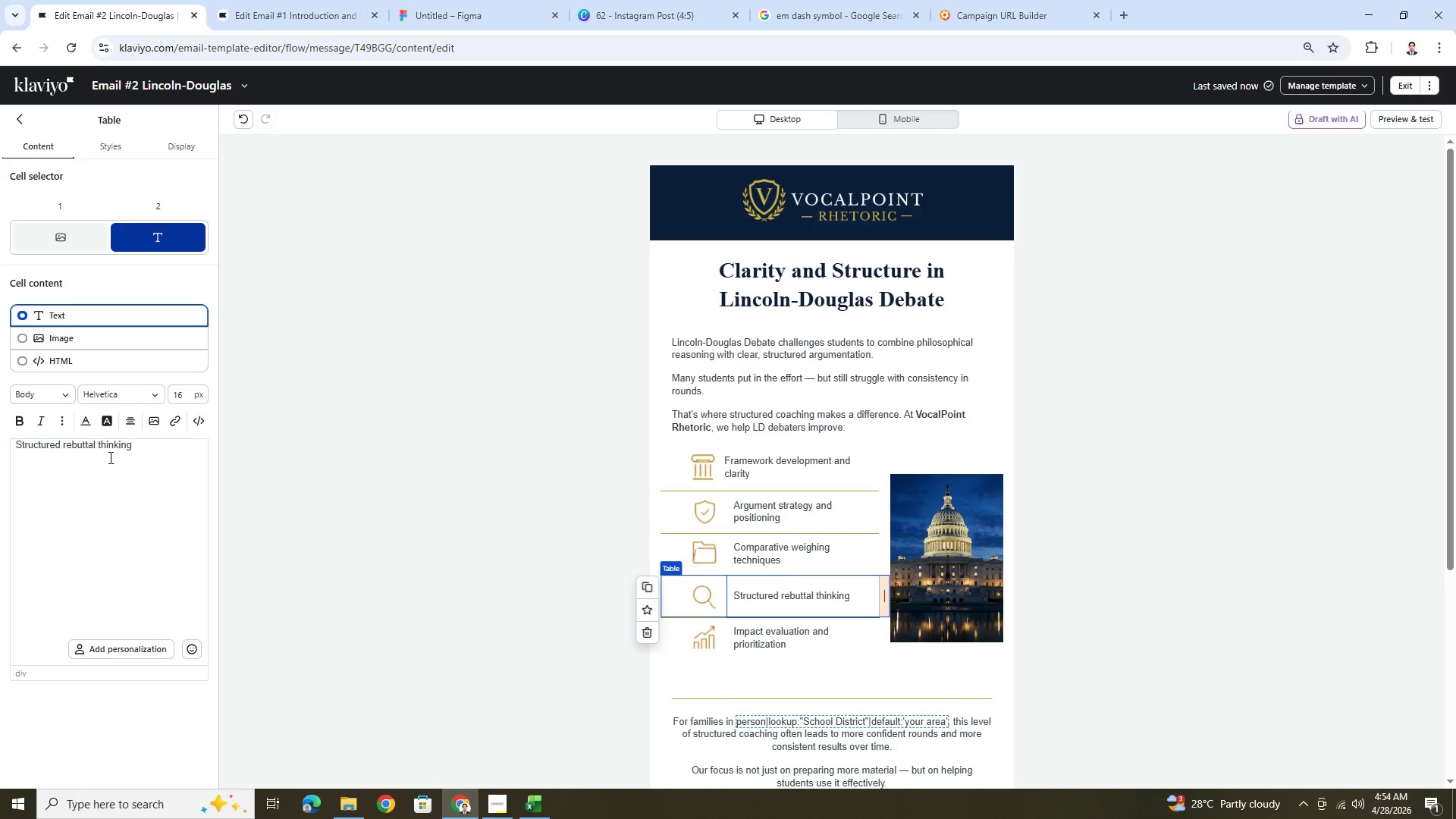 
left_click([808, 651])
 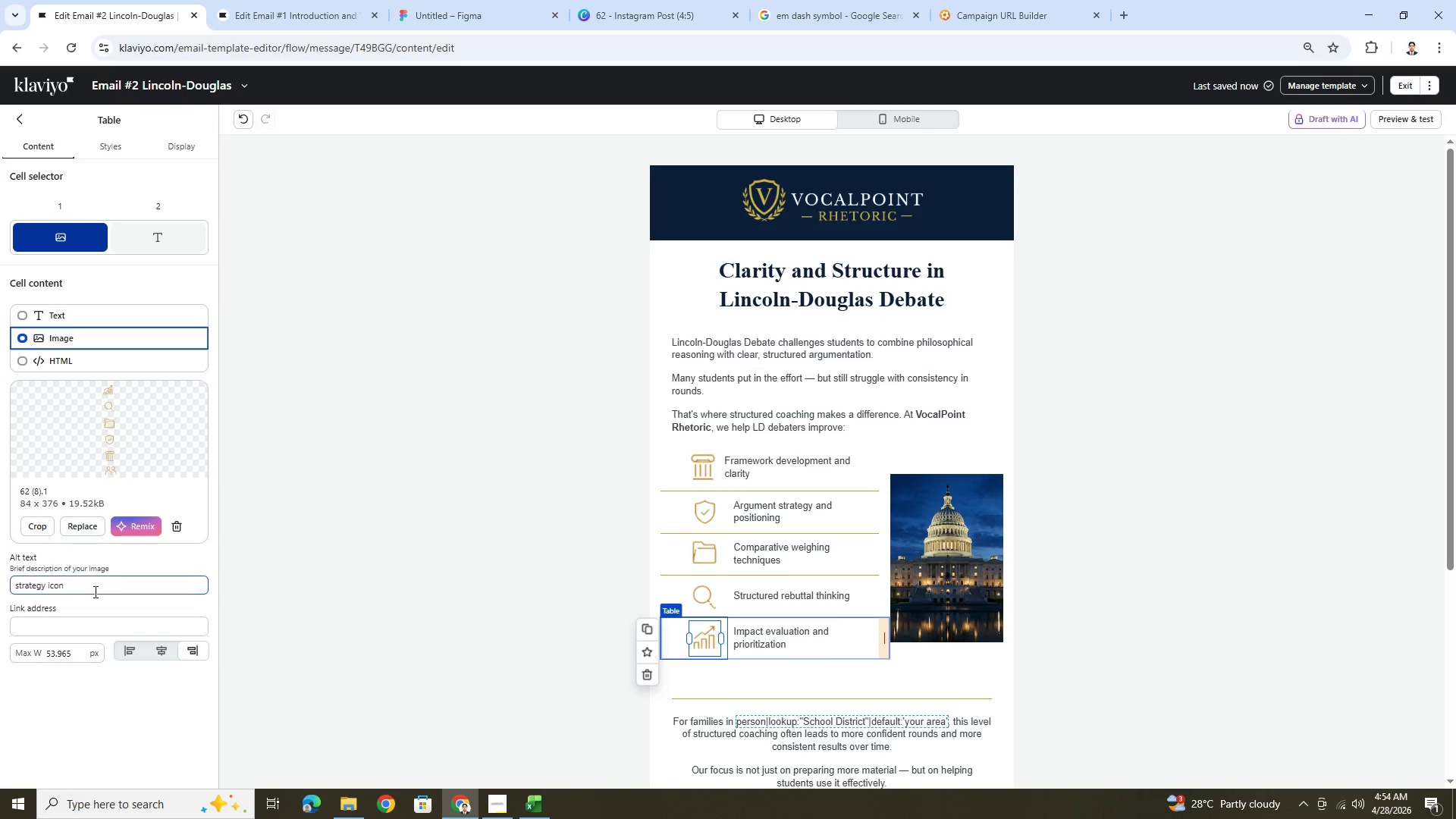 
left_click([814, 642])
 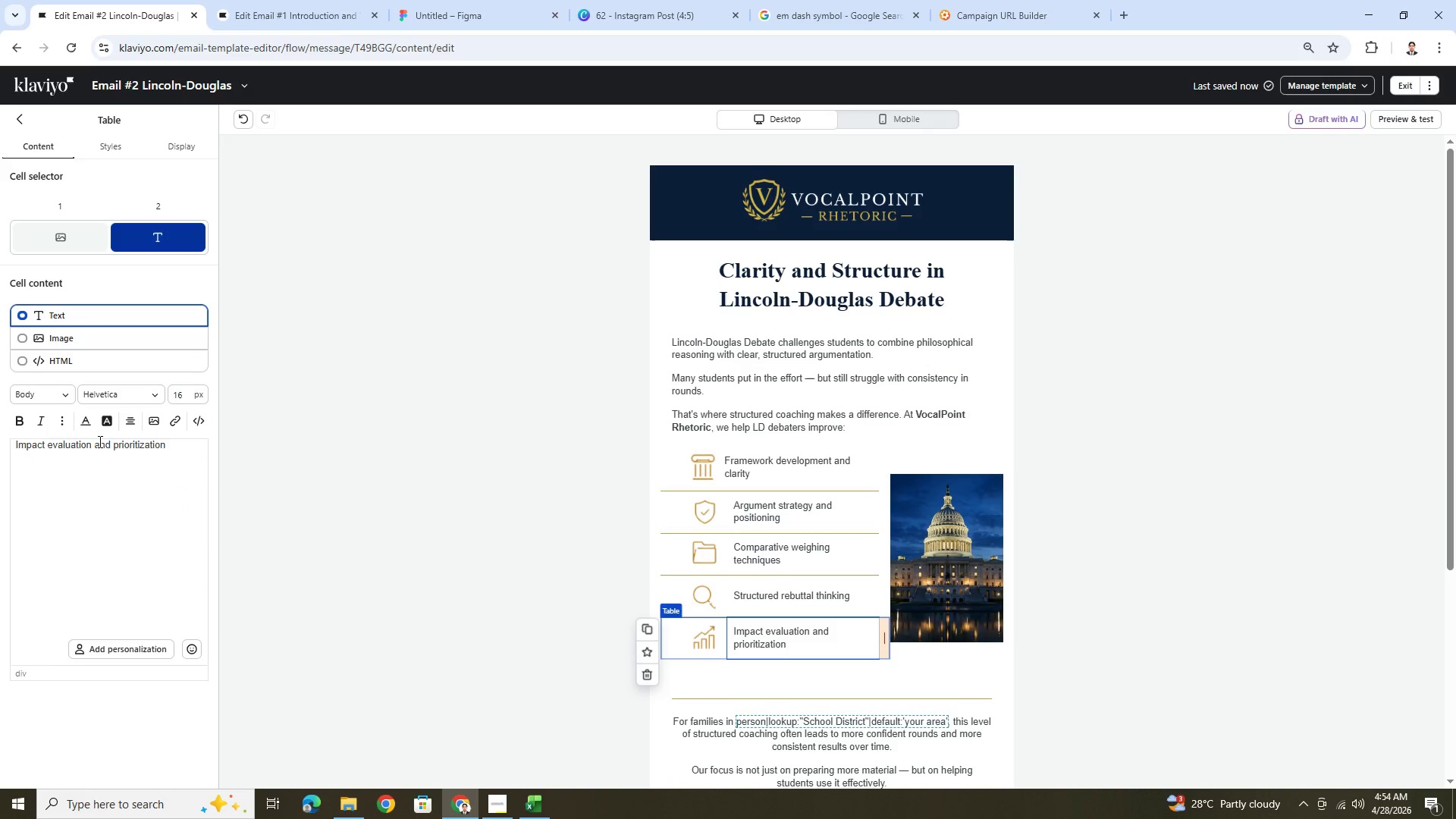 
double_click([99, 444])
 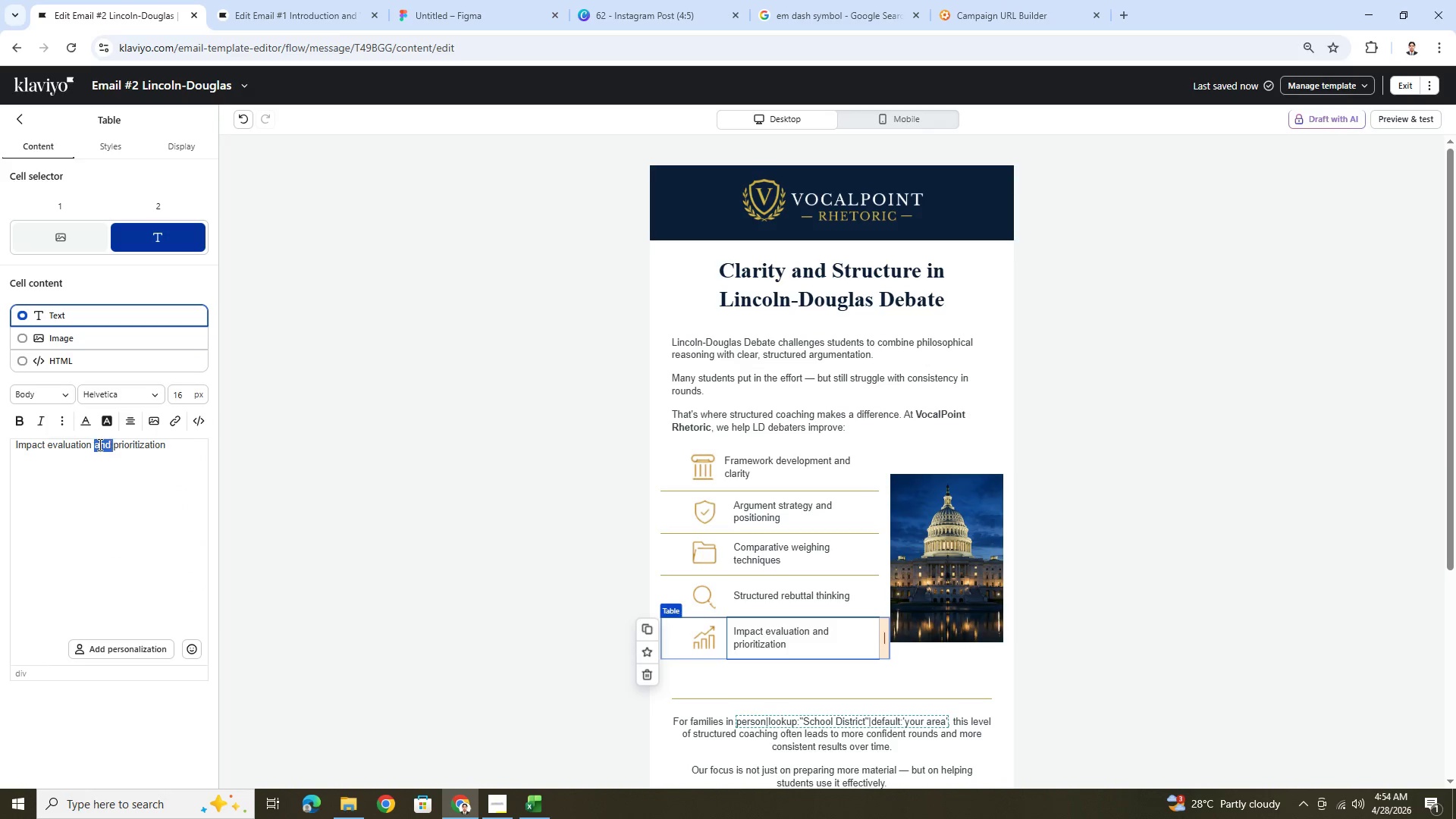 
triple_click([99, 444])
 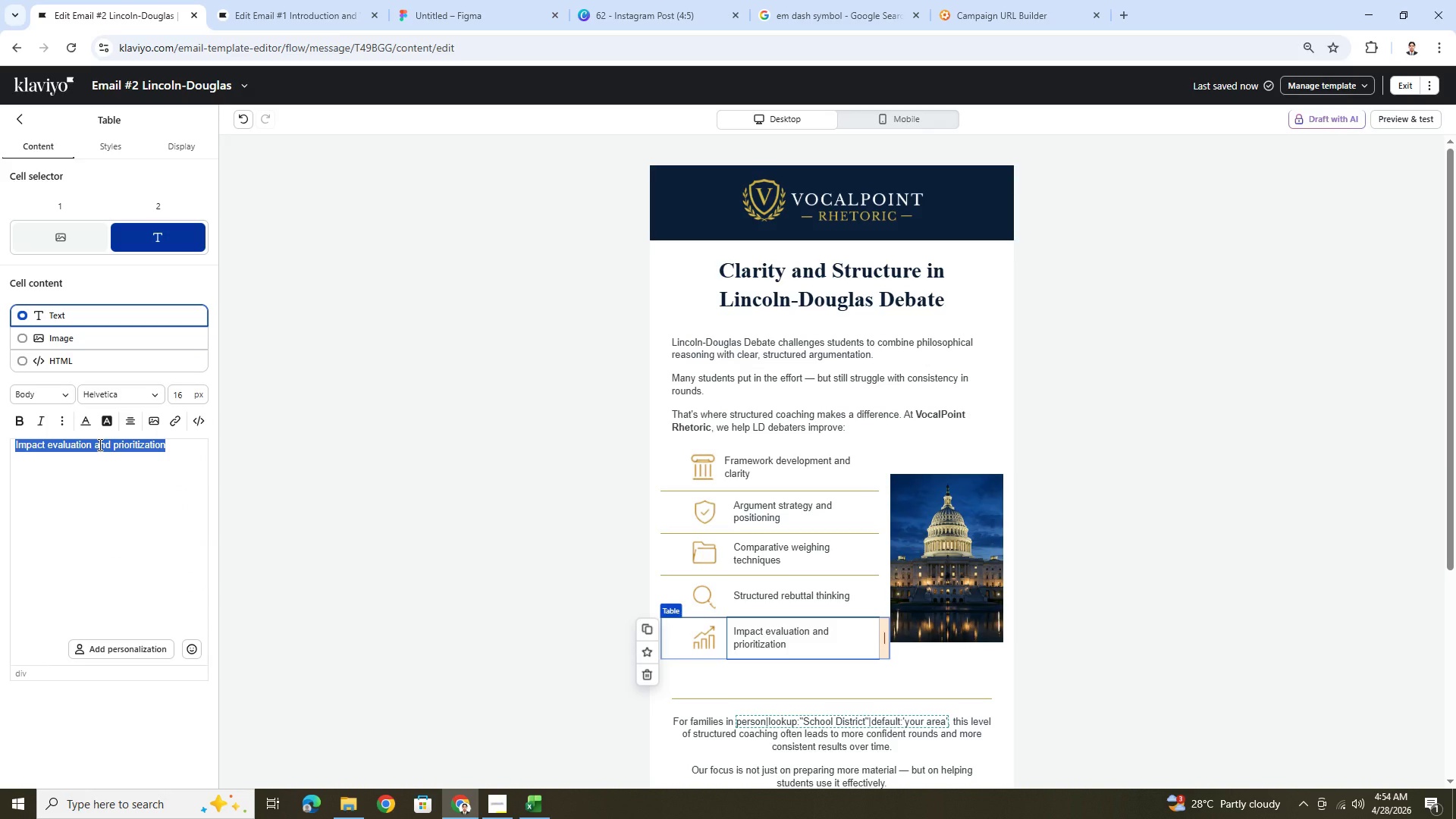 
wait(14.45)
 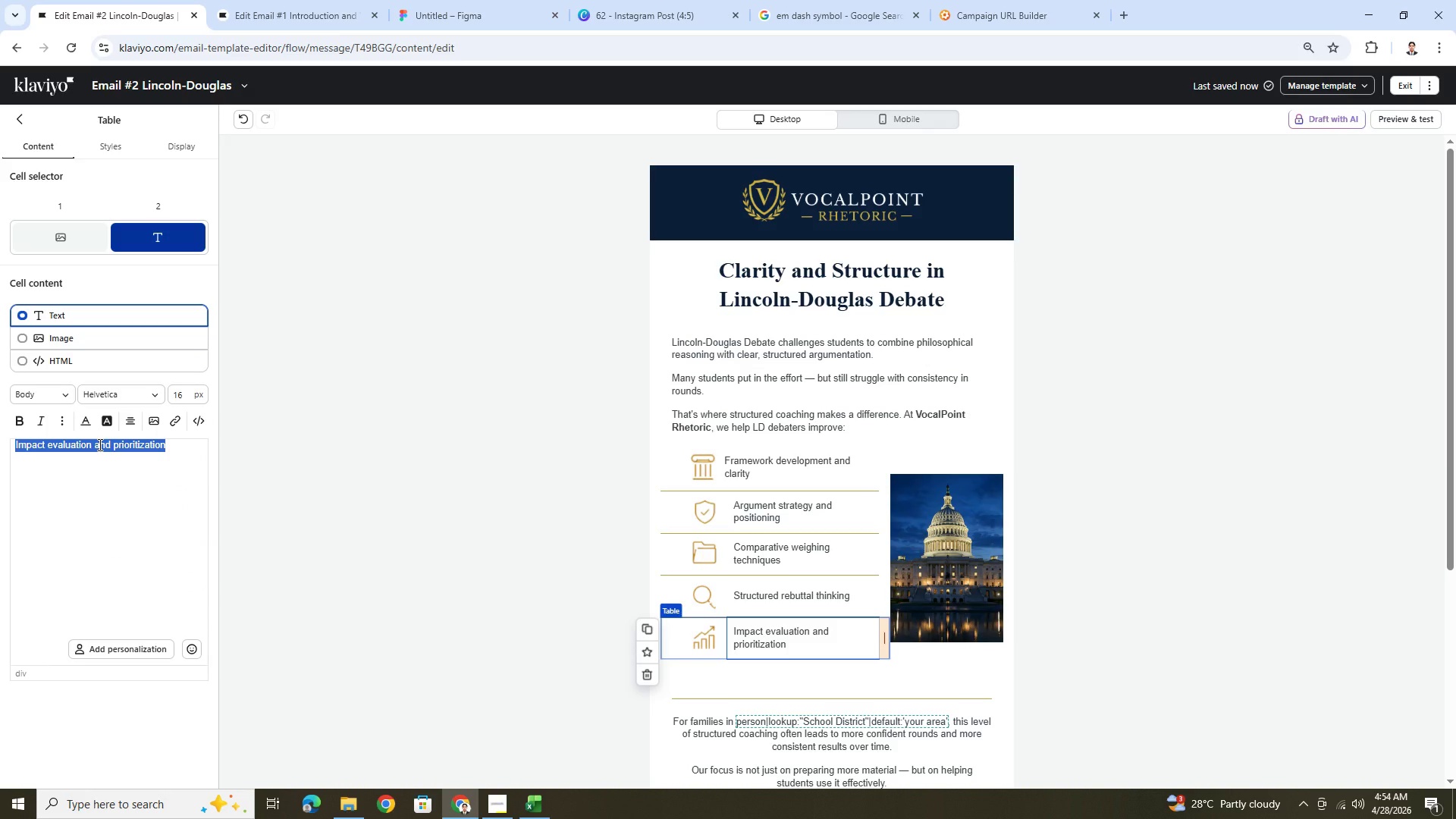 
type(Adaptation to different judges)
 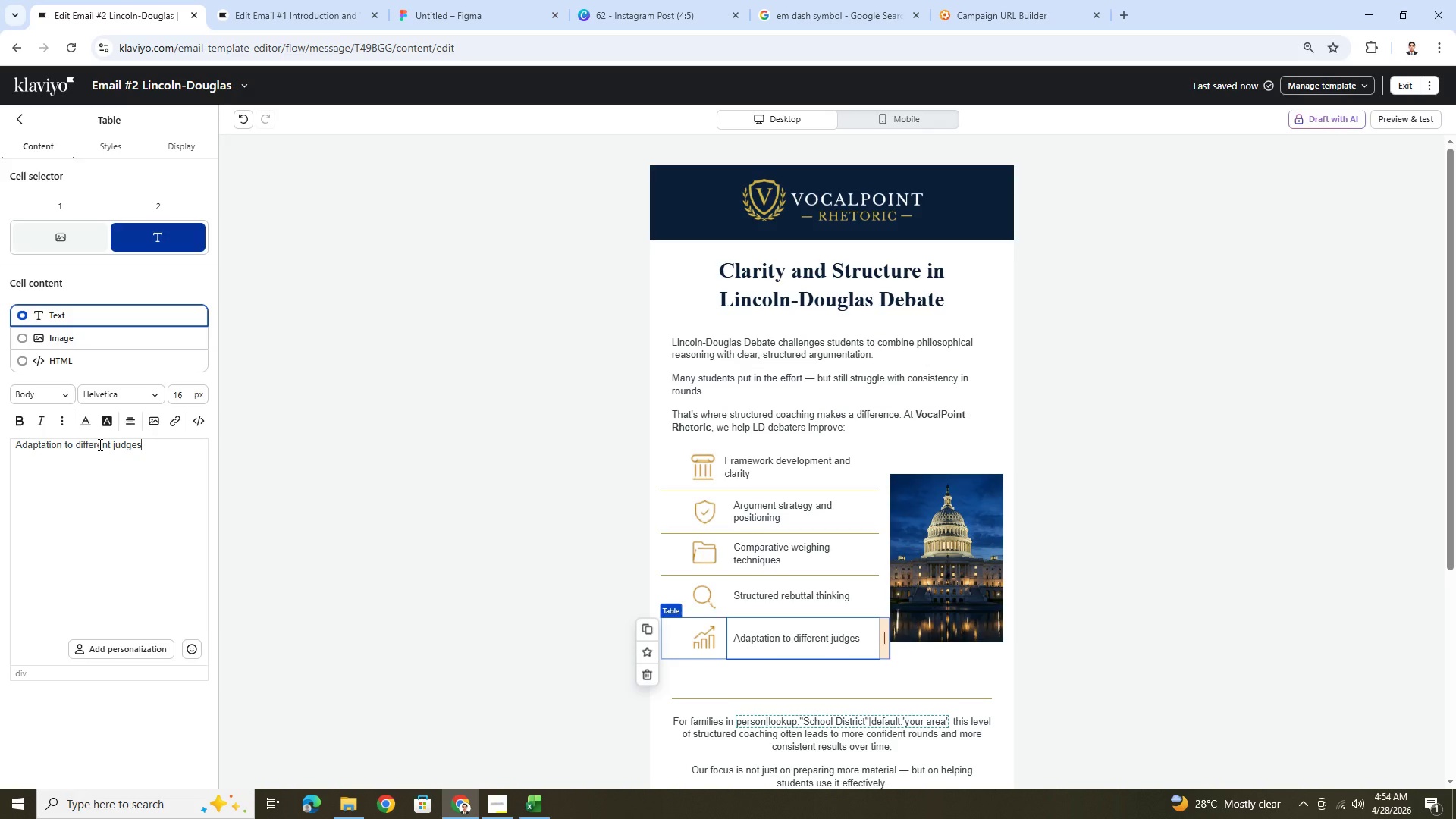 
wait(22.2)
 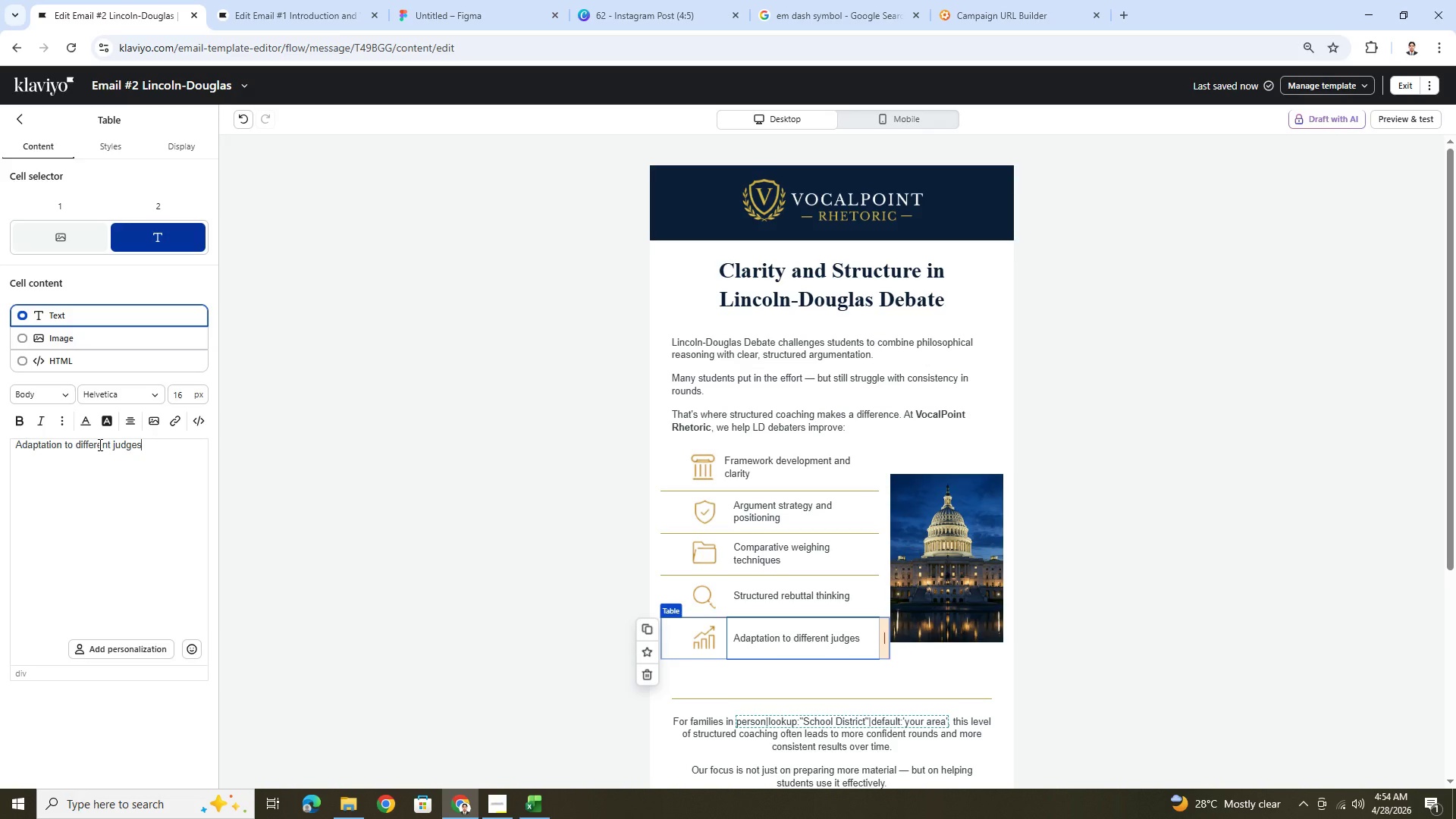 
left_click([1010, 679])
 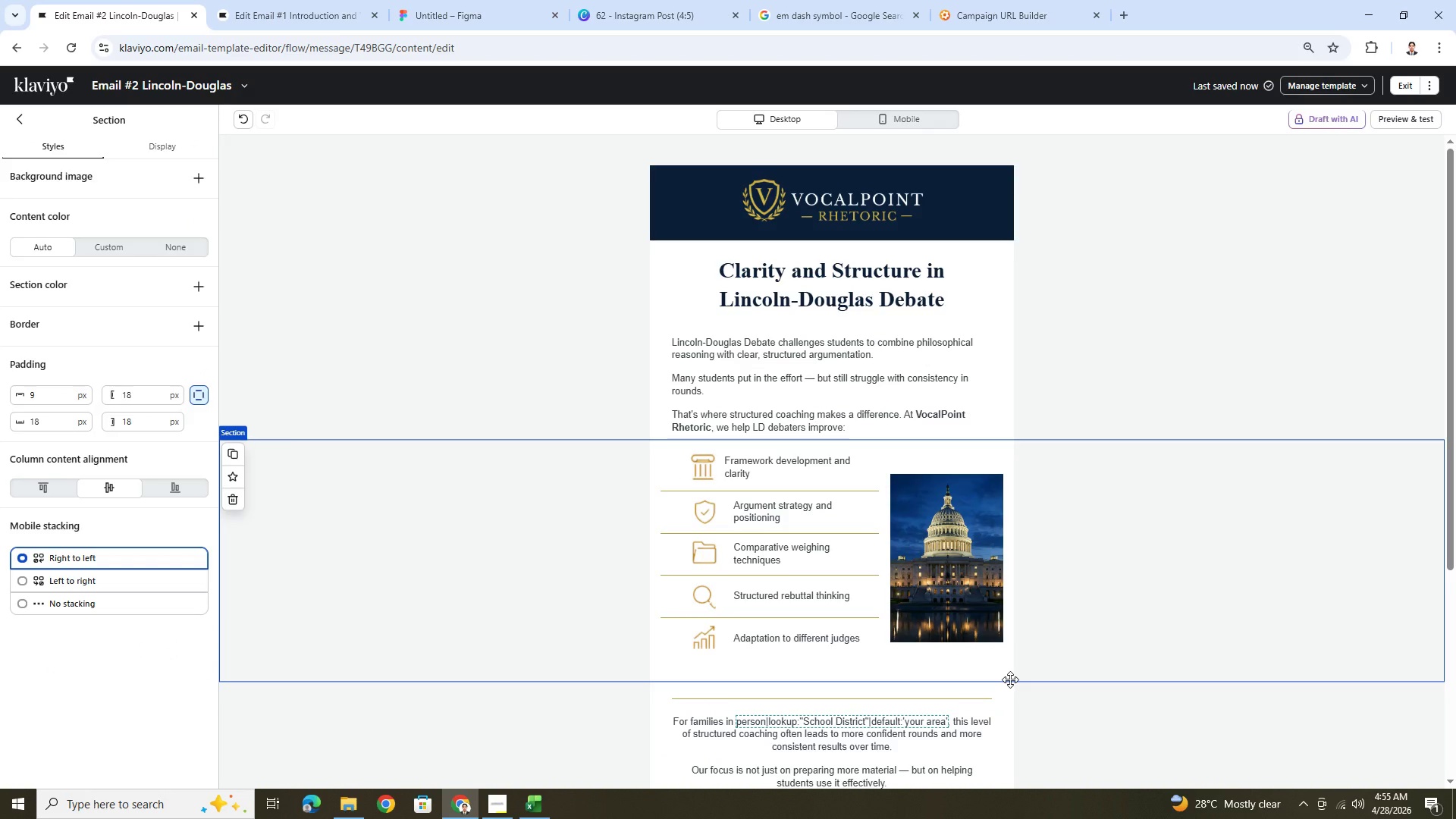 
wait(5.17)
 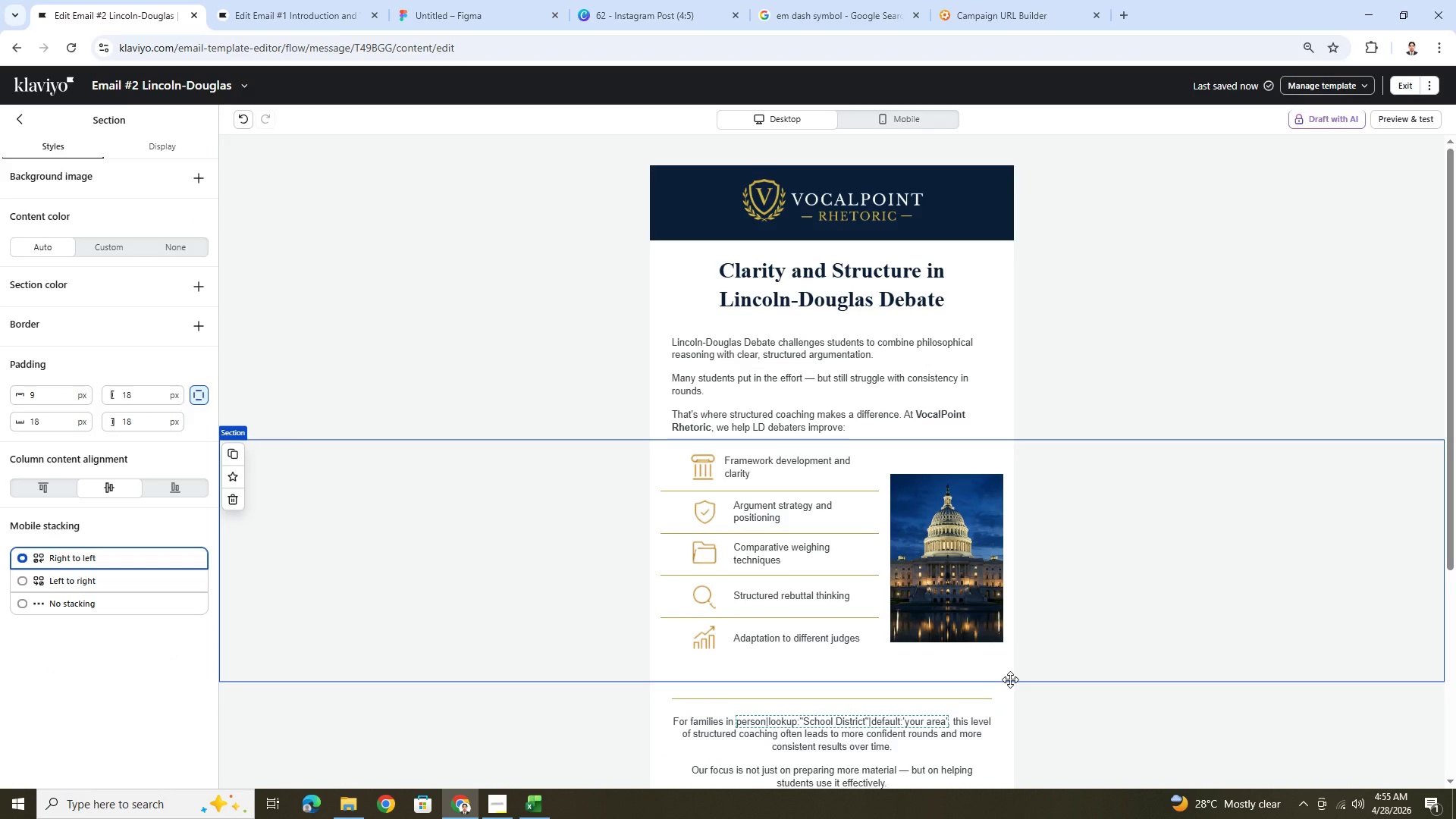 
scroll: coordinate [1002, 707], scroll_direction: down, amount: 3.0
 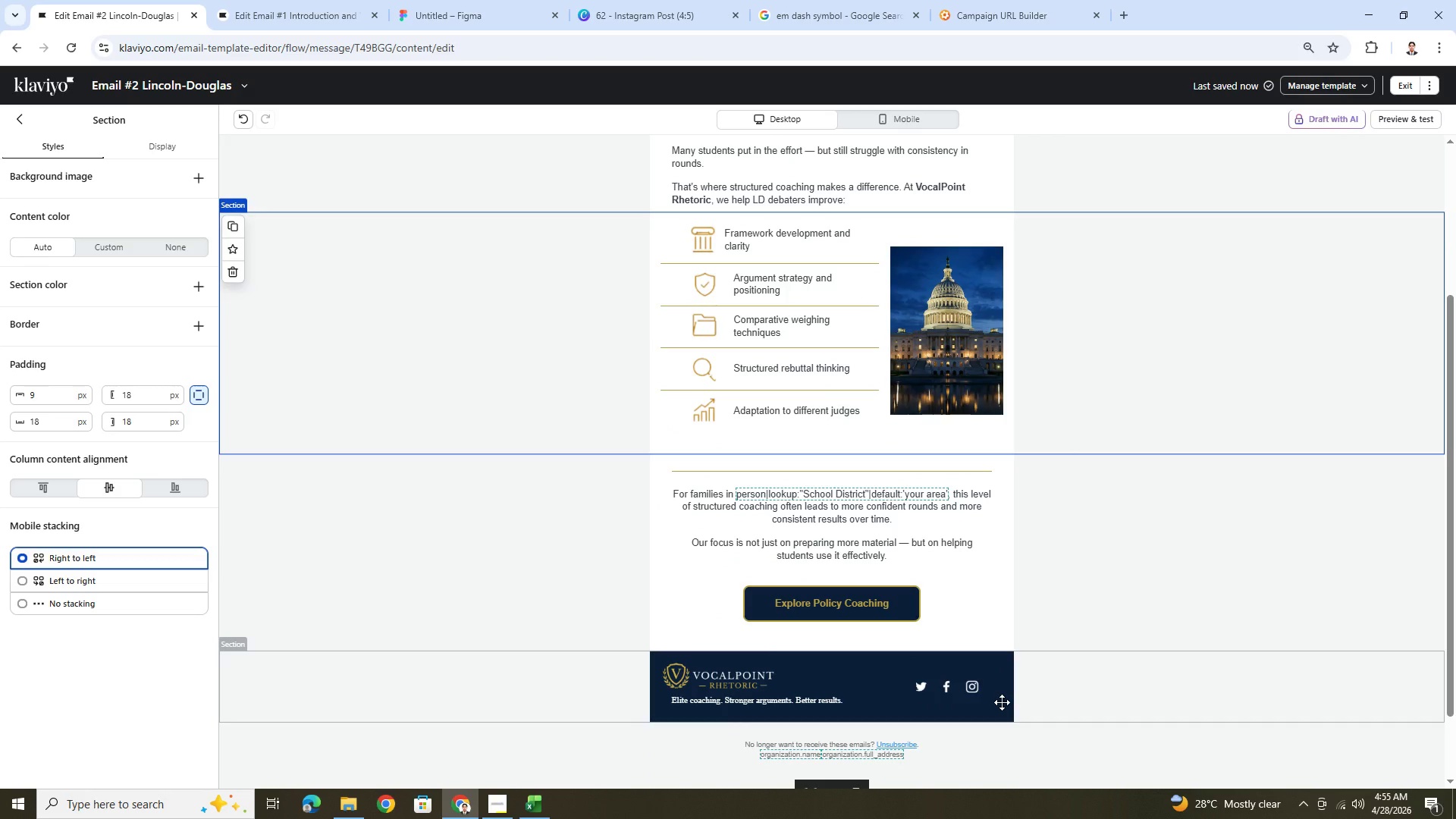 
scroll: coordinate [1002, 702], scroll_direction: up, amount: 2.0
 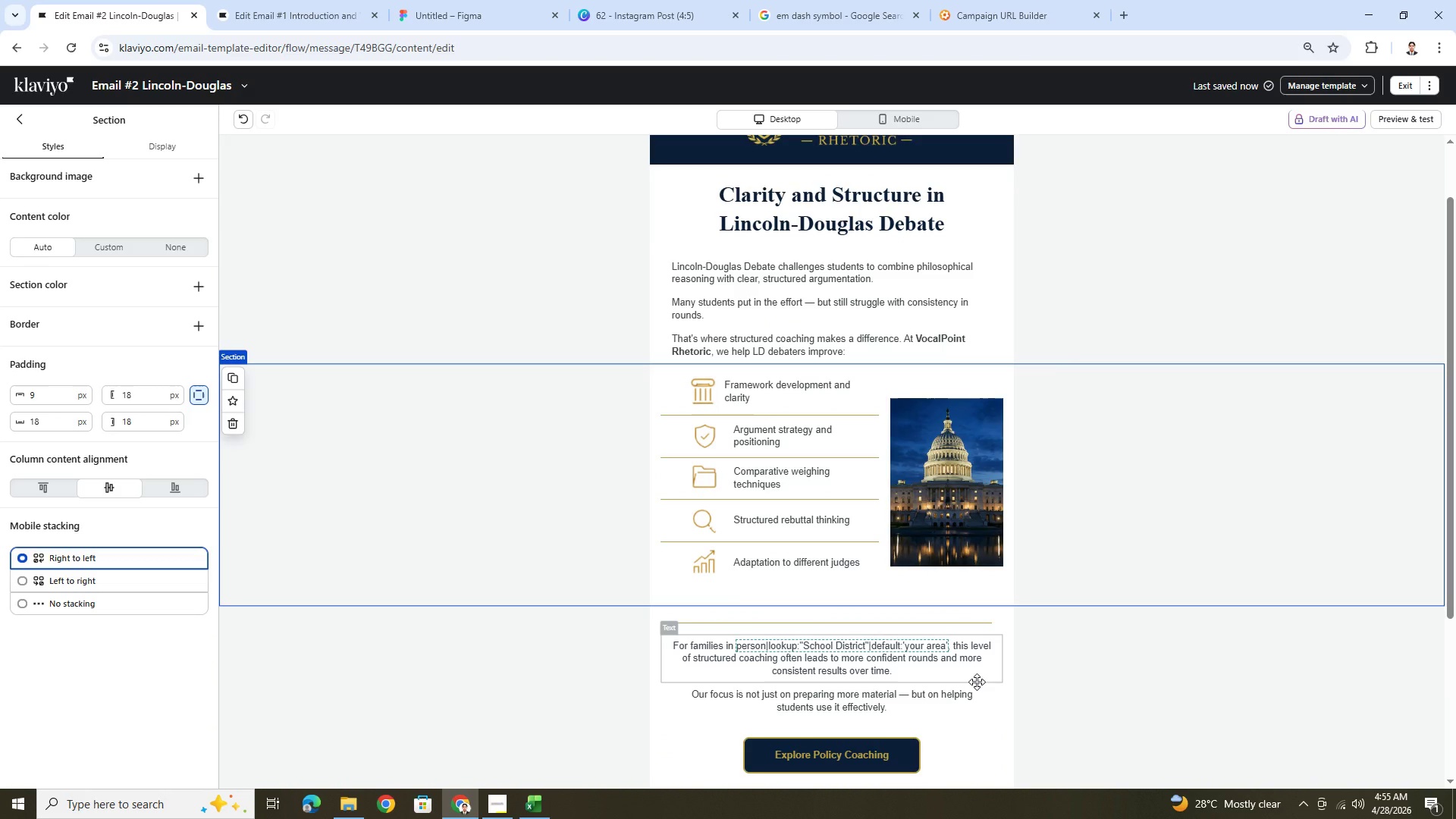 
wait(14.07)
 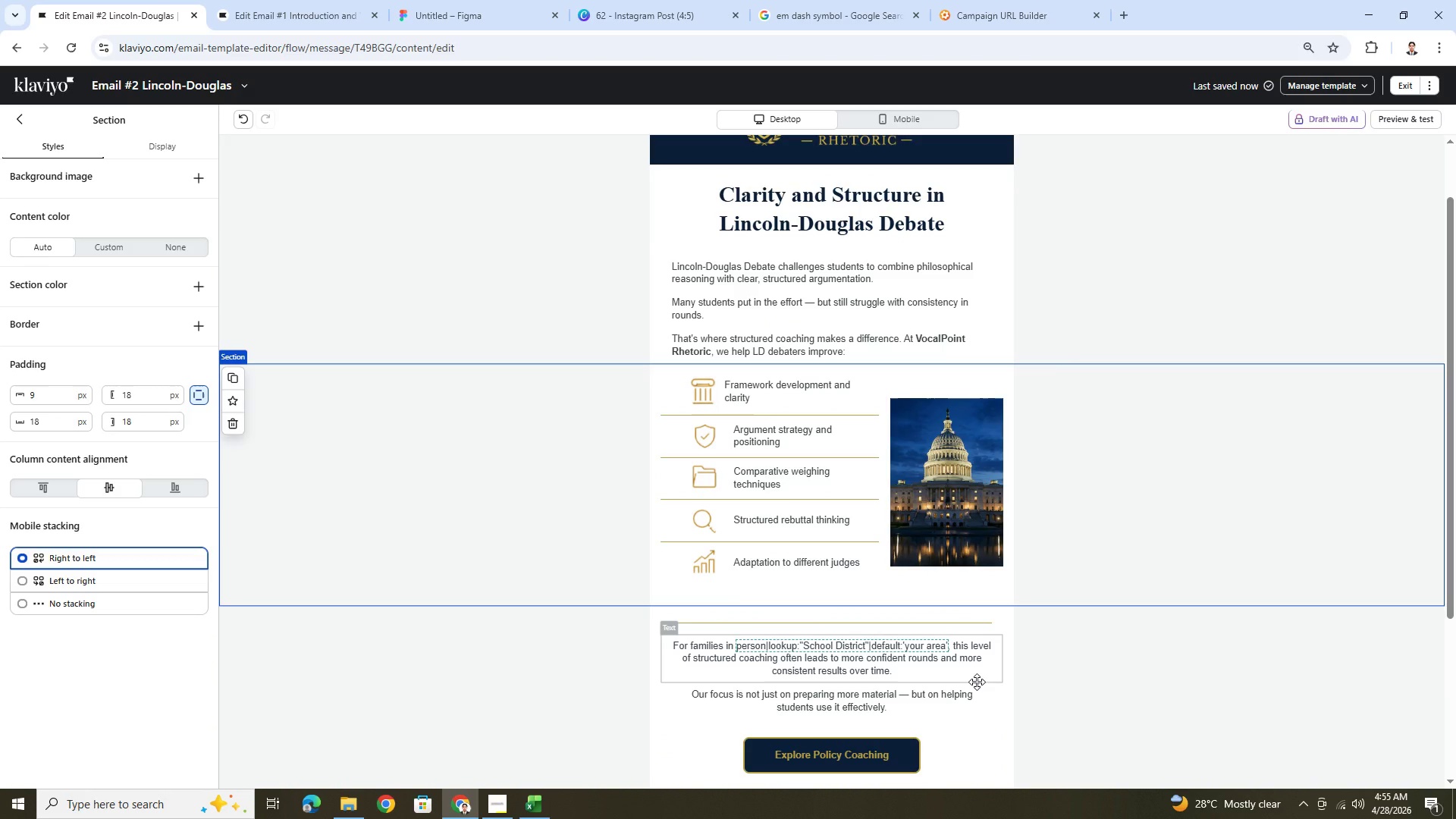 
left_click([692, 8])
 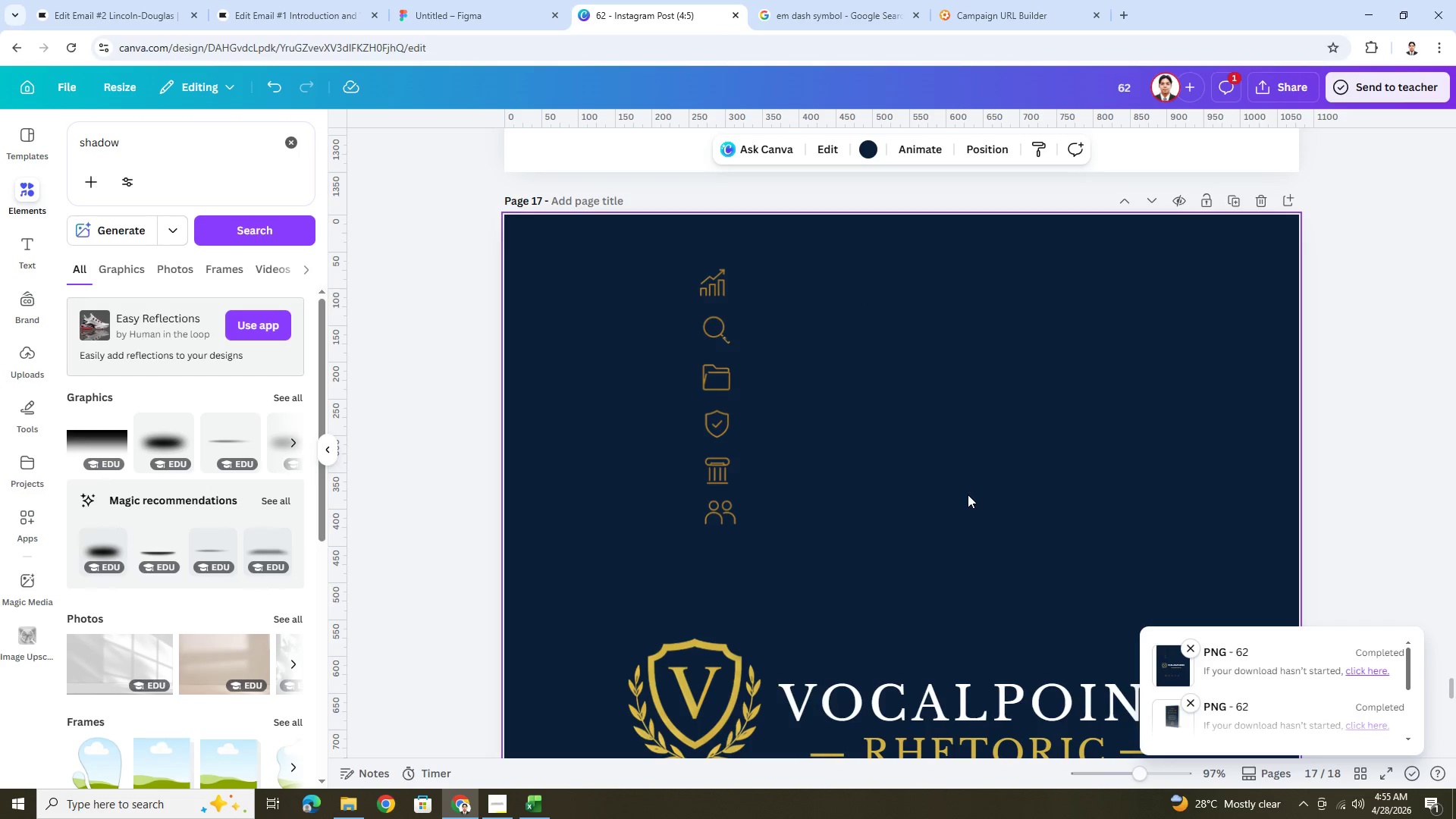 
scroll: coordinate [975, 503], scroll_direction: up, amount: 6.0
 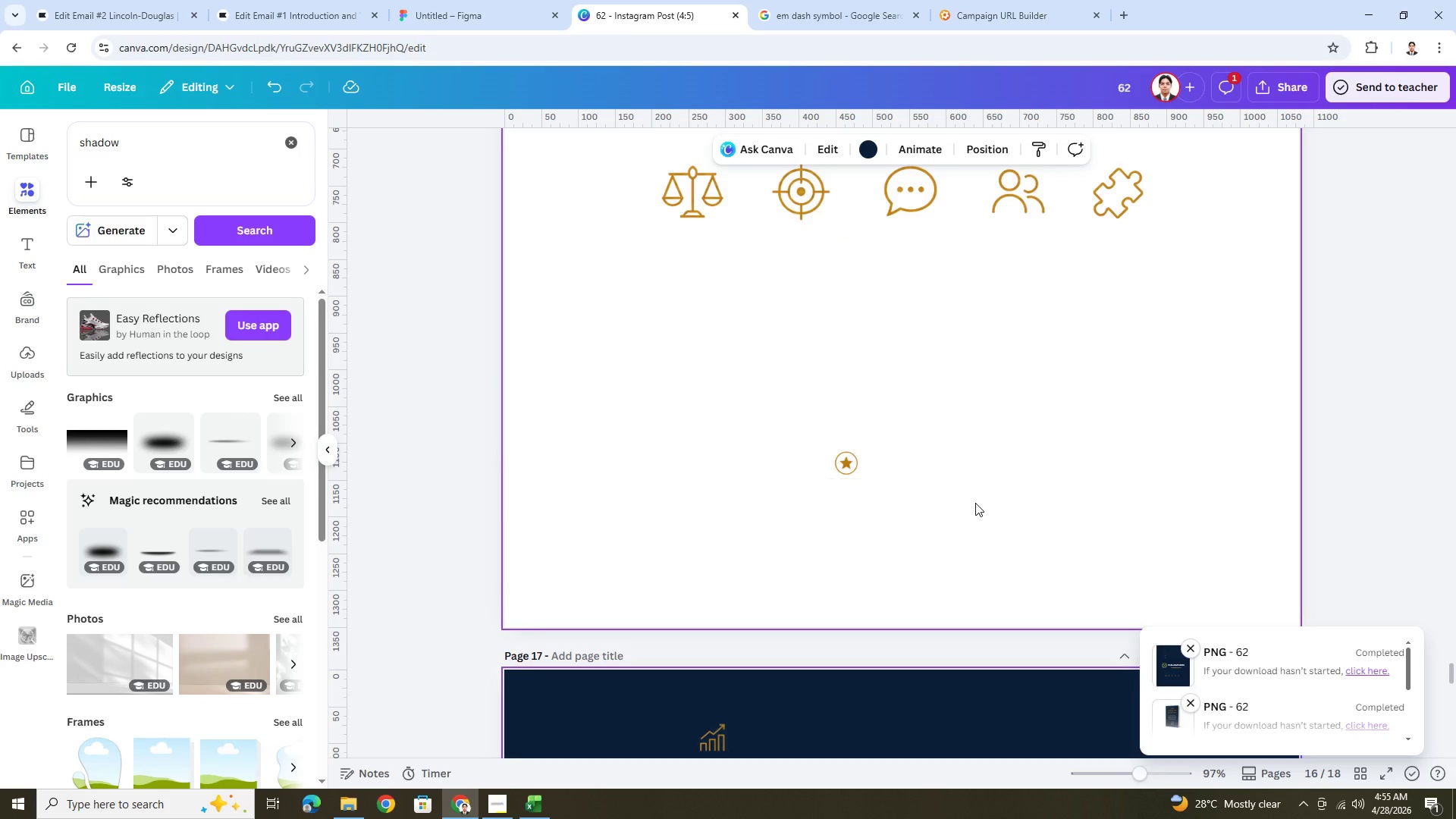 
scroll: coordinate [975, 503], scroll_direction: down, amount: 7.0
 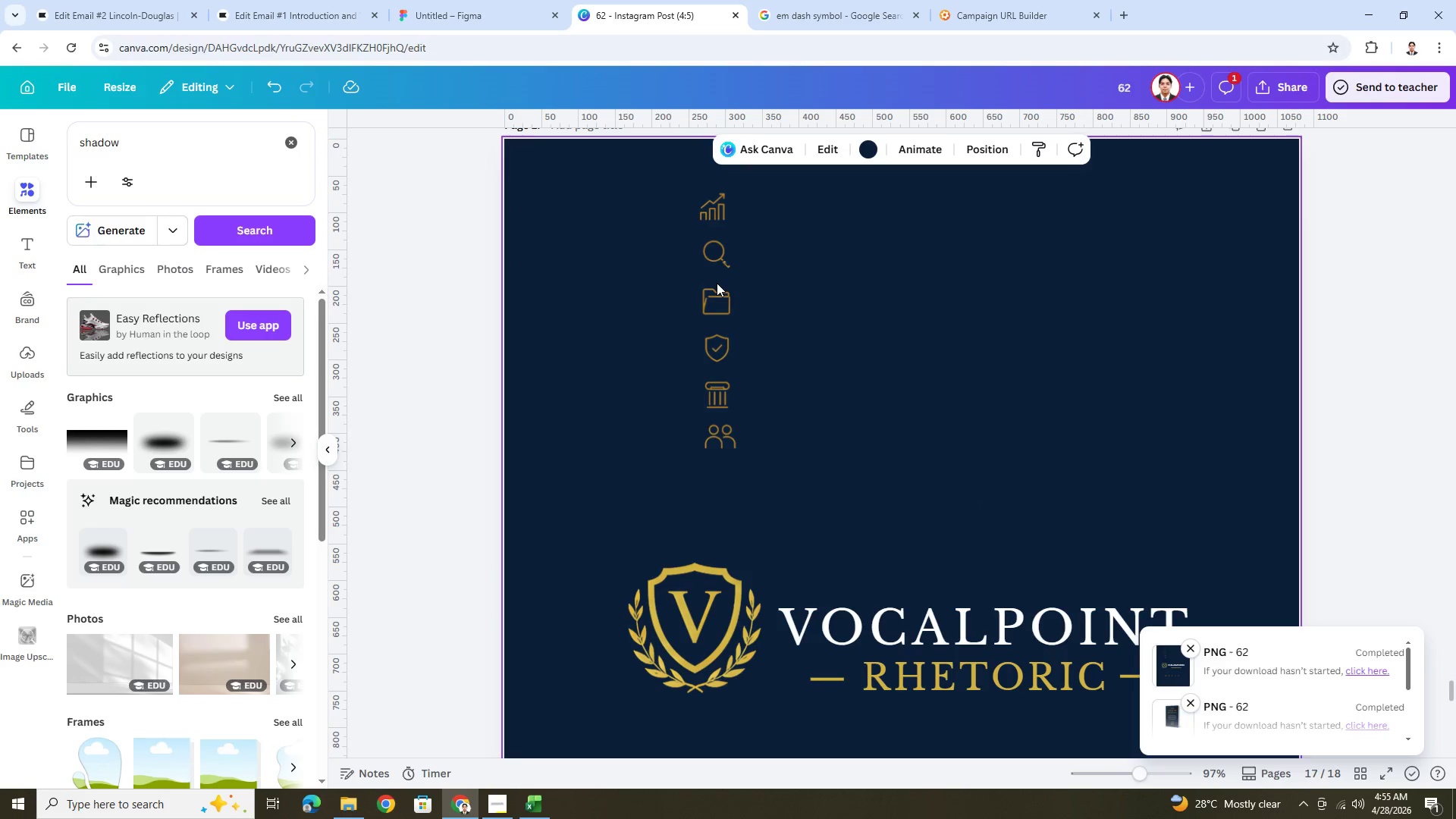 
double_click([717, 283])
 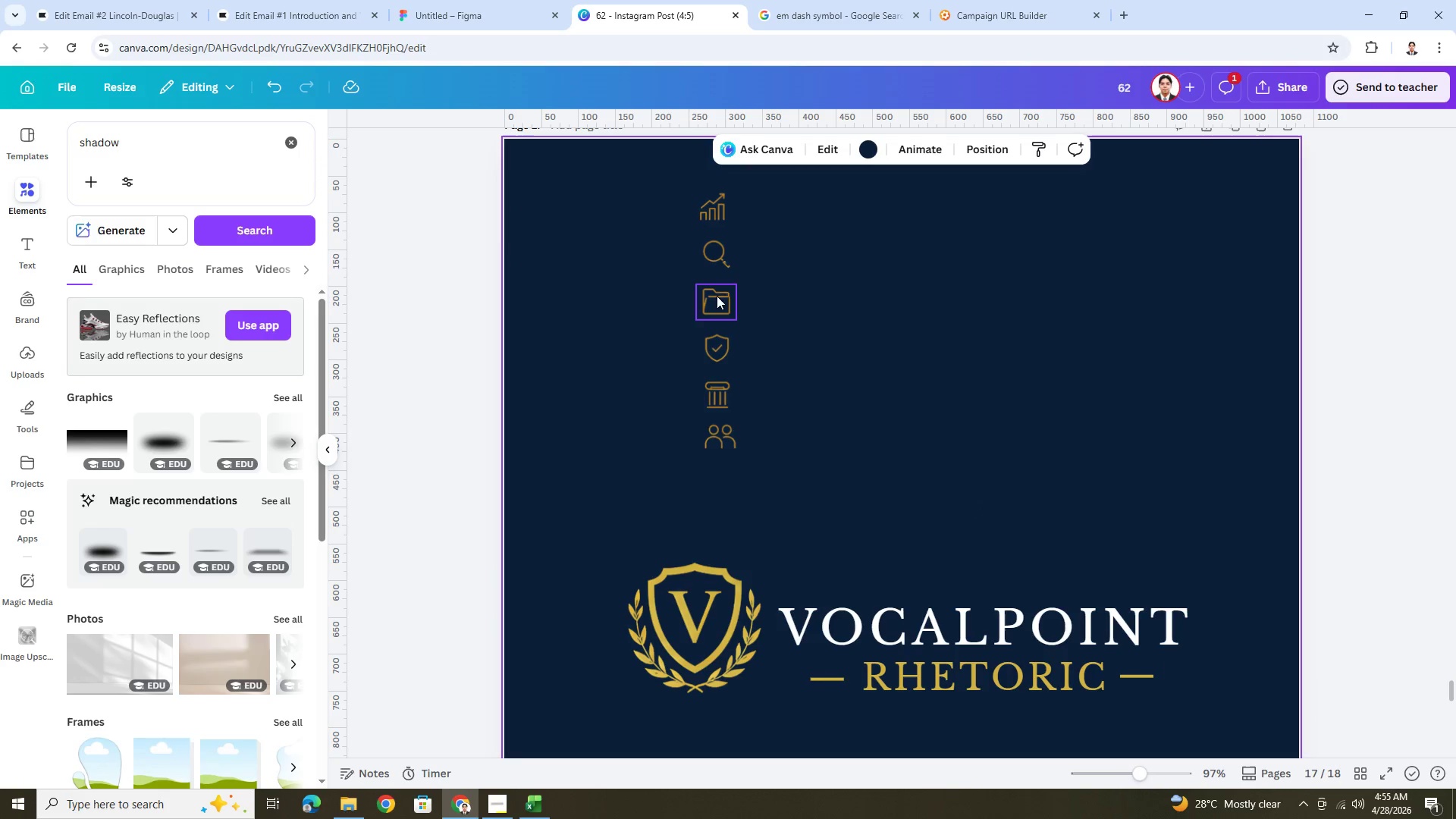 
triple_click([717, 314])
 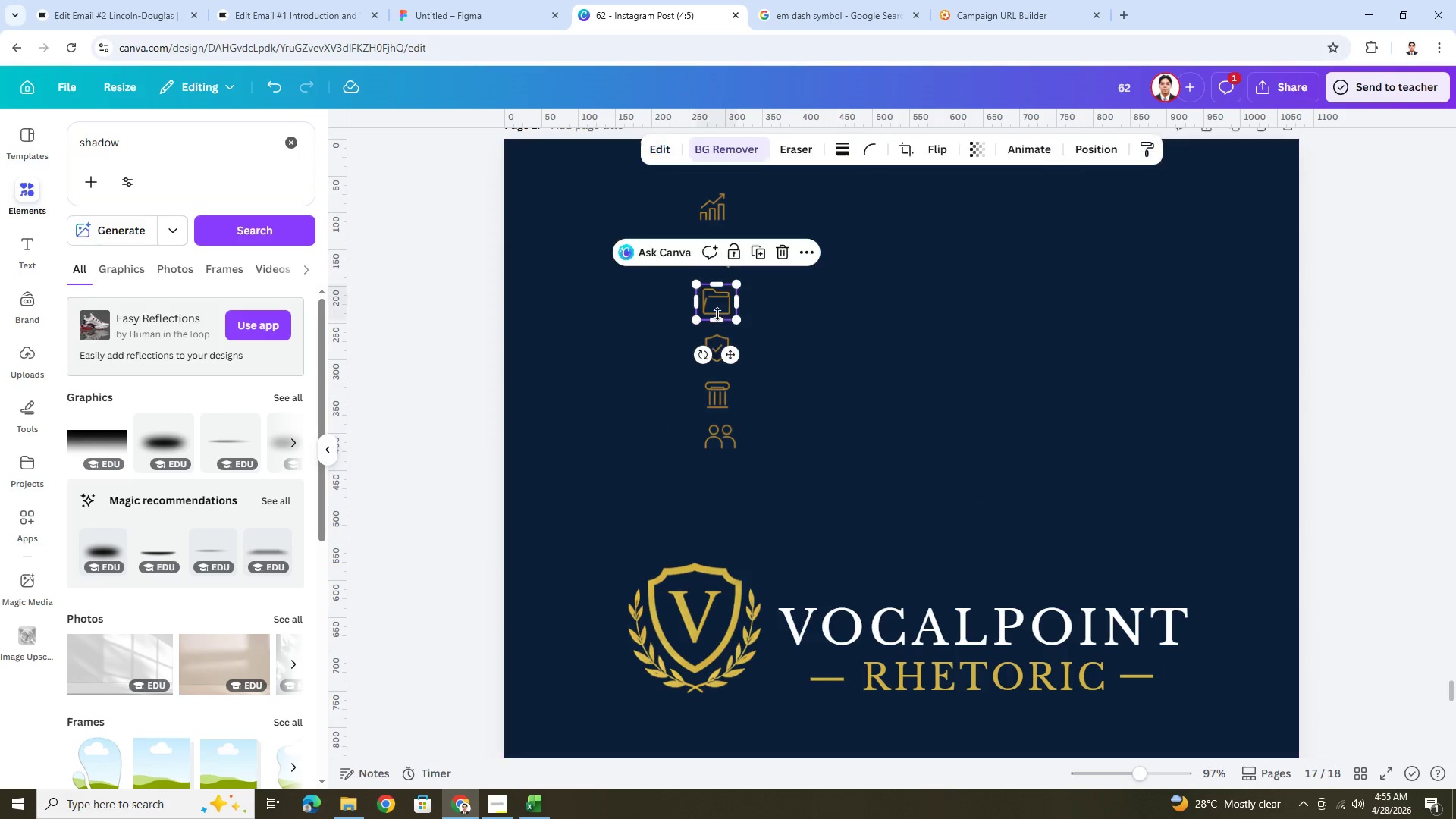 
triple_click([717, 314])
 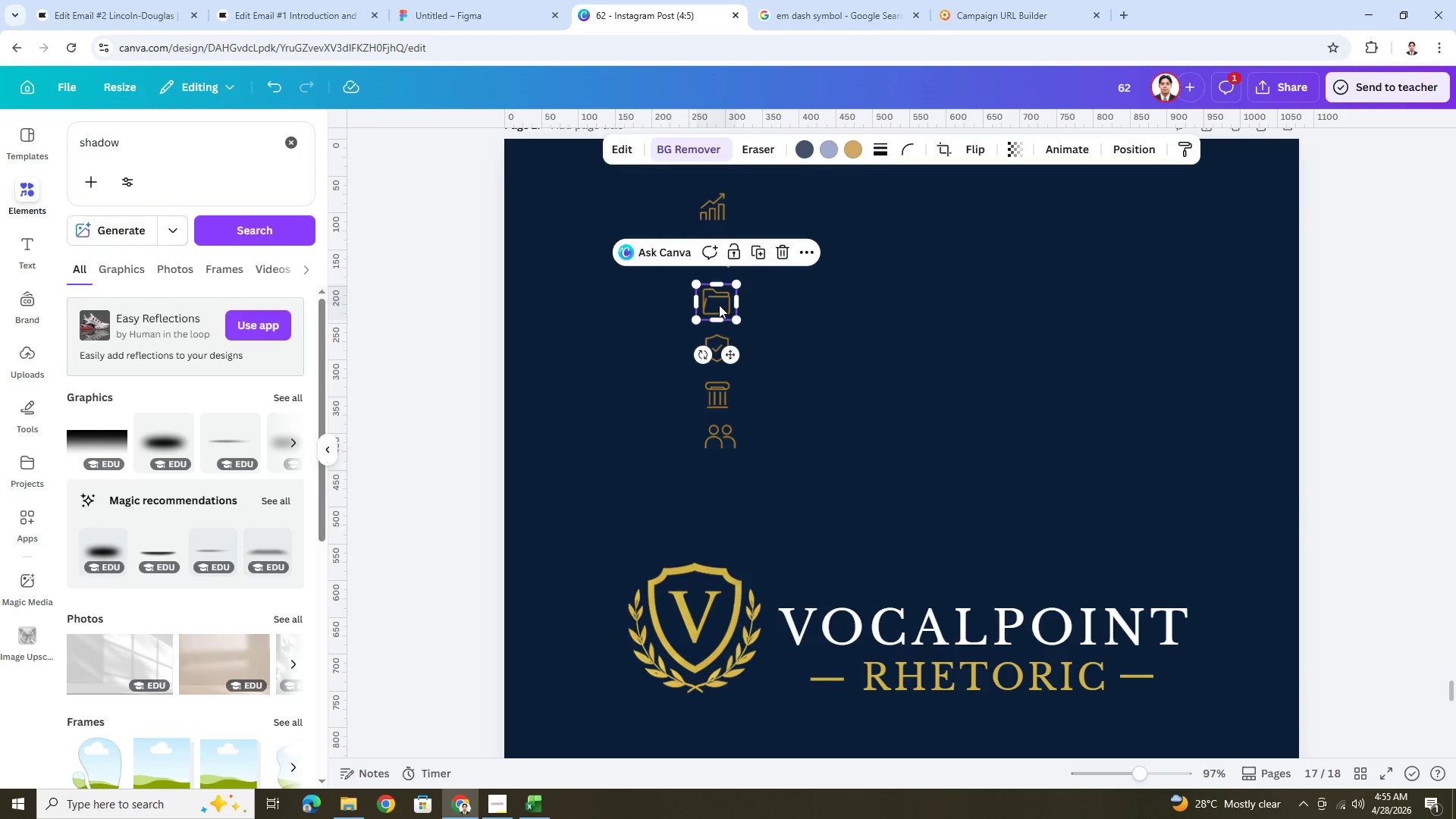 
double_click([719, 305])
 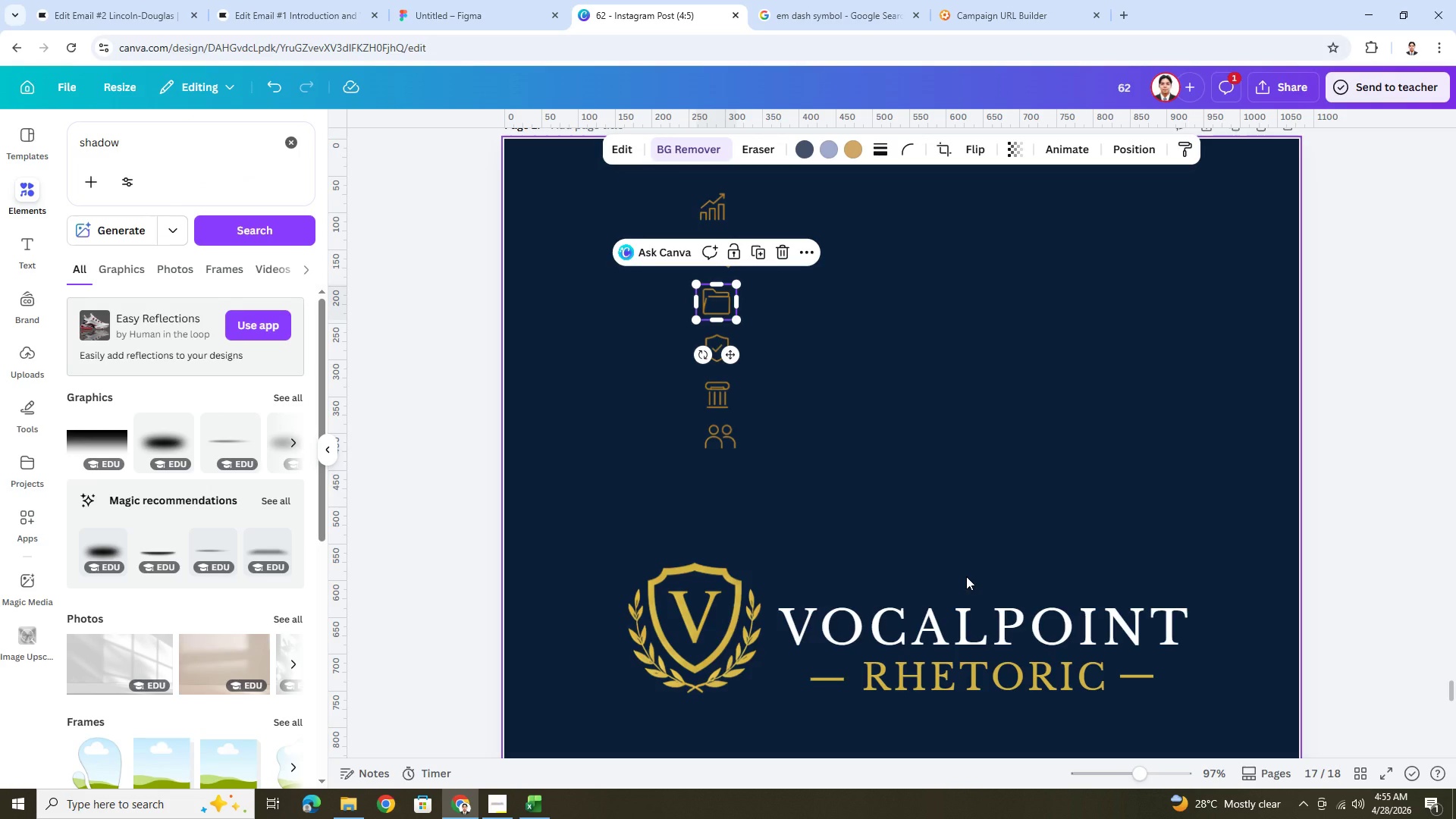 
scroll: coordinate [947, 579], scroll_direction: up, amount: 11.0
 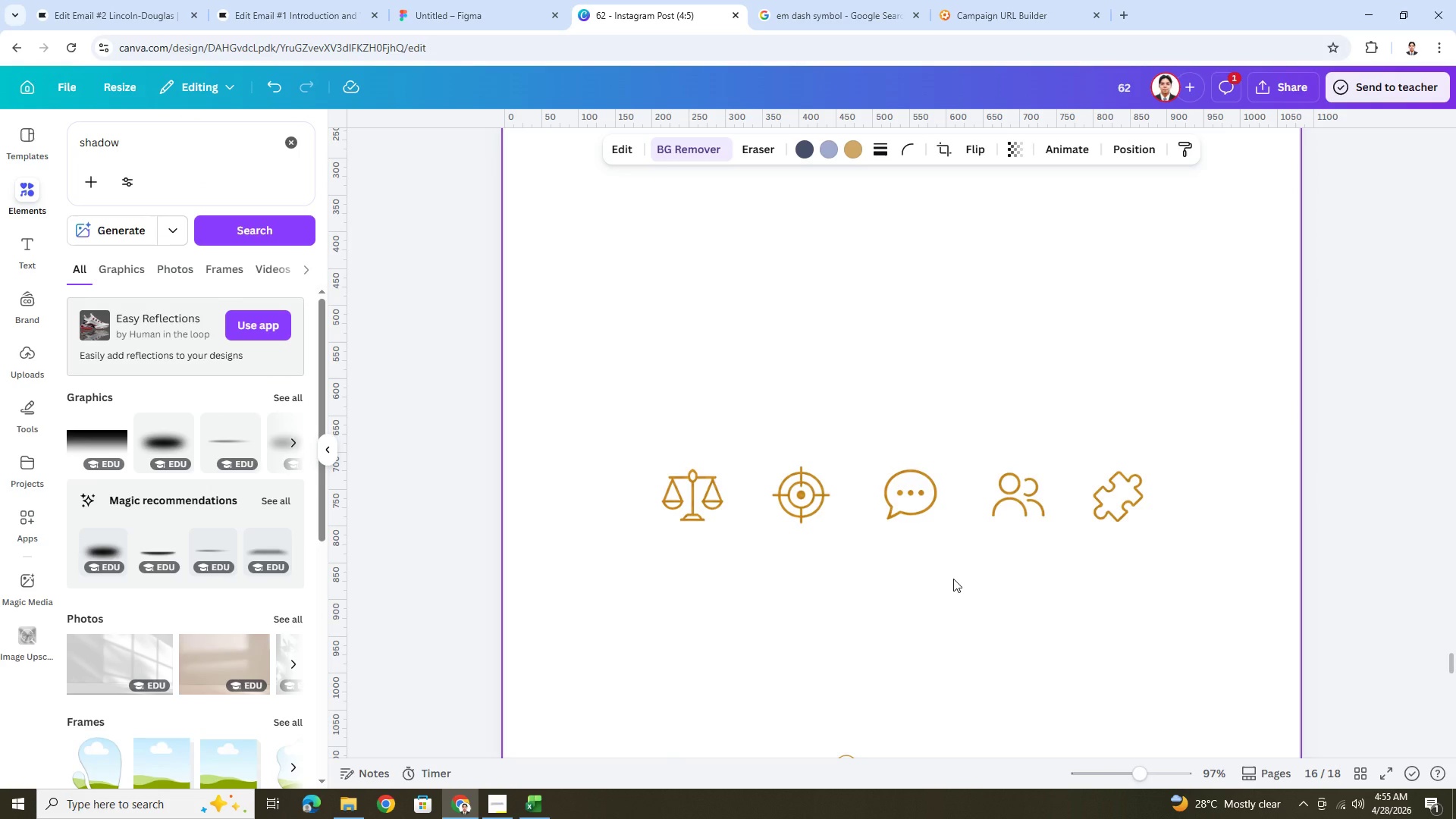 
scroll: coordinate [966, 595], scroll_direction: down, amount: 12.0
 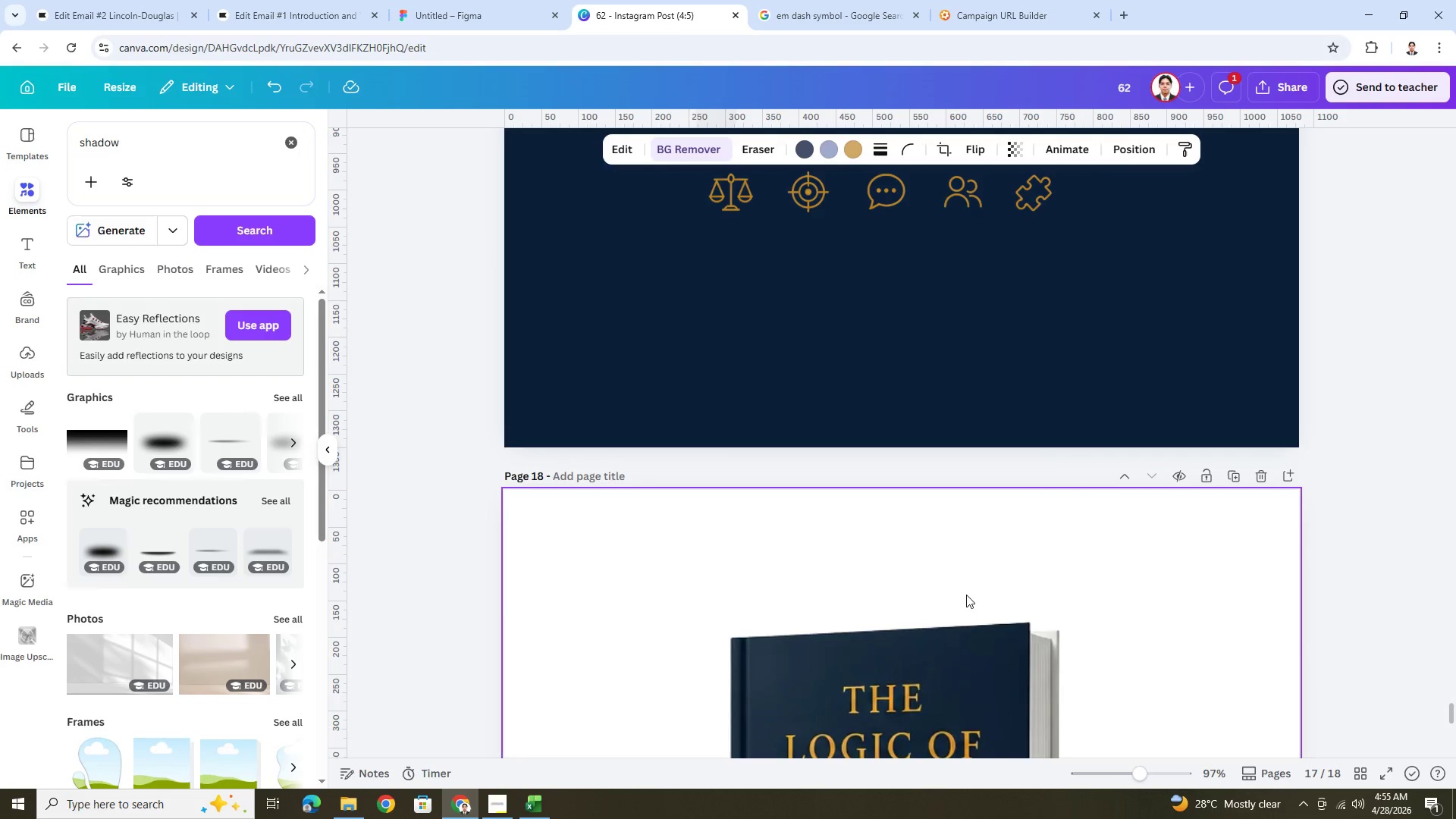 
scroll: coordinate [811, 458], scroll_direction: up, amount: 11.0
 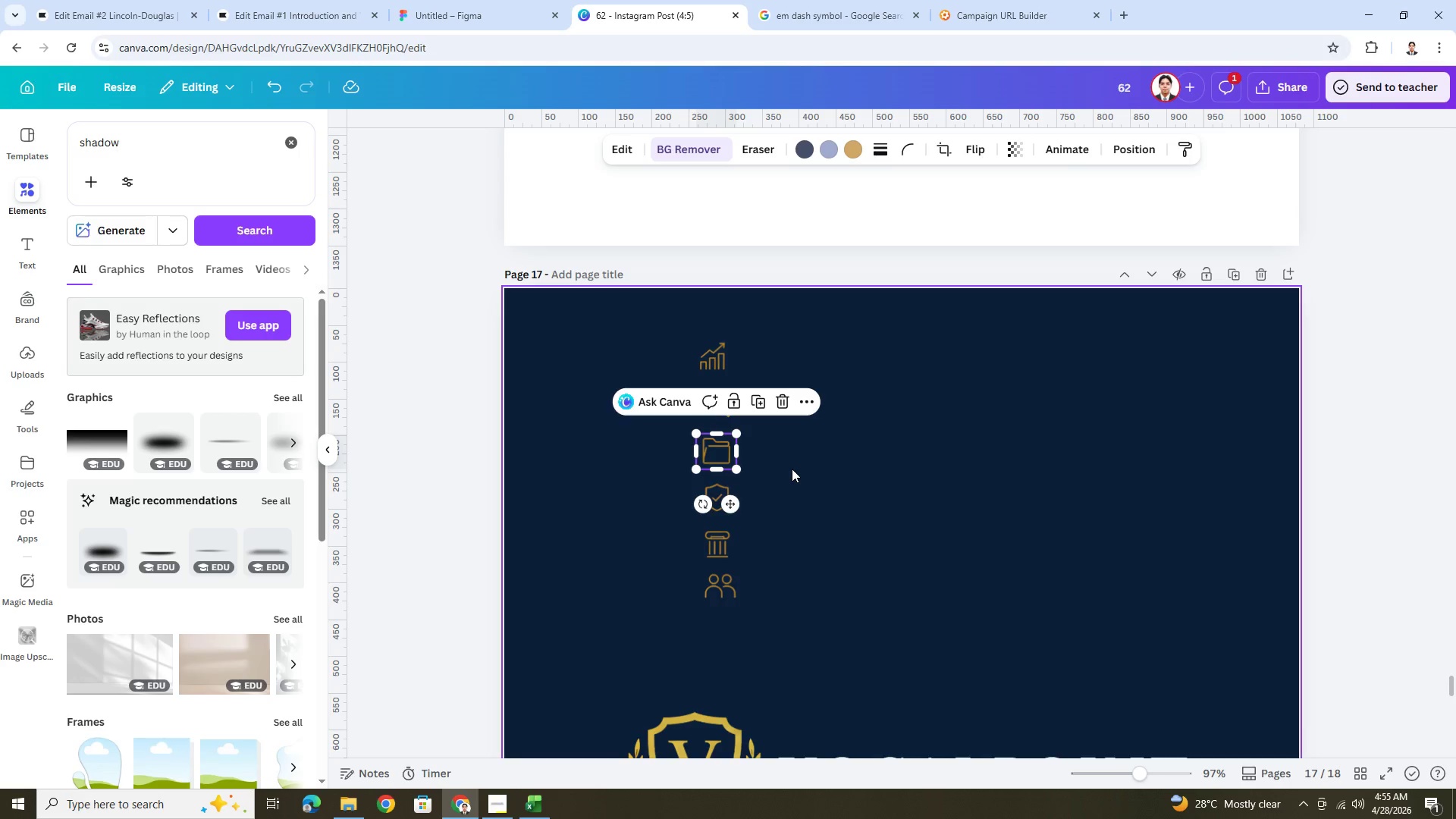 
scroll: coordinate [793, 474], scroll_direction: down, amount: 1.0
 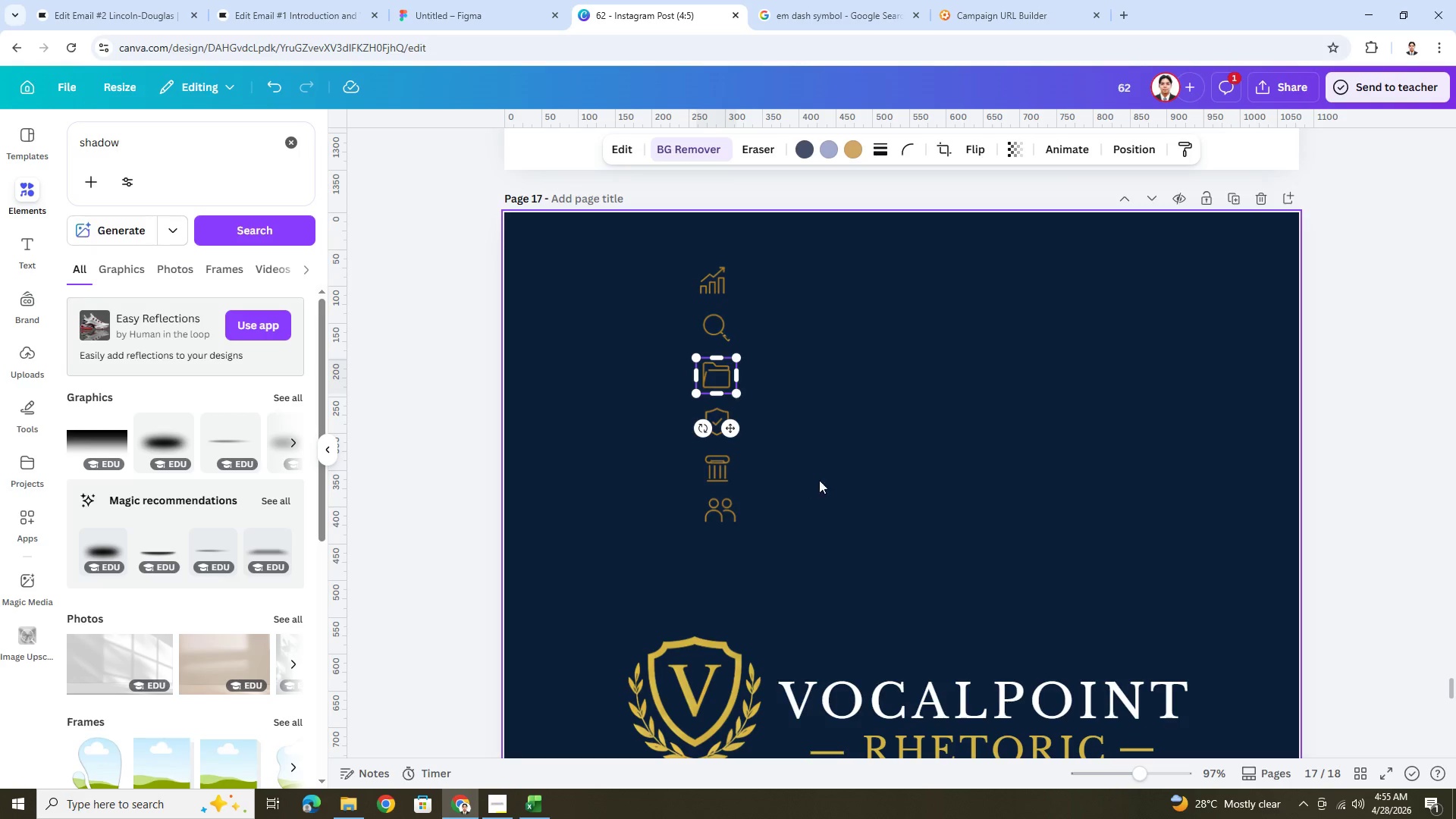 
left_click([927, 489])
 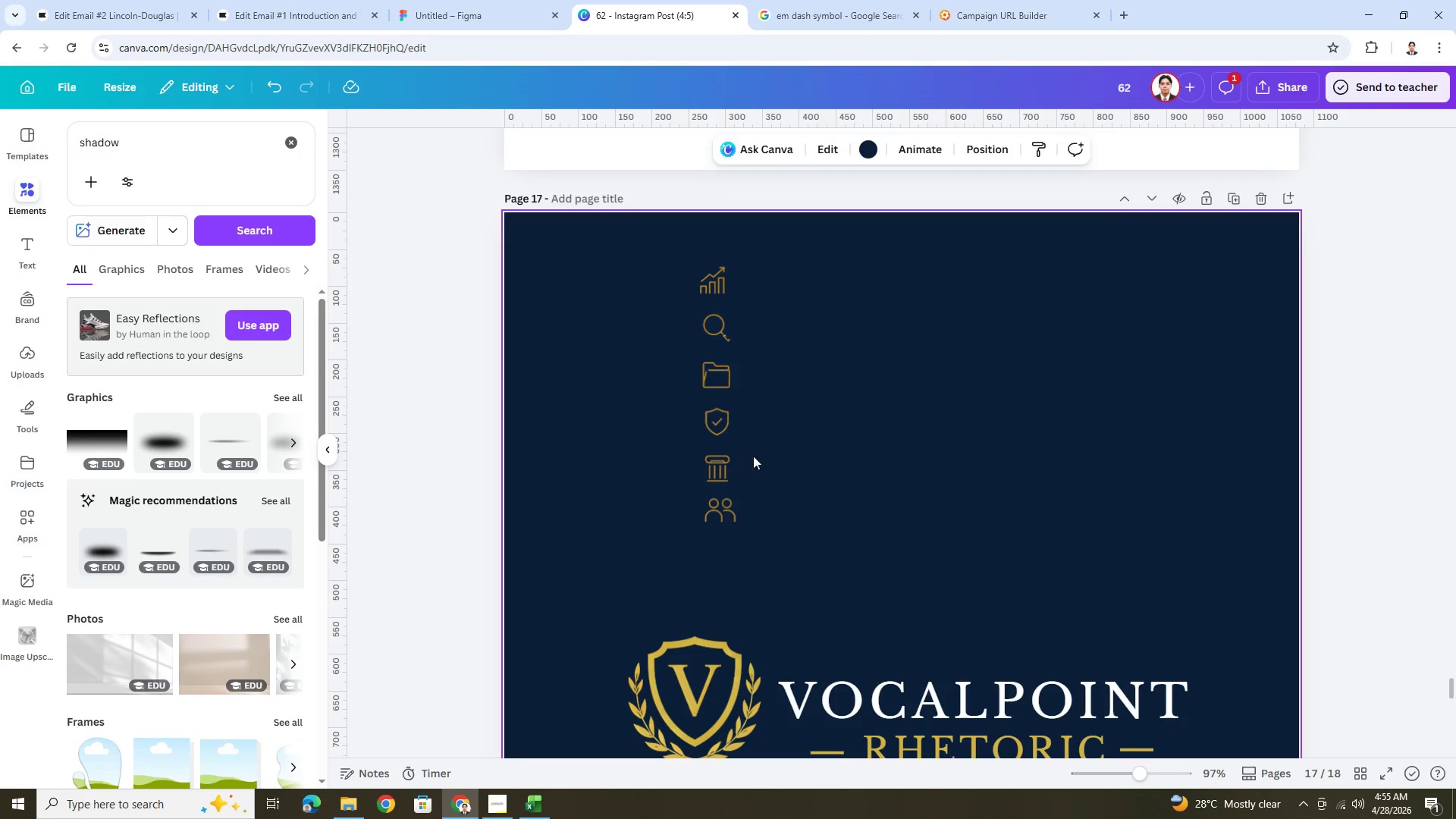 
left_click([715, 331])
 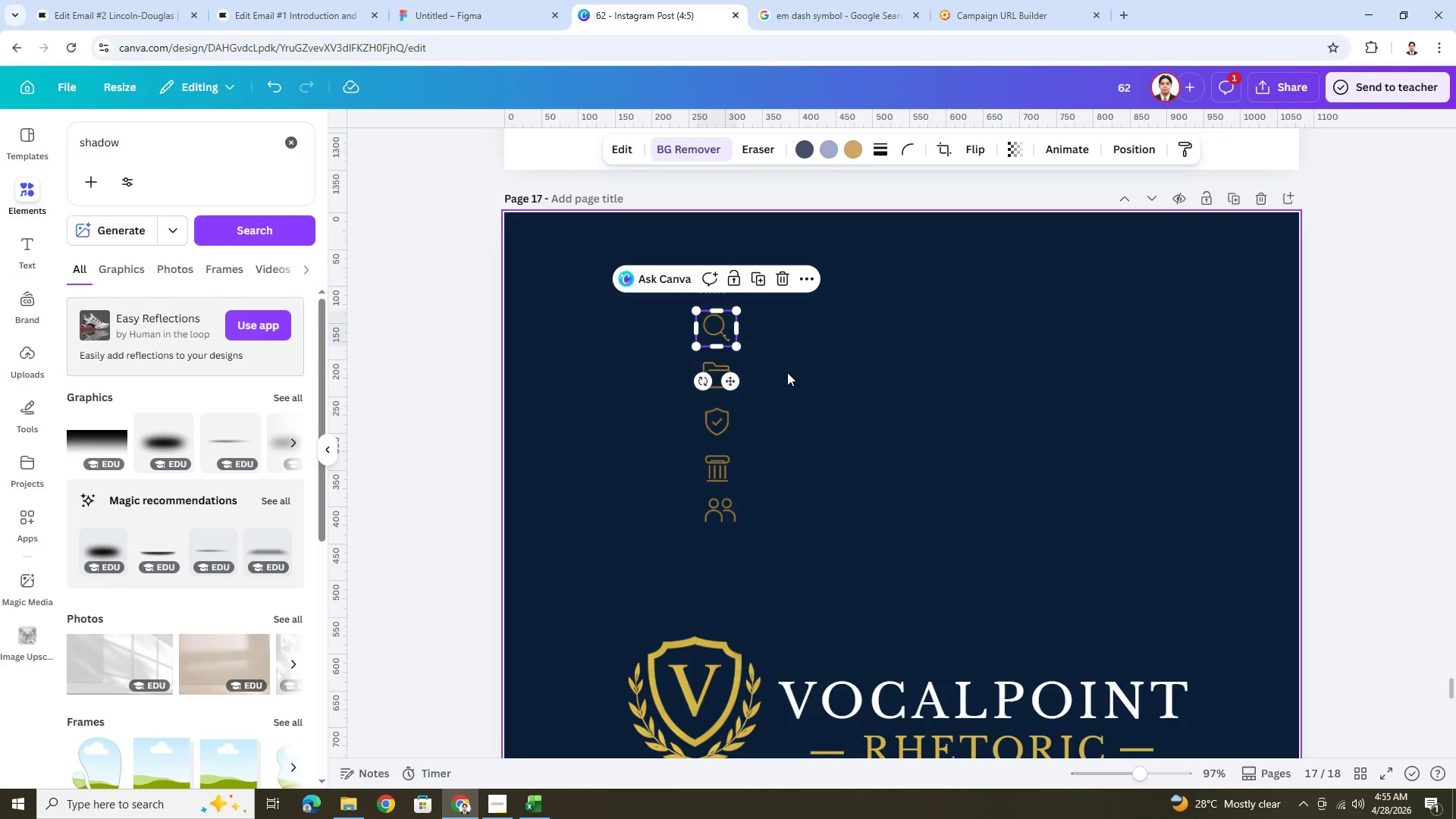 
left_click([803, 384])
 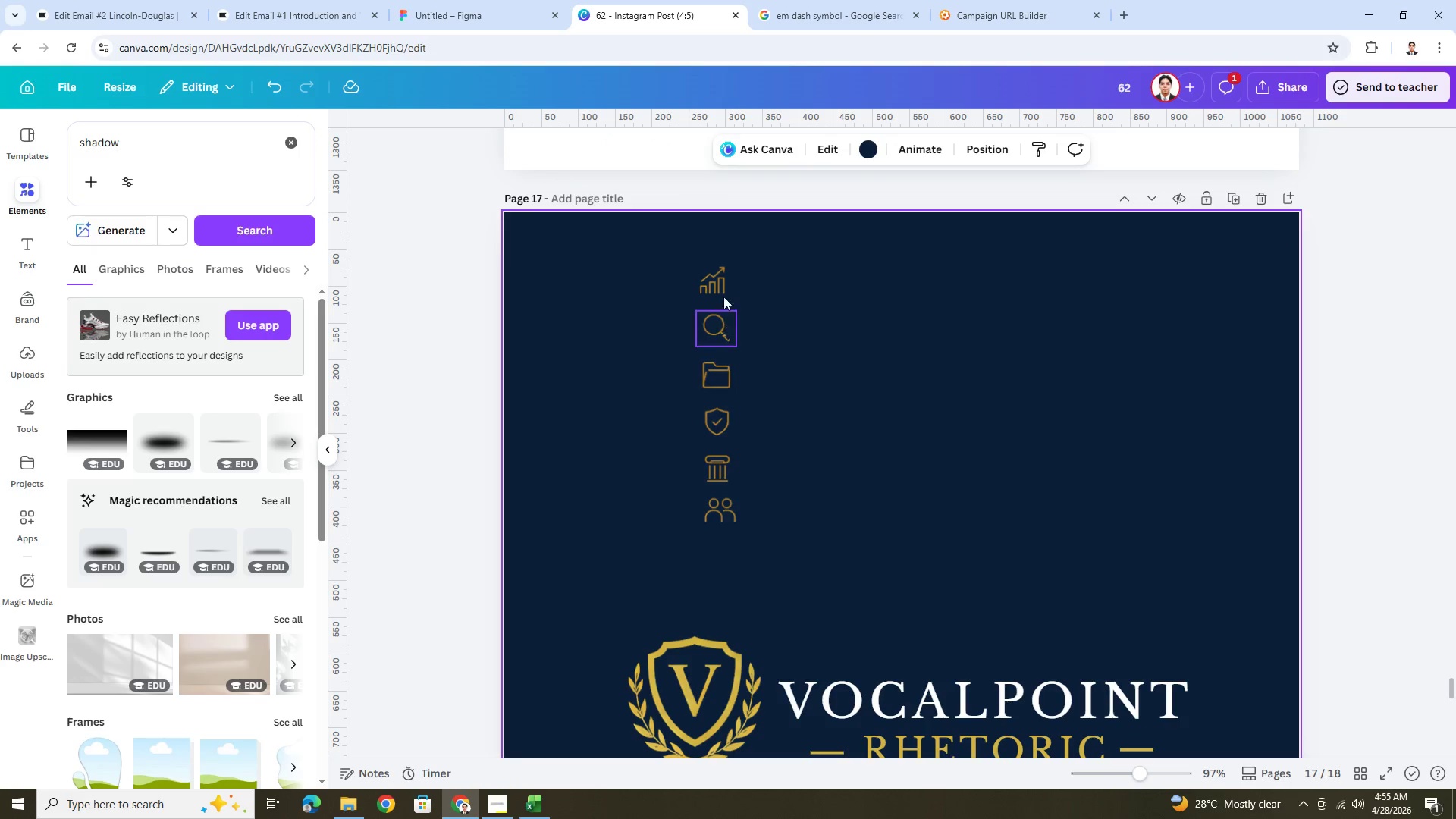 
double_click([723, 279])
 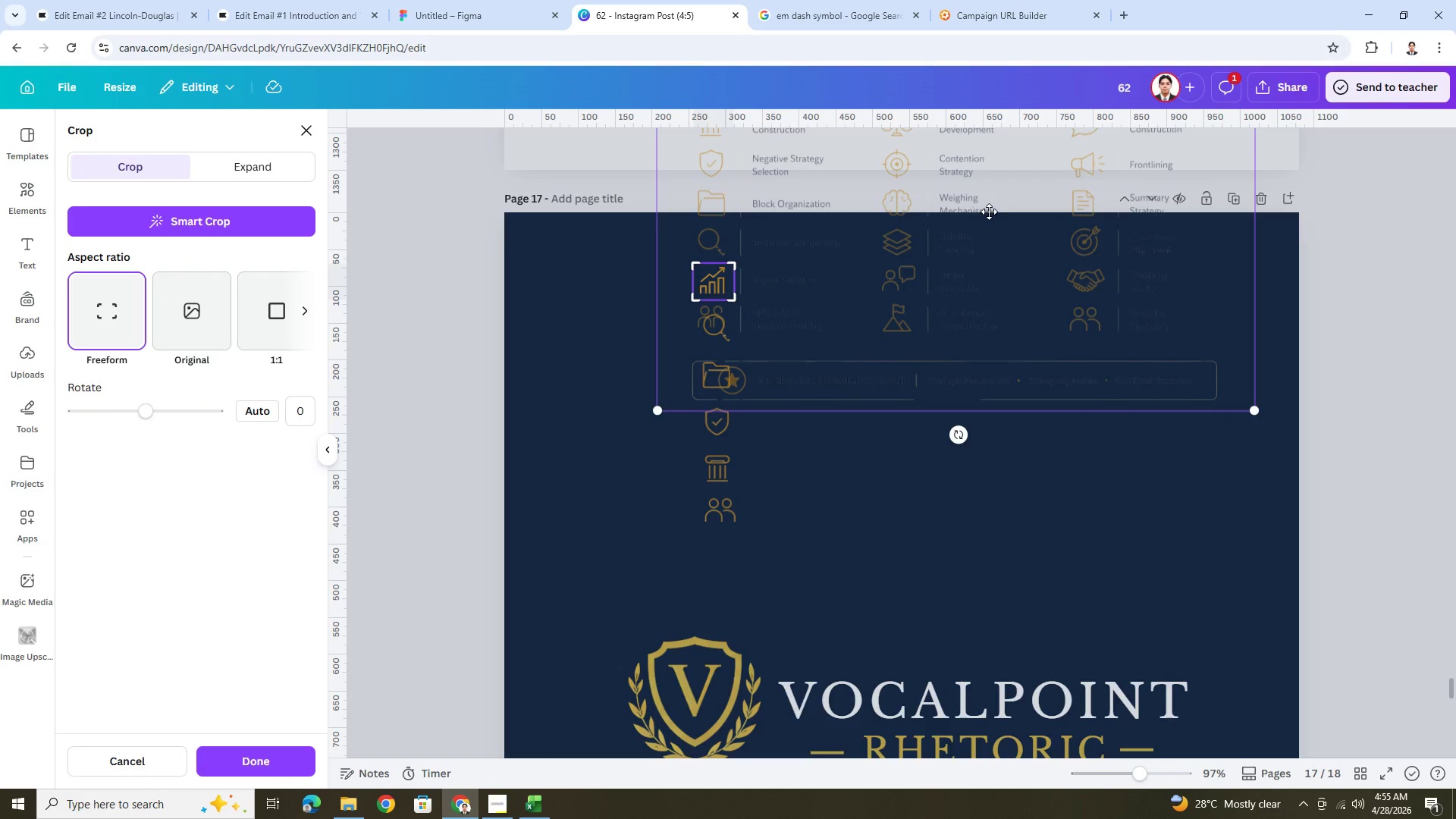 
scroll: coordinate [1093, 381], scroll_direction: up, amount: 3.0
 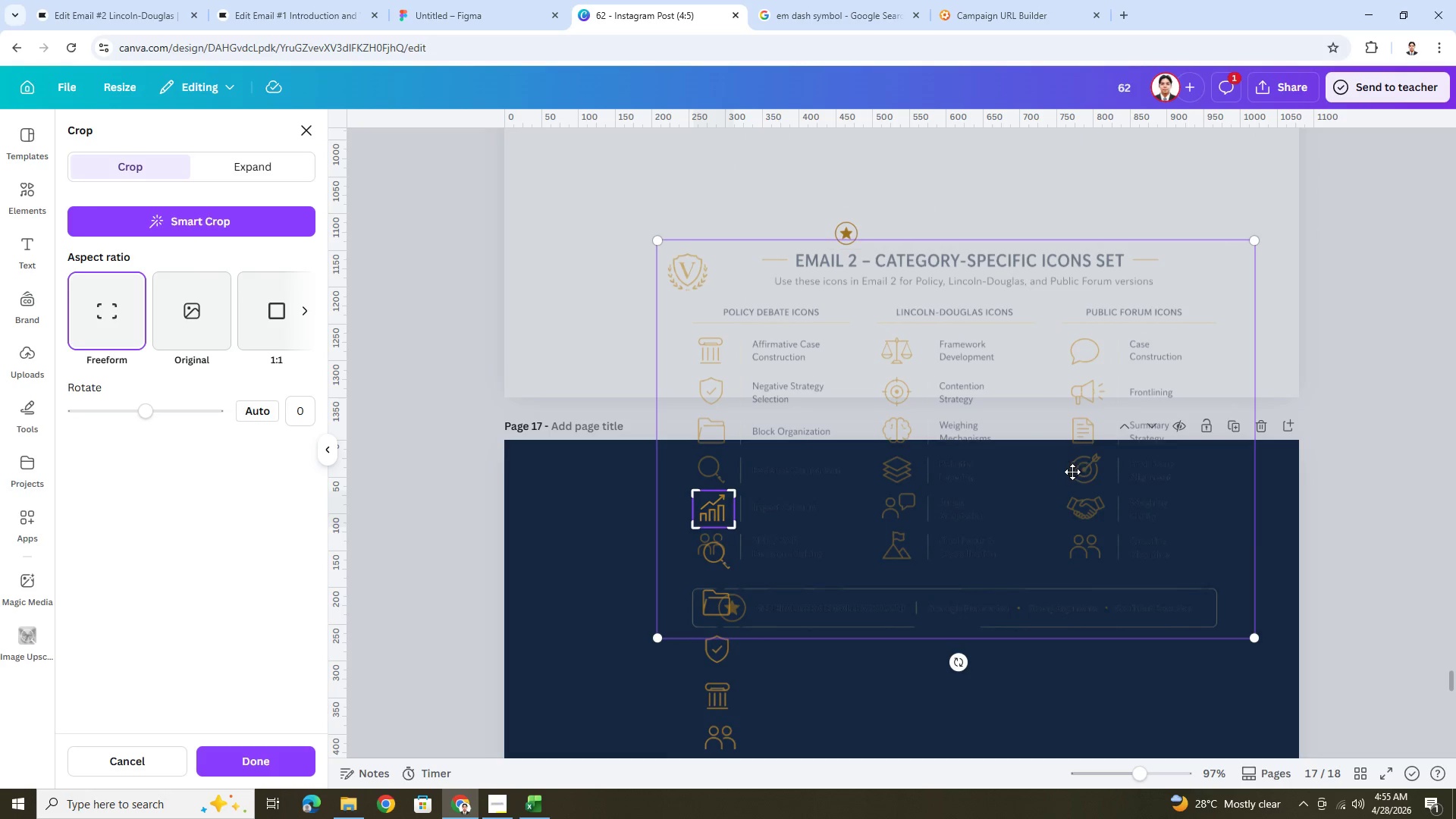 
left_click([1059, 413])
 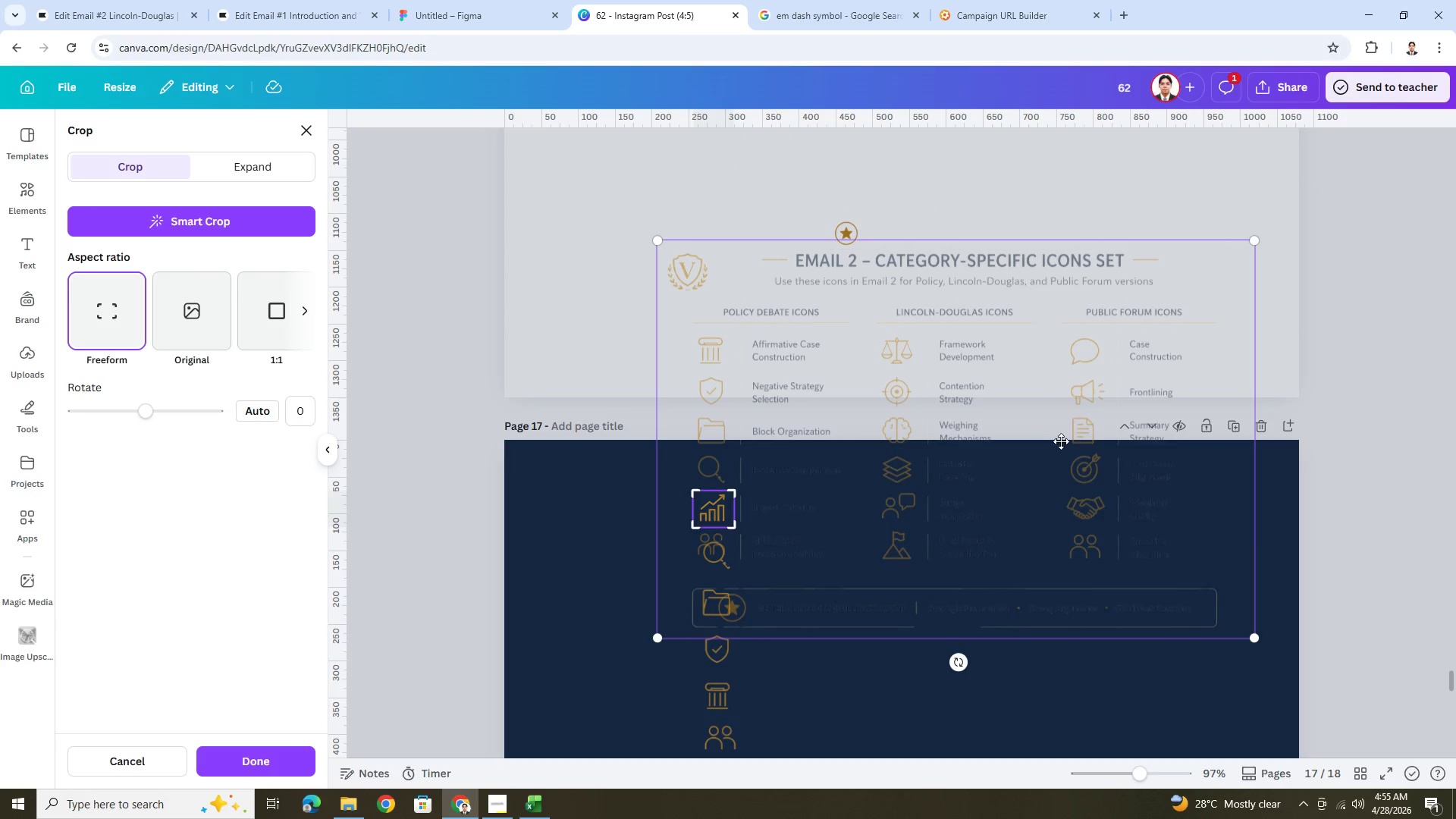 
scroll: coordinate [1070, 517], scroll_direction: down, amount: 4.0
 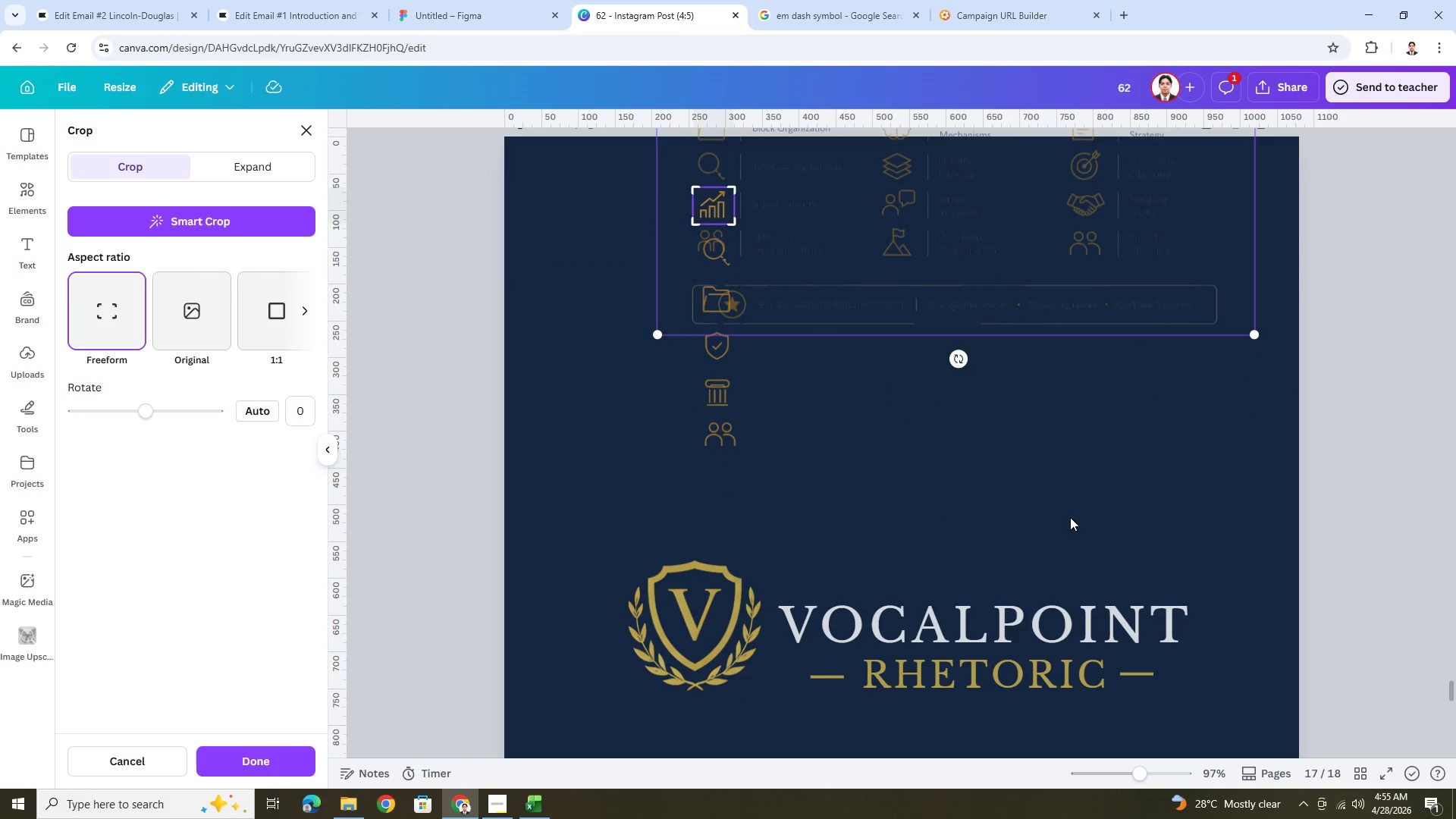 
left_click([1069, 516])
 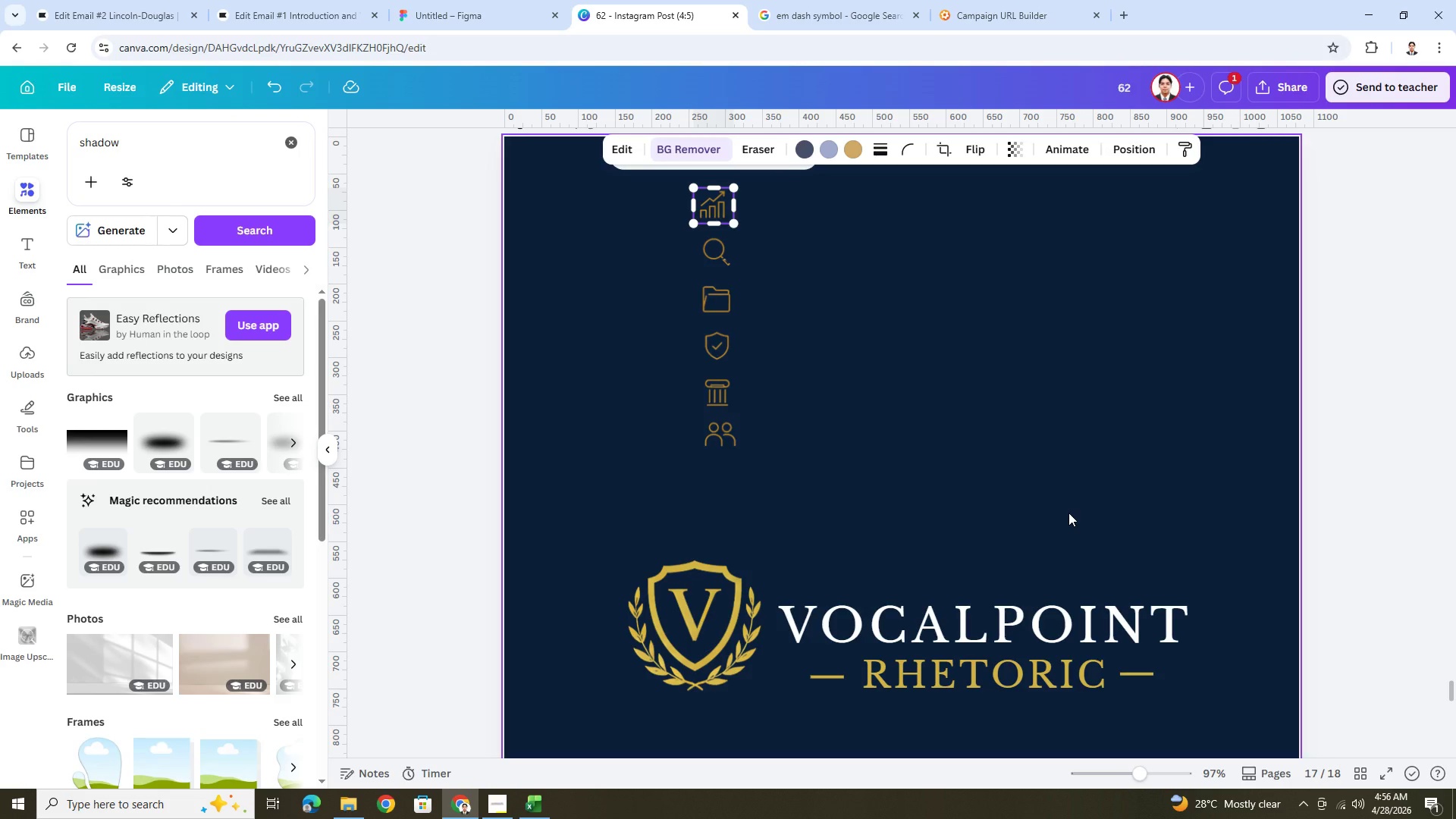 
wait(7.19)
 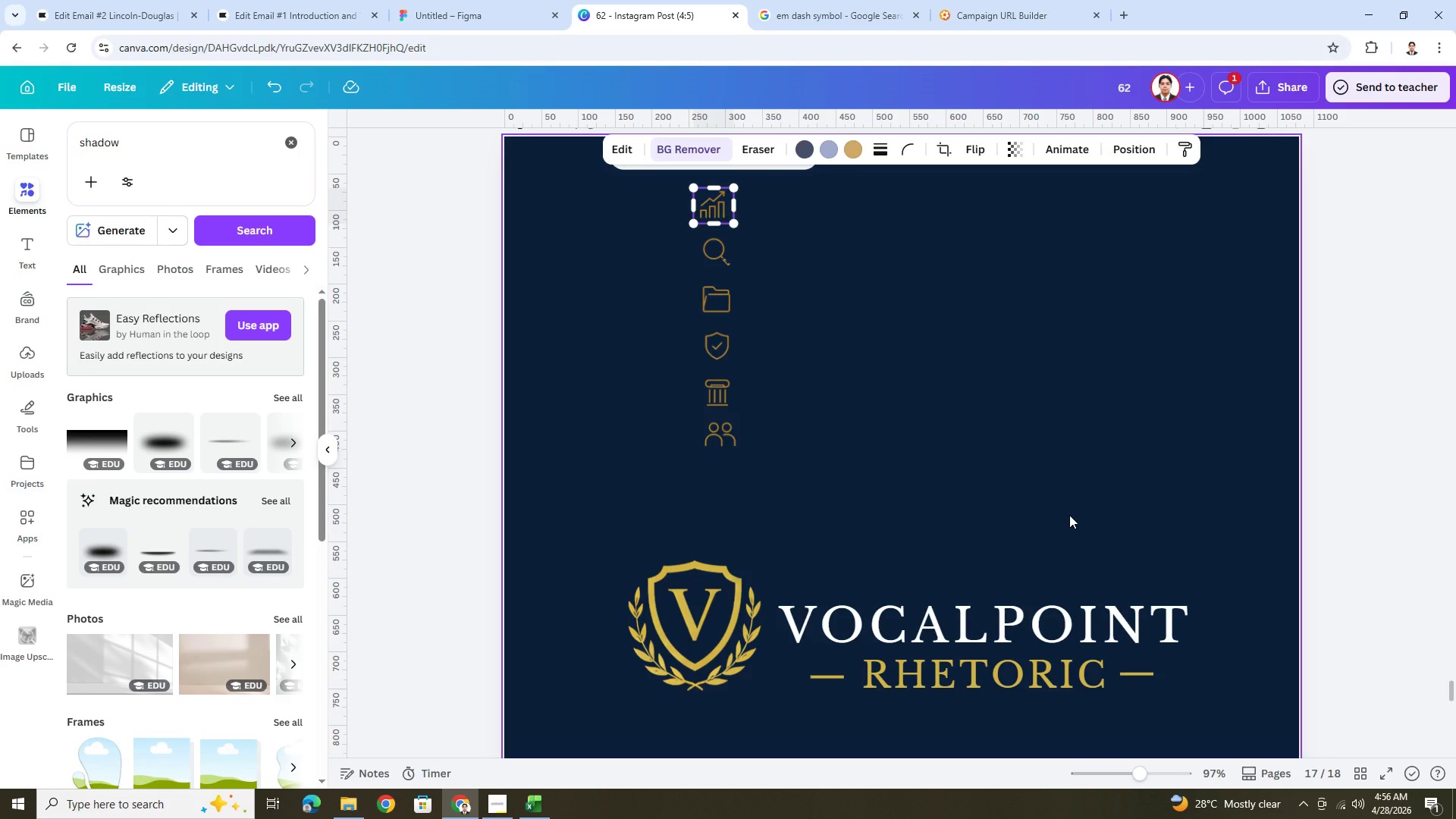 
left_click([131, 0])
 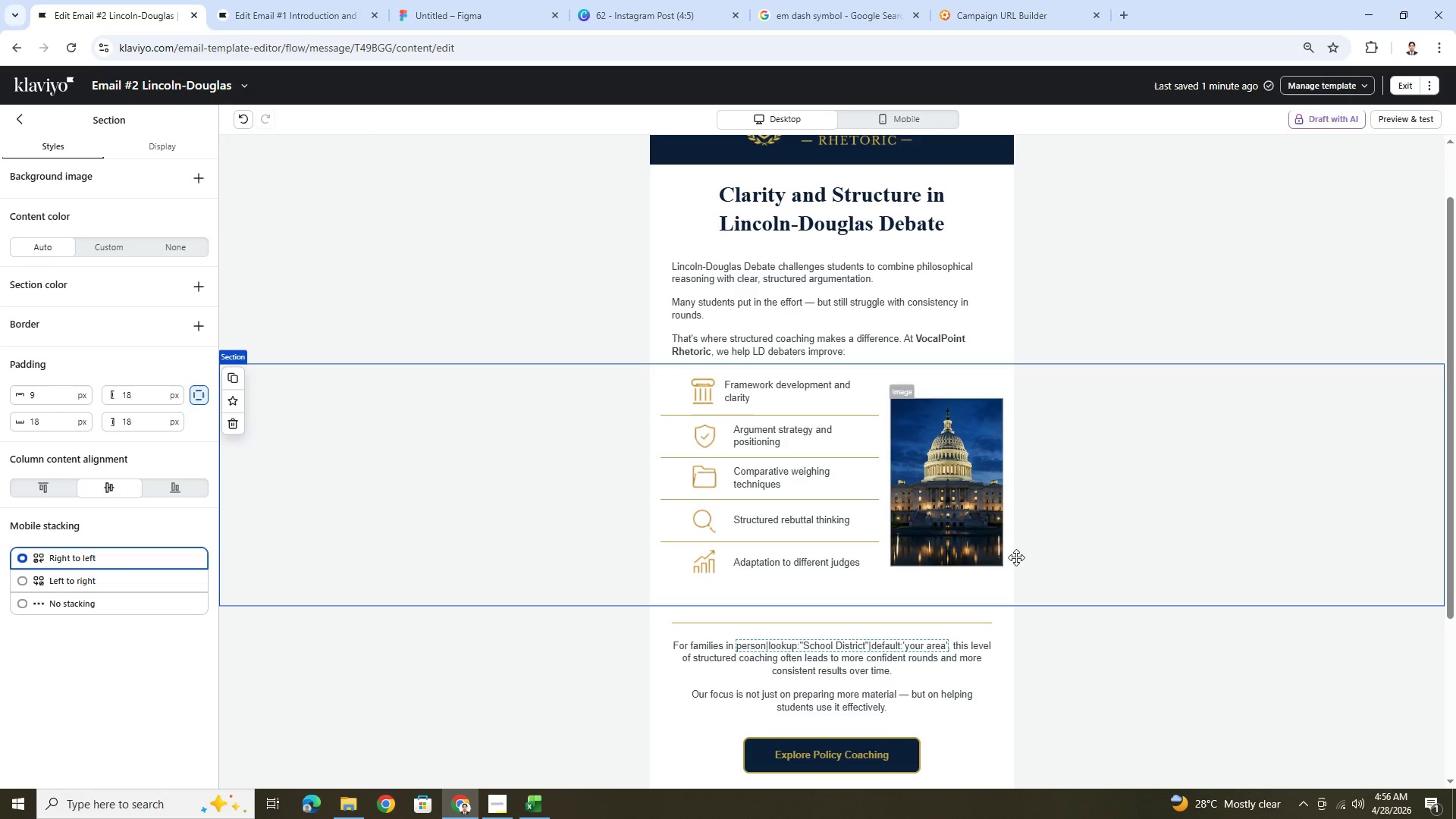 
left_click([1075, 642])
 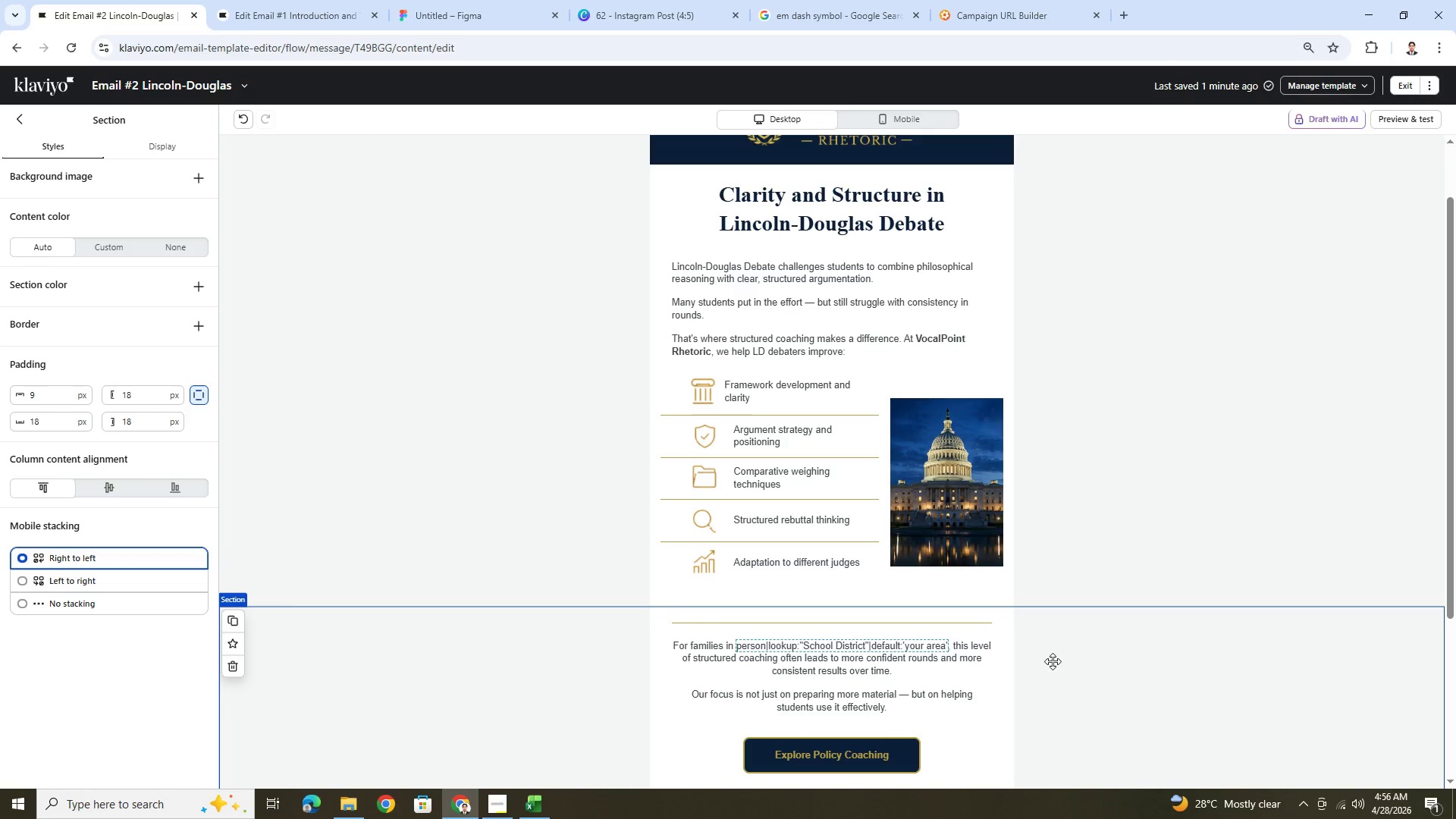 
scroll: coordinate [1050, 662], scroll_direction: down, amount: 2.0
 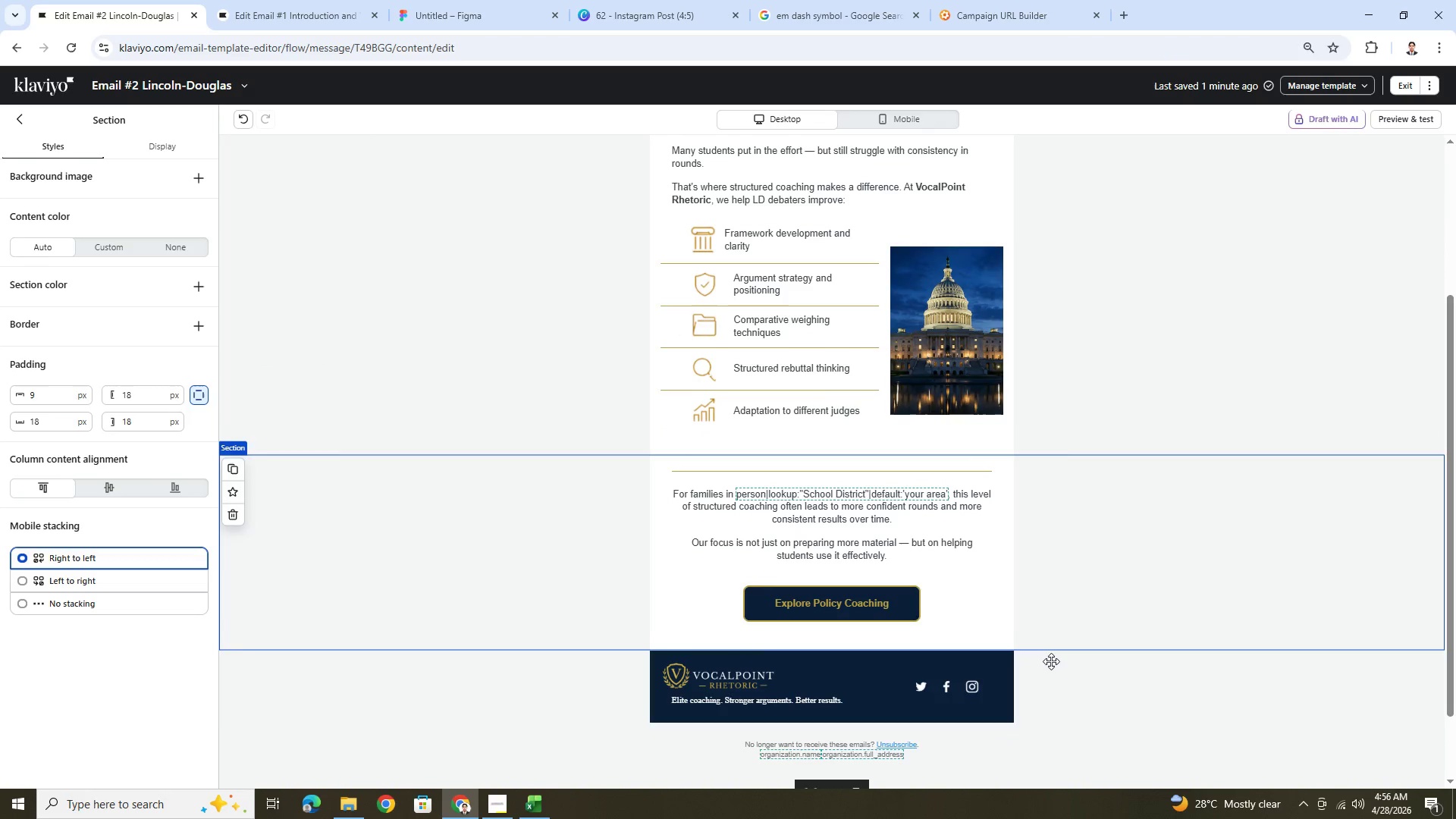 
scroll: coordinate [1051, 661], scroll_direction: up, amount: 1.0
 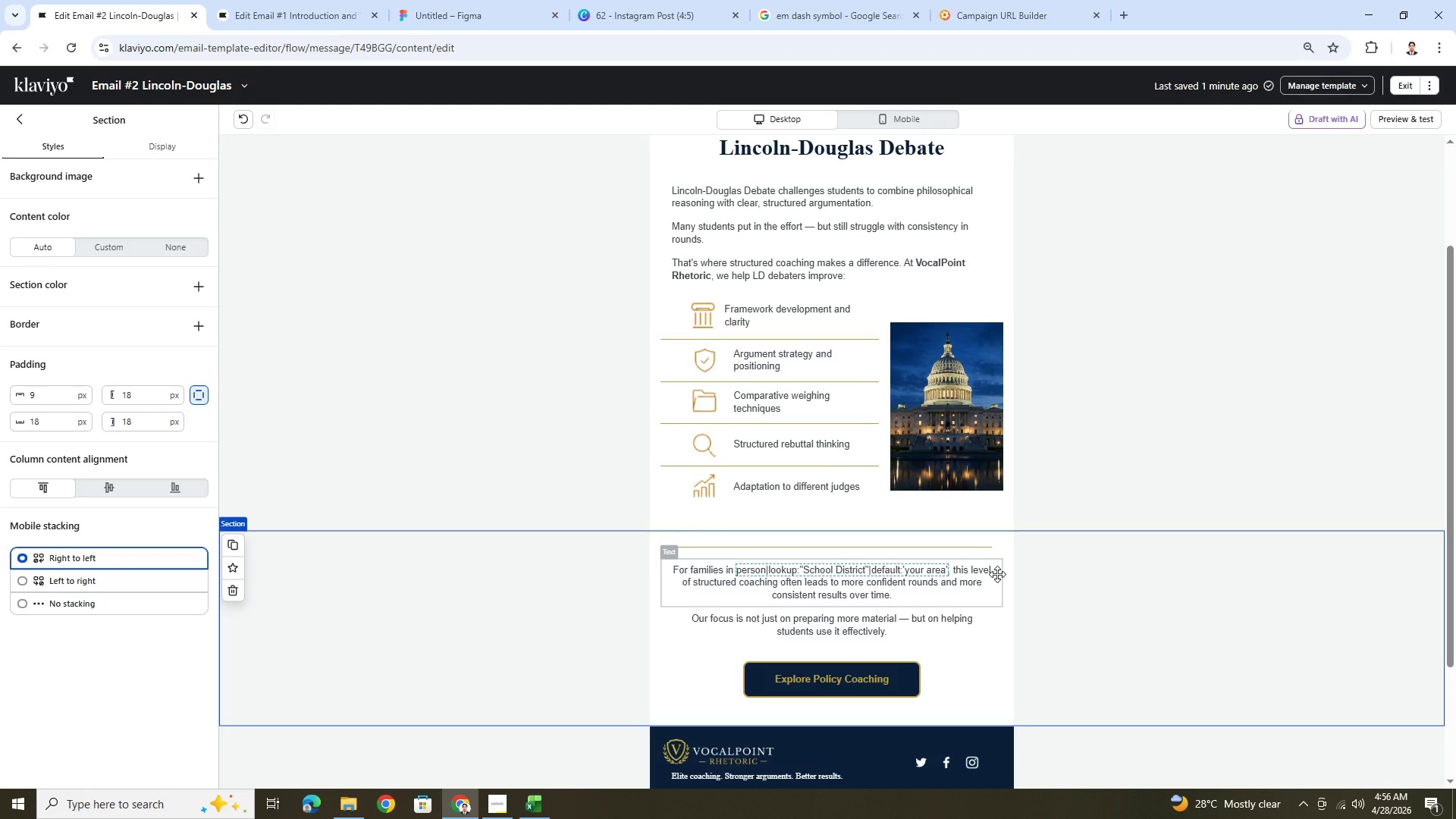 
wait(22.67)
 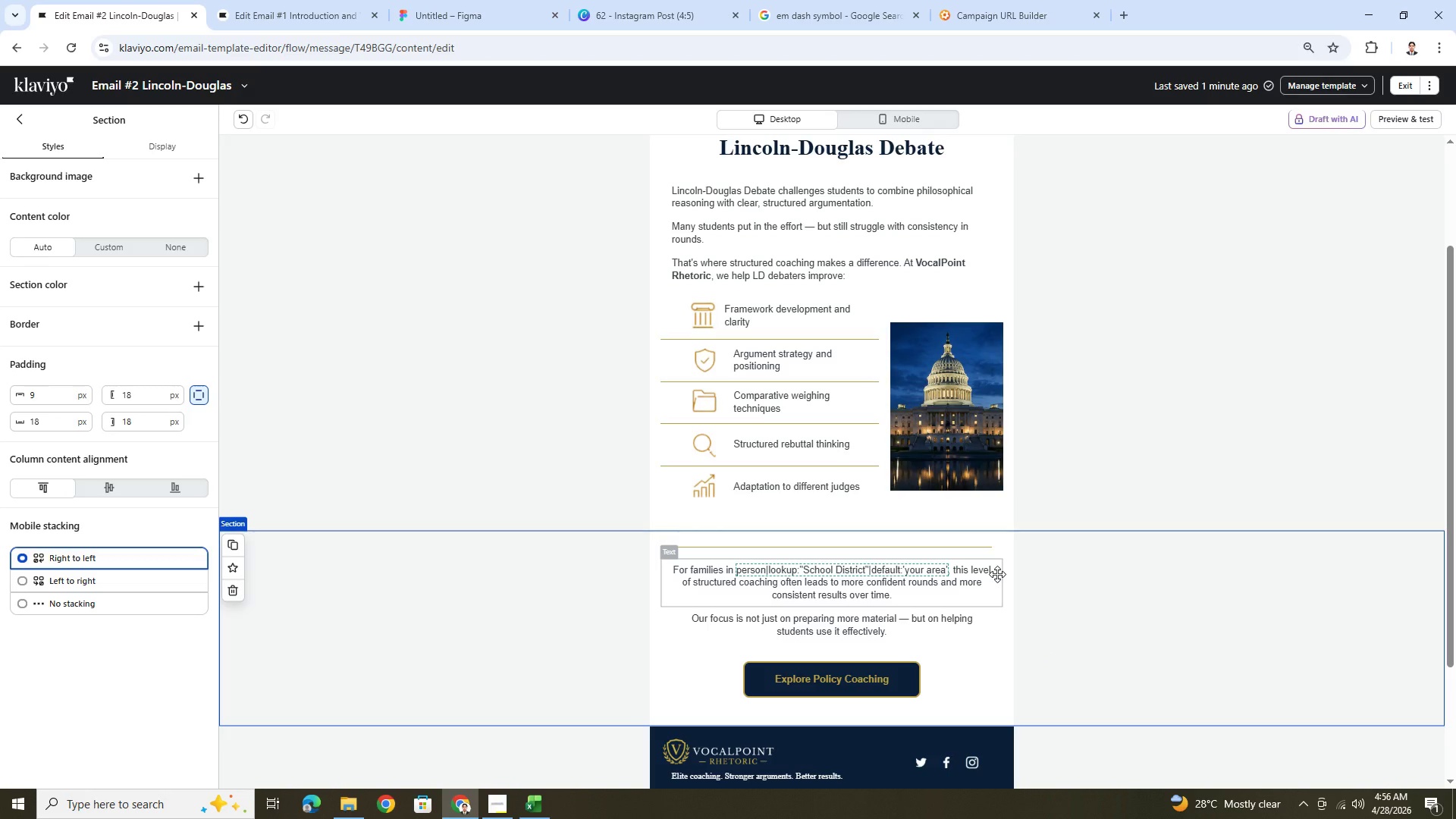 
left_click([1056, 610])
 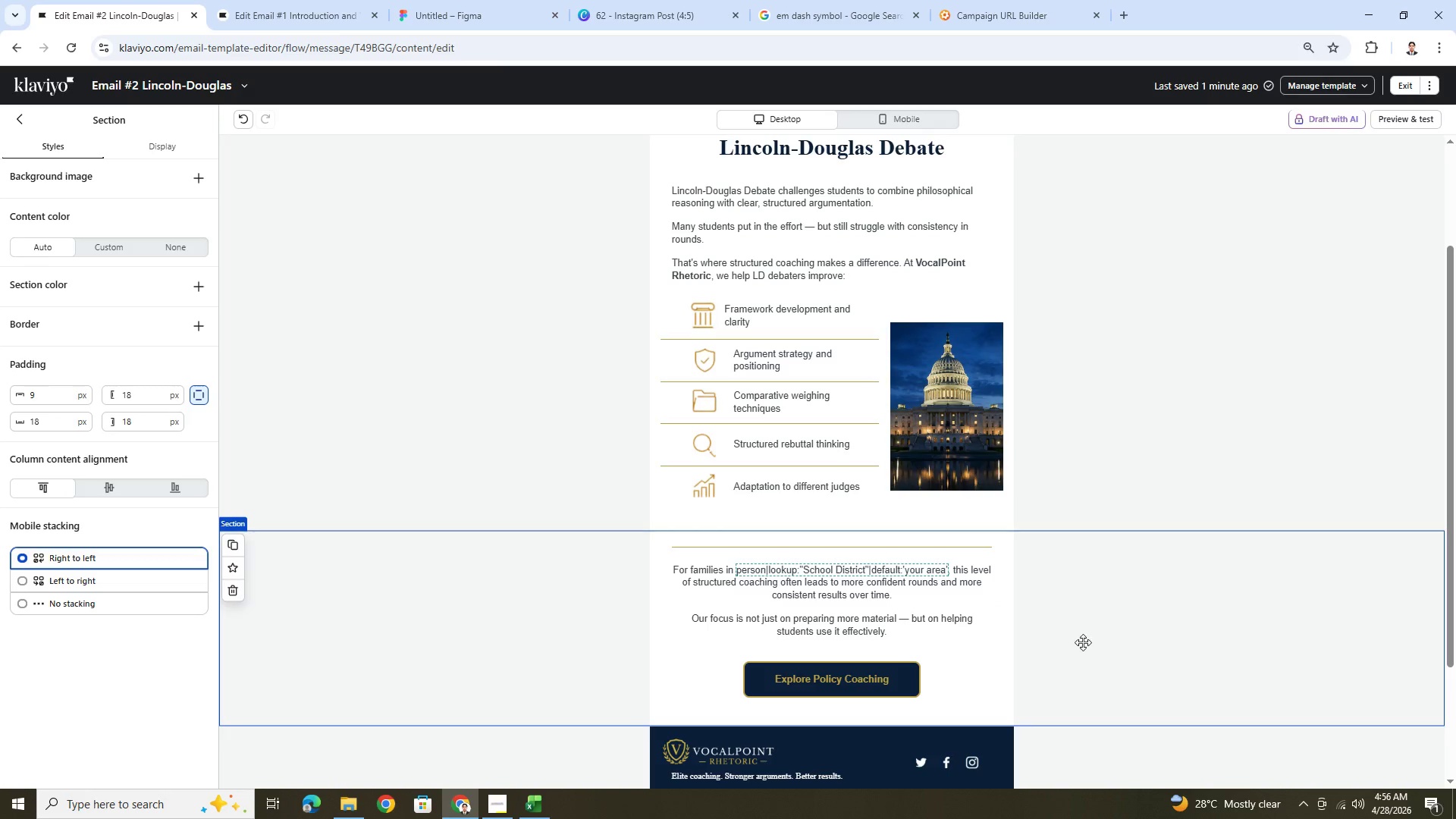 
scroll: coordinate [1083, 642], scroll_direction: down, amount: 1.0
 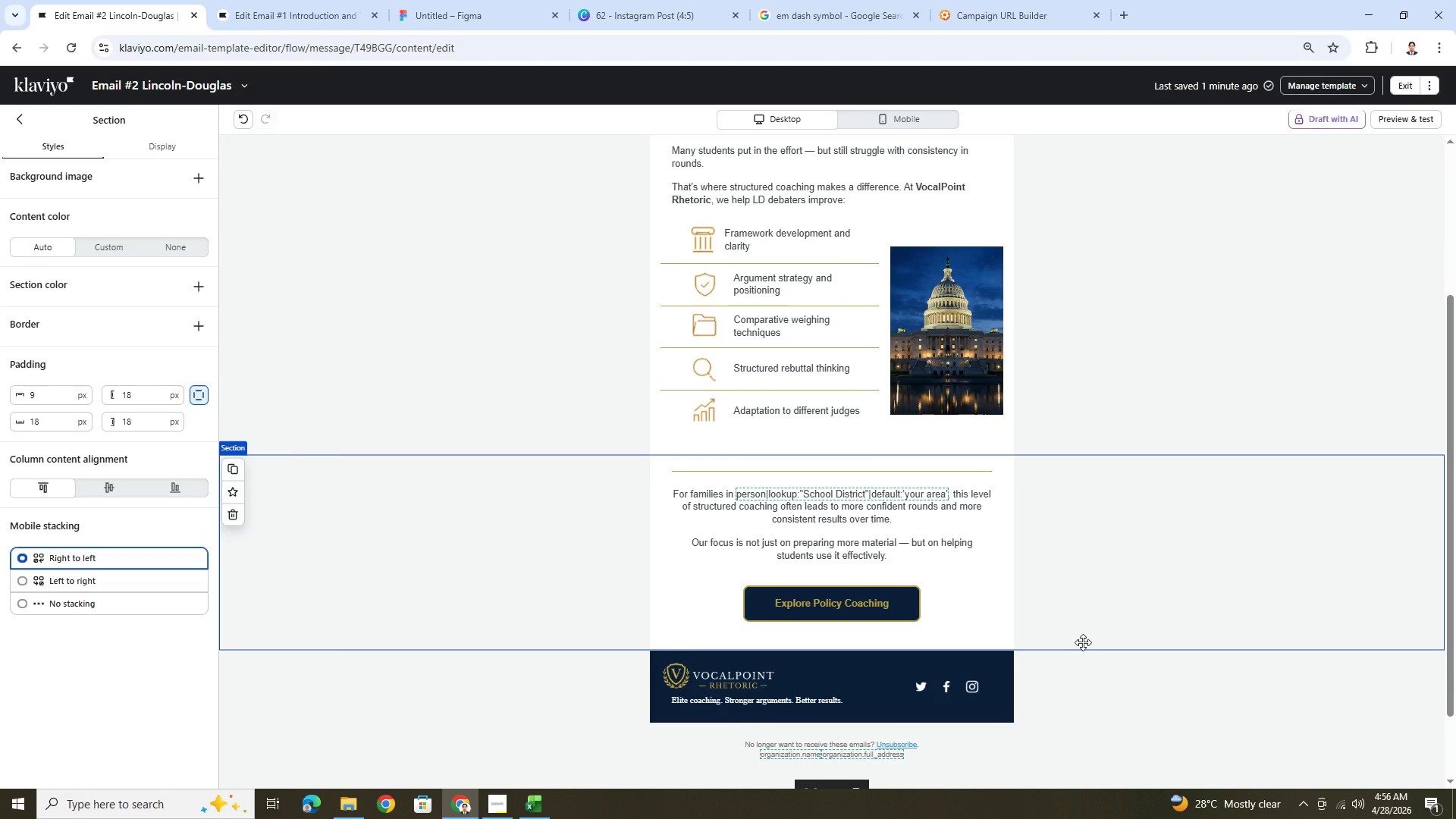 
scroll: coordinate [1083, 642], scroll_direction: up, amount: 1.0
 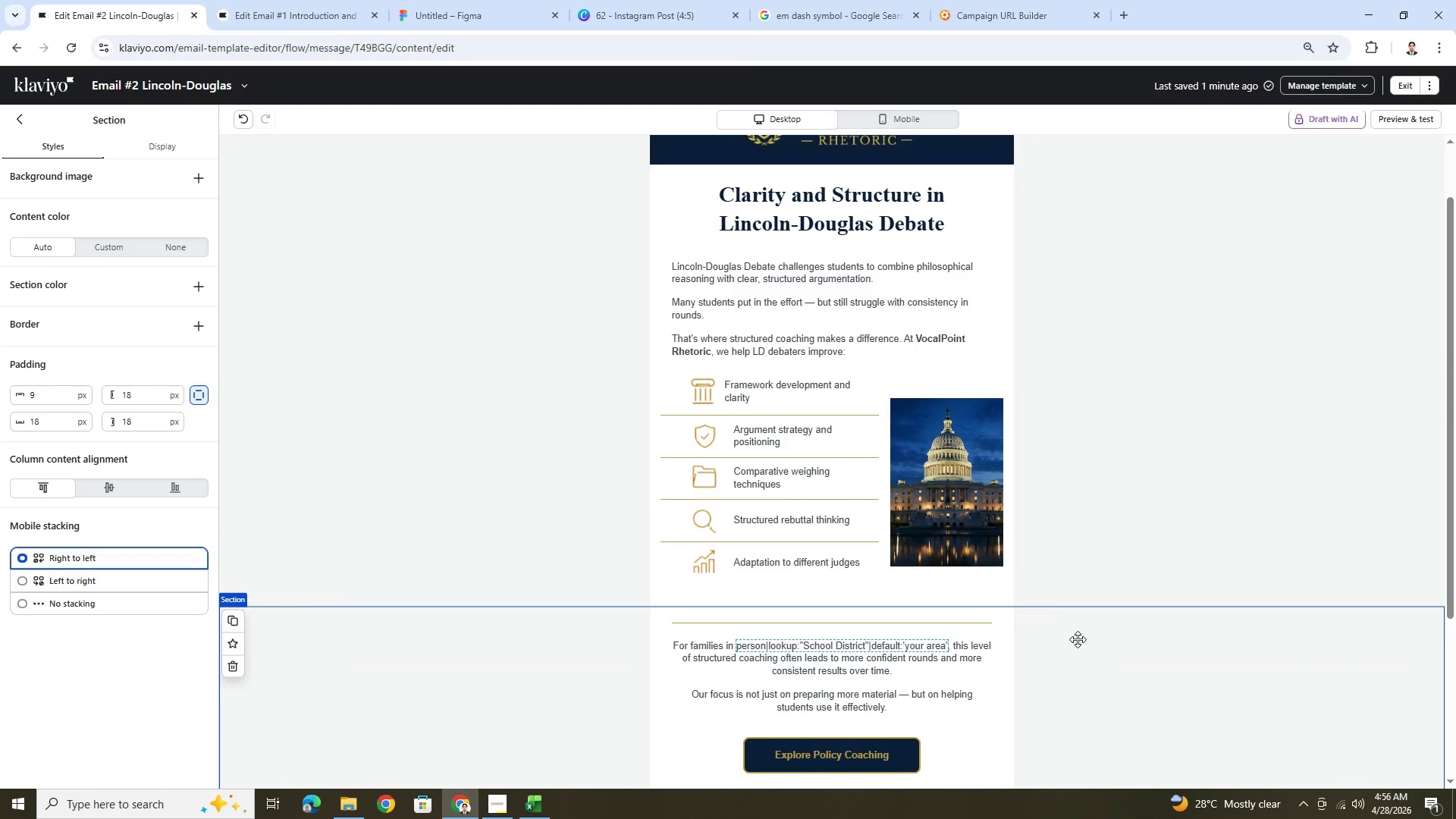 
double_click([742, 431])
 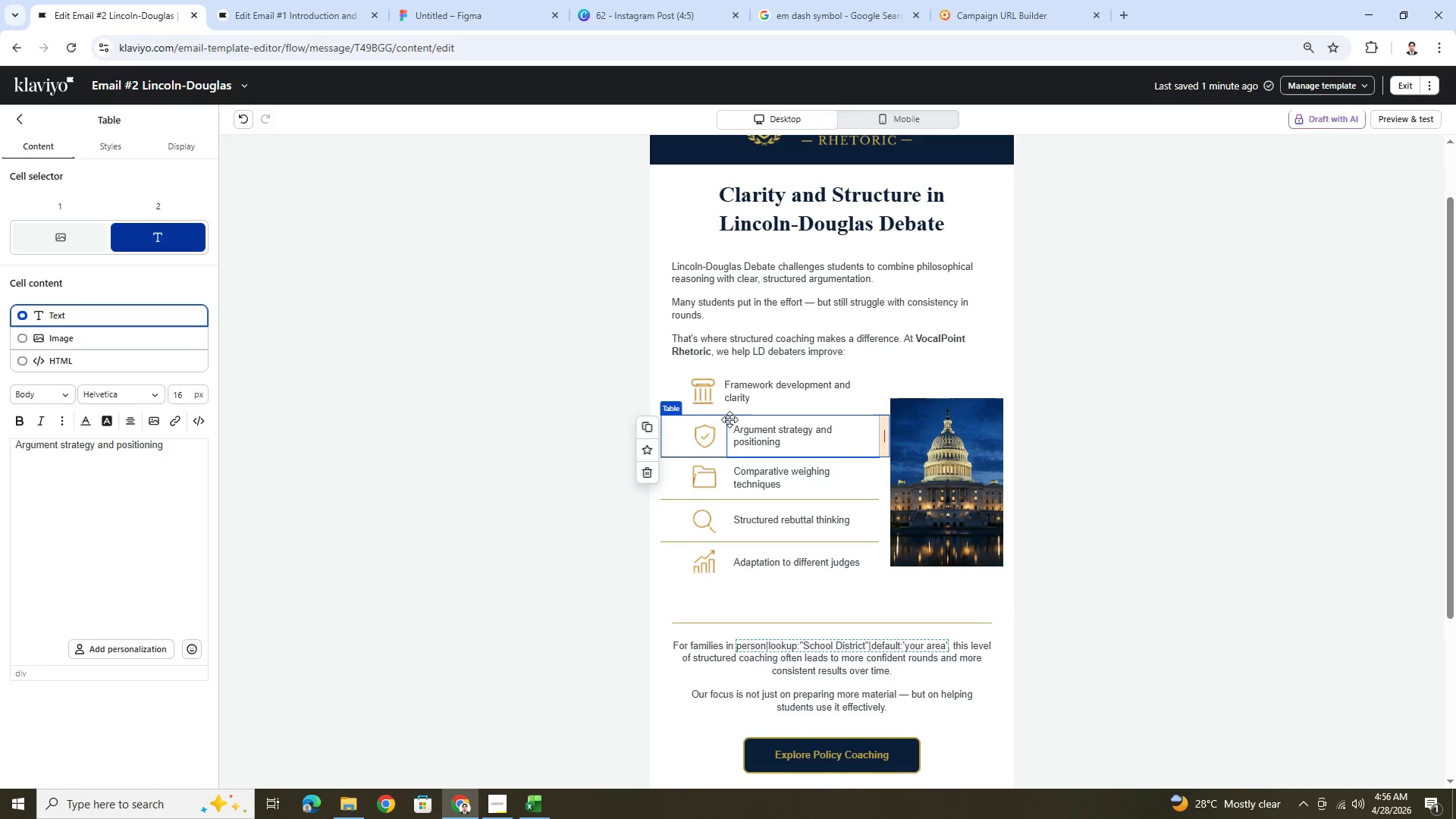 
left_click([709, 391])
 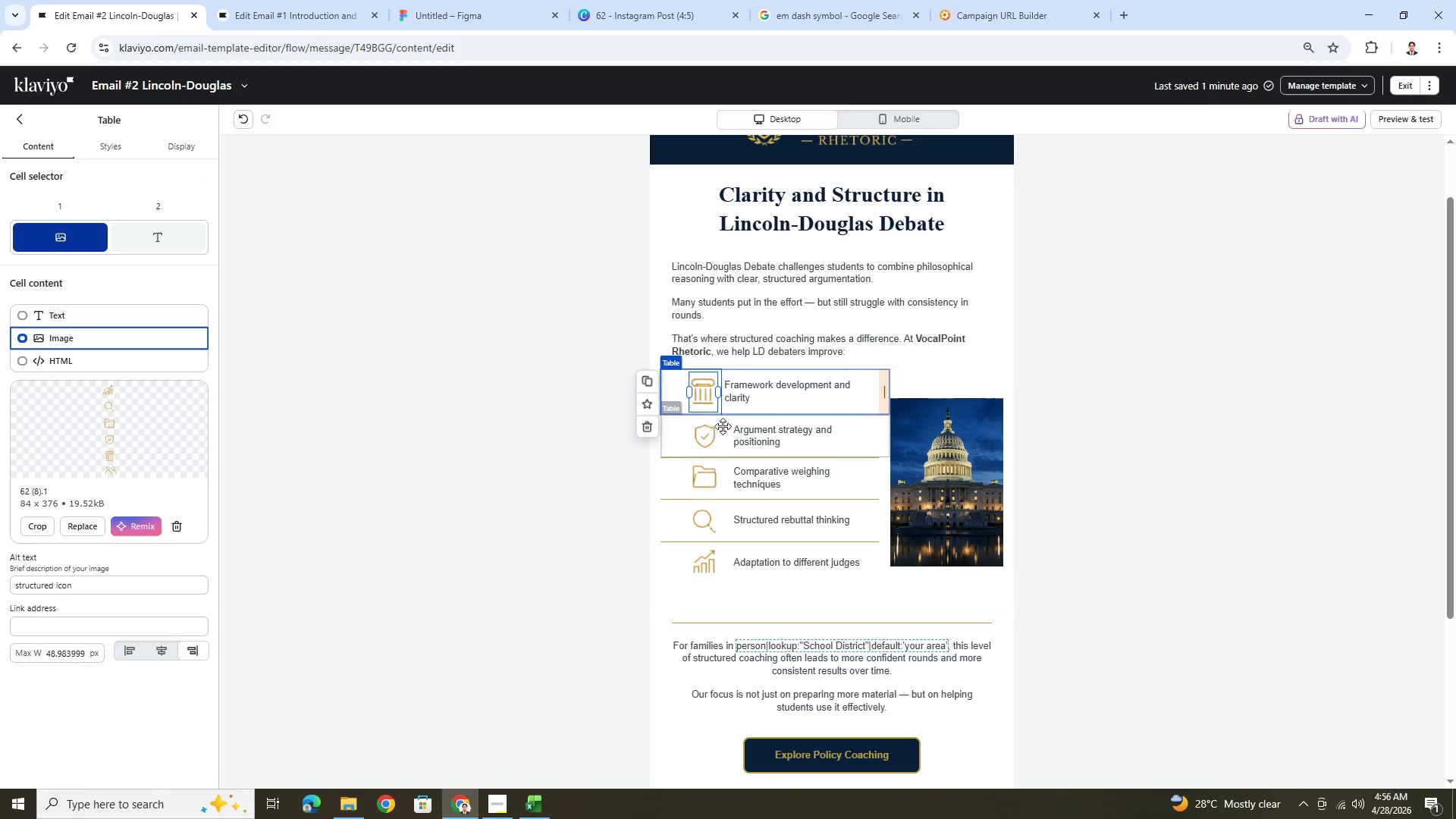 
left_click([716, 429])
 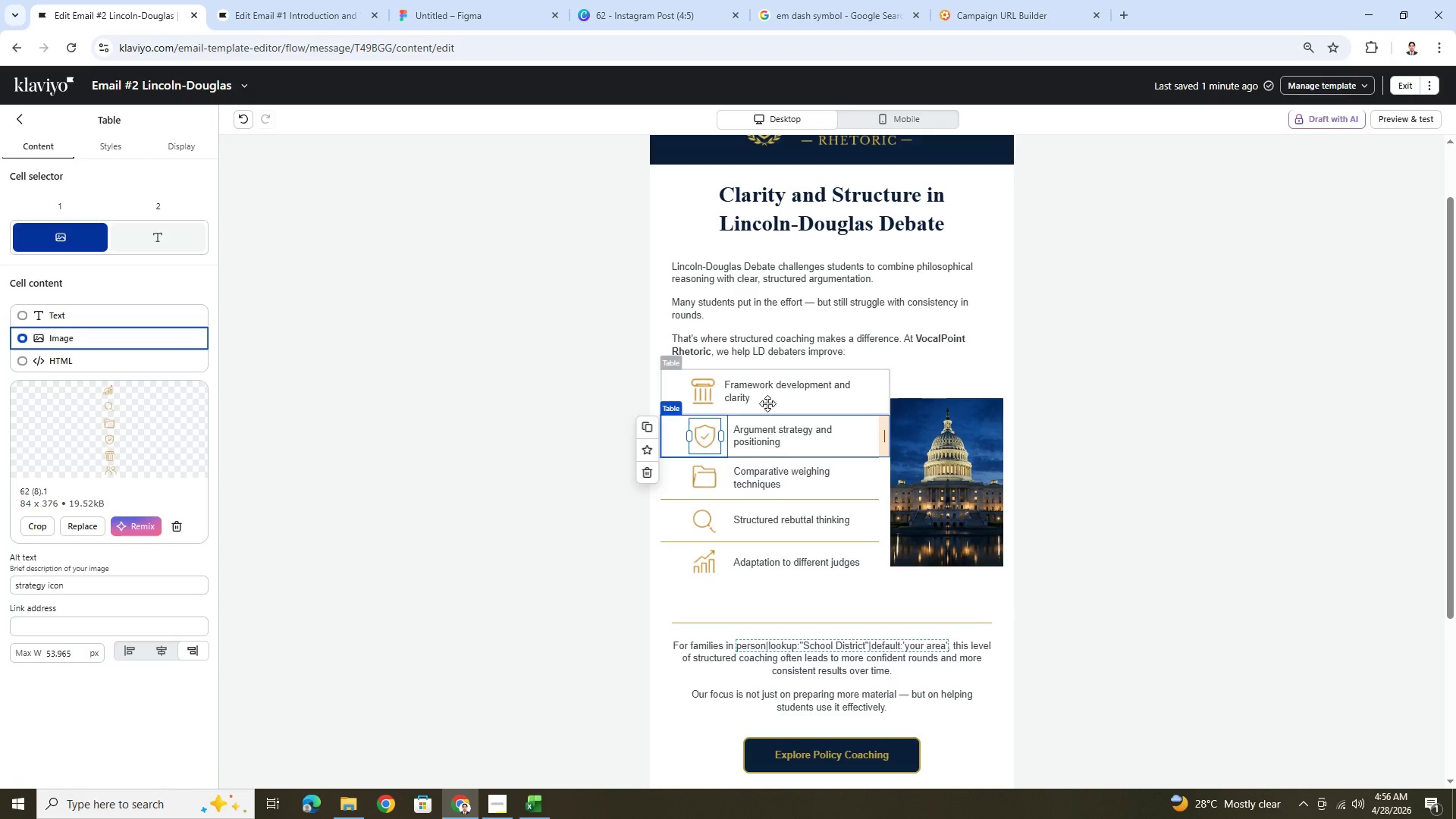 
left_click([764, 391])
 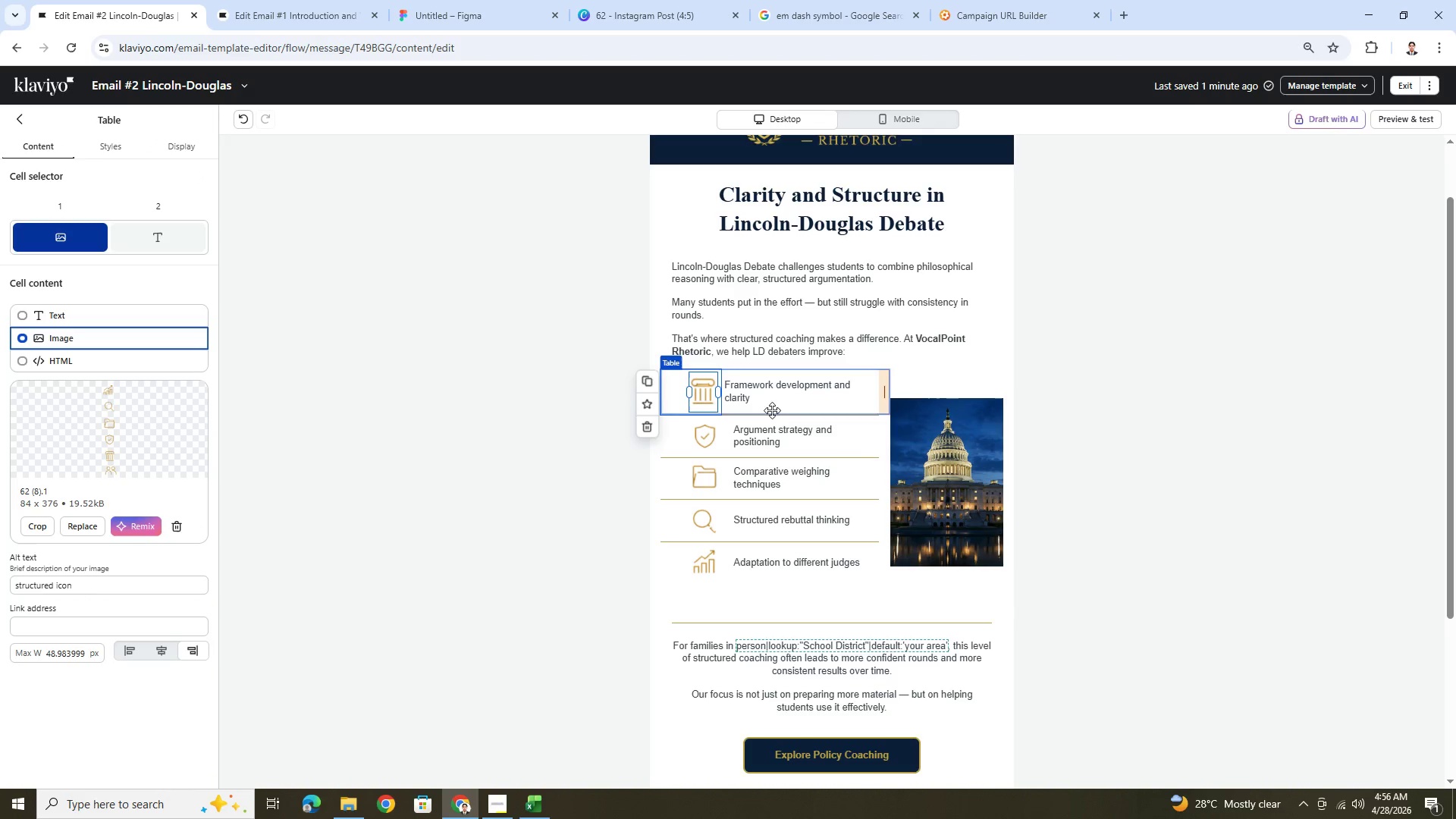 
left_click([792, 445])
 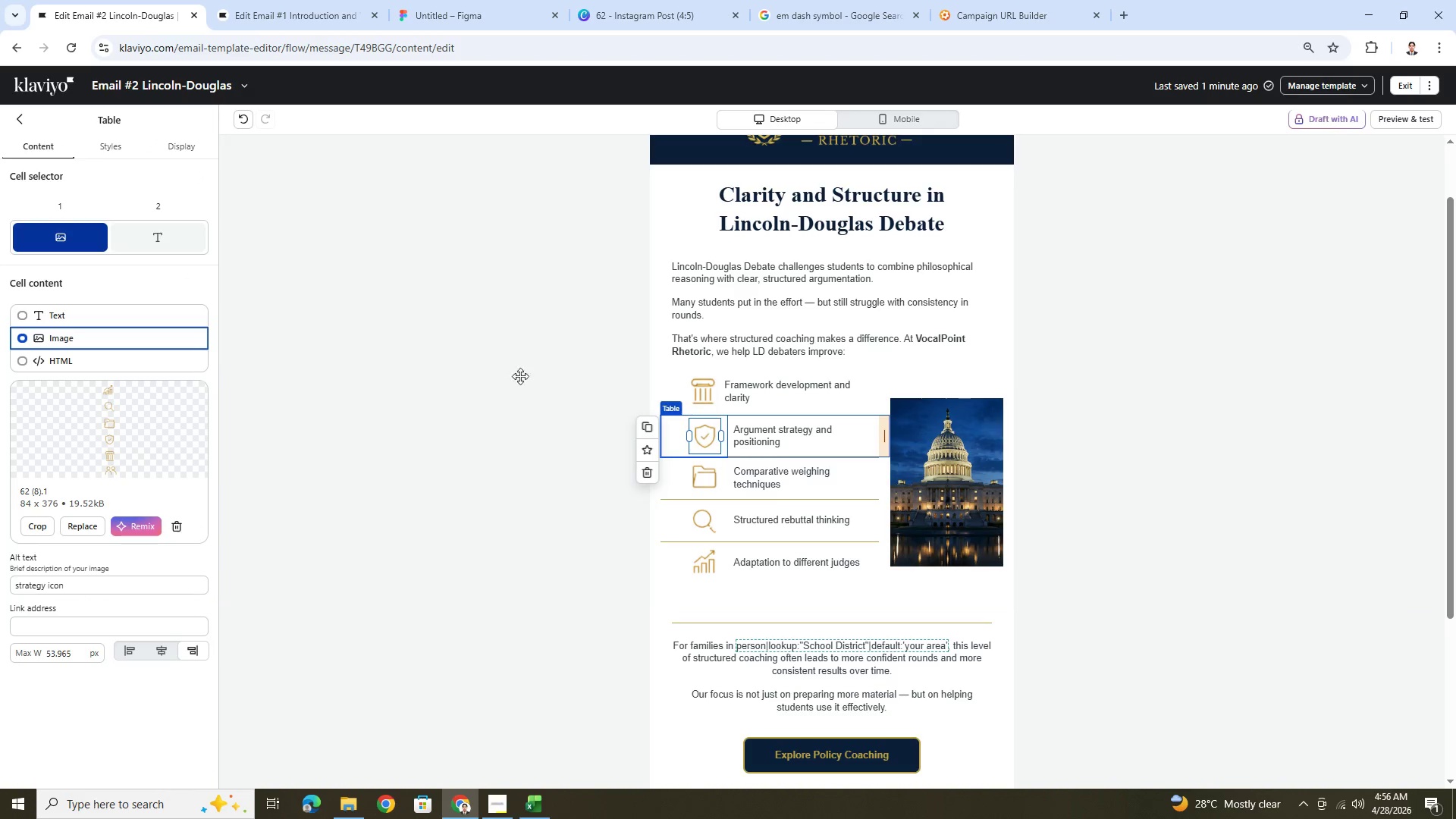 
left_click([1079, 630])
 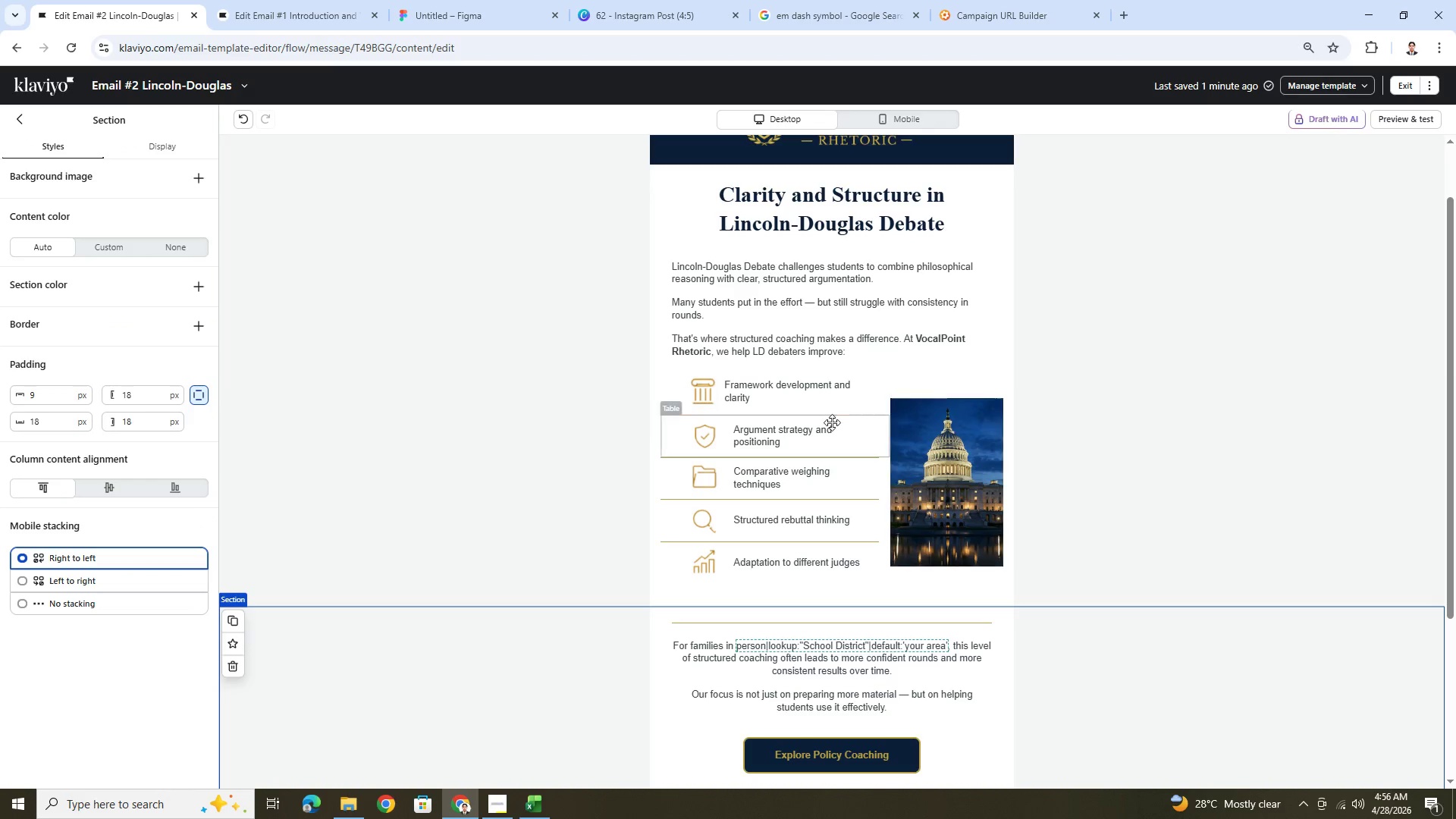 
left_click([828, 397])
 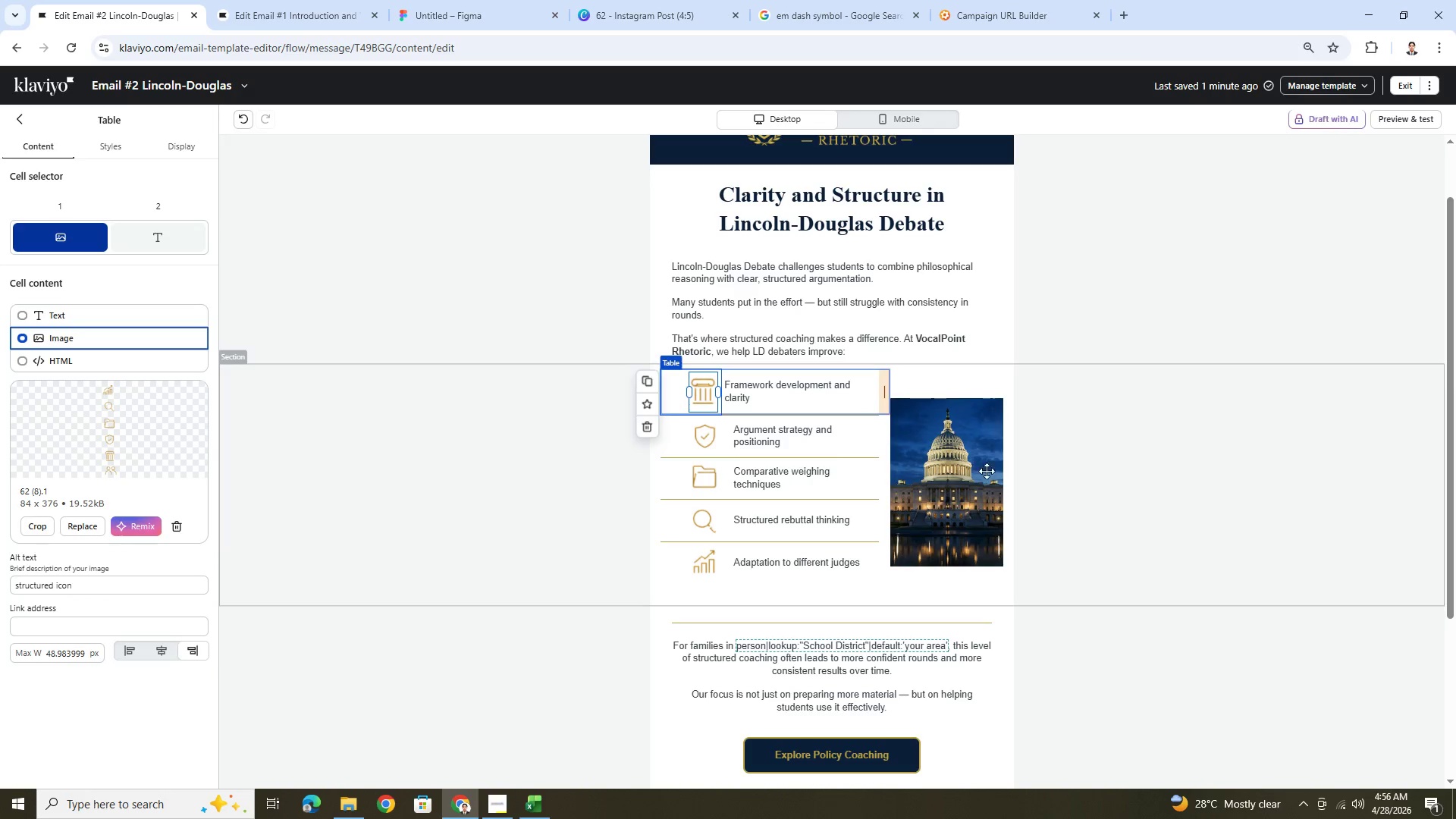 
left_click([750, 435])
 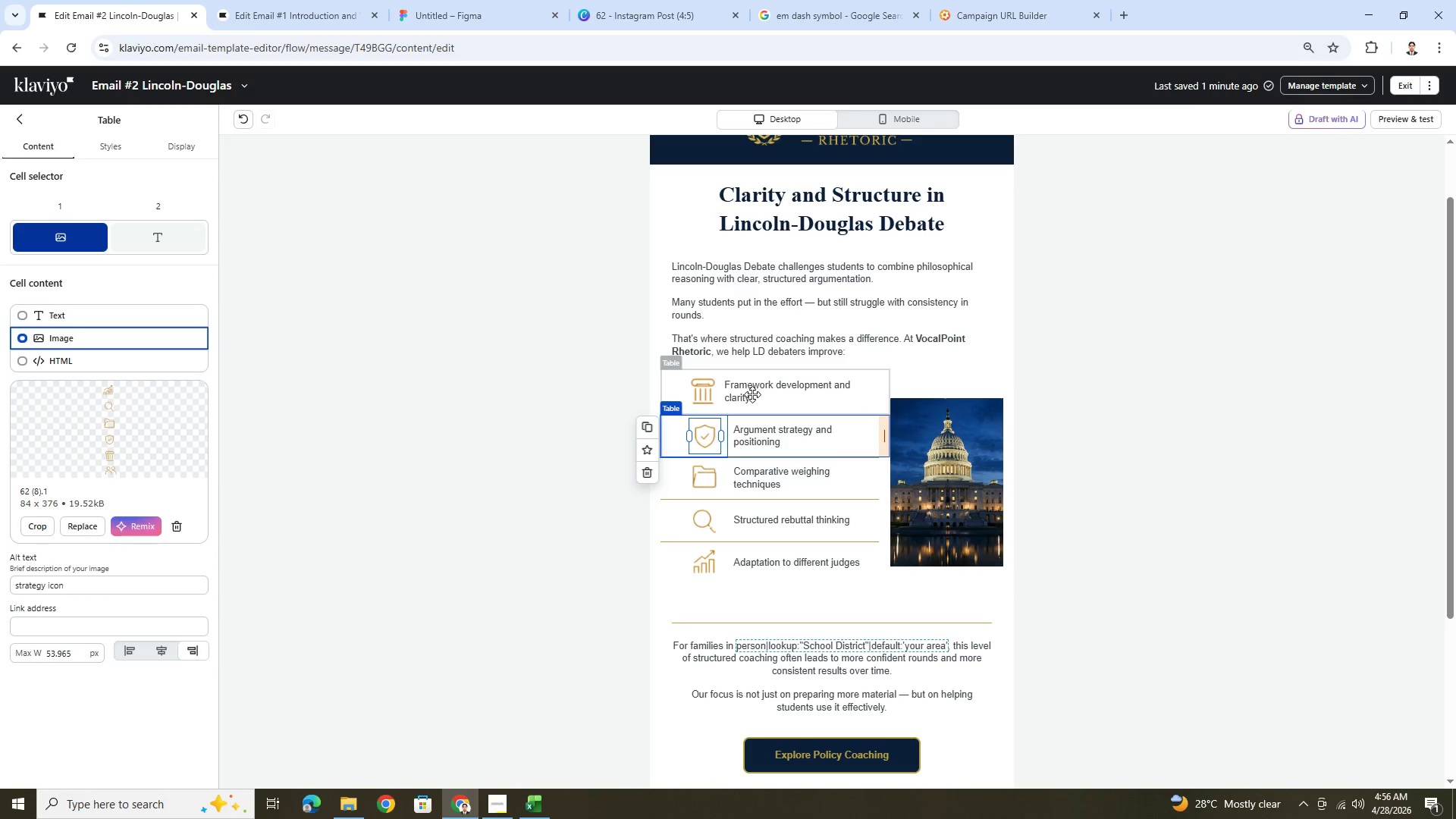 
left_click([692, 393])
 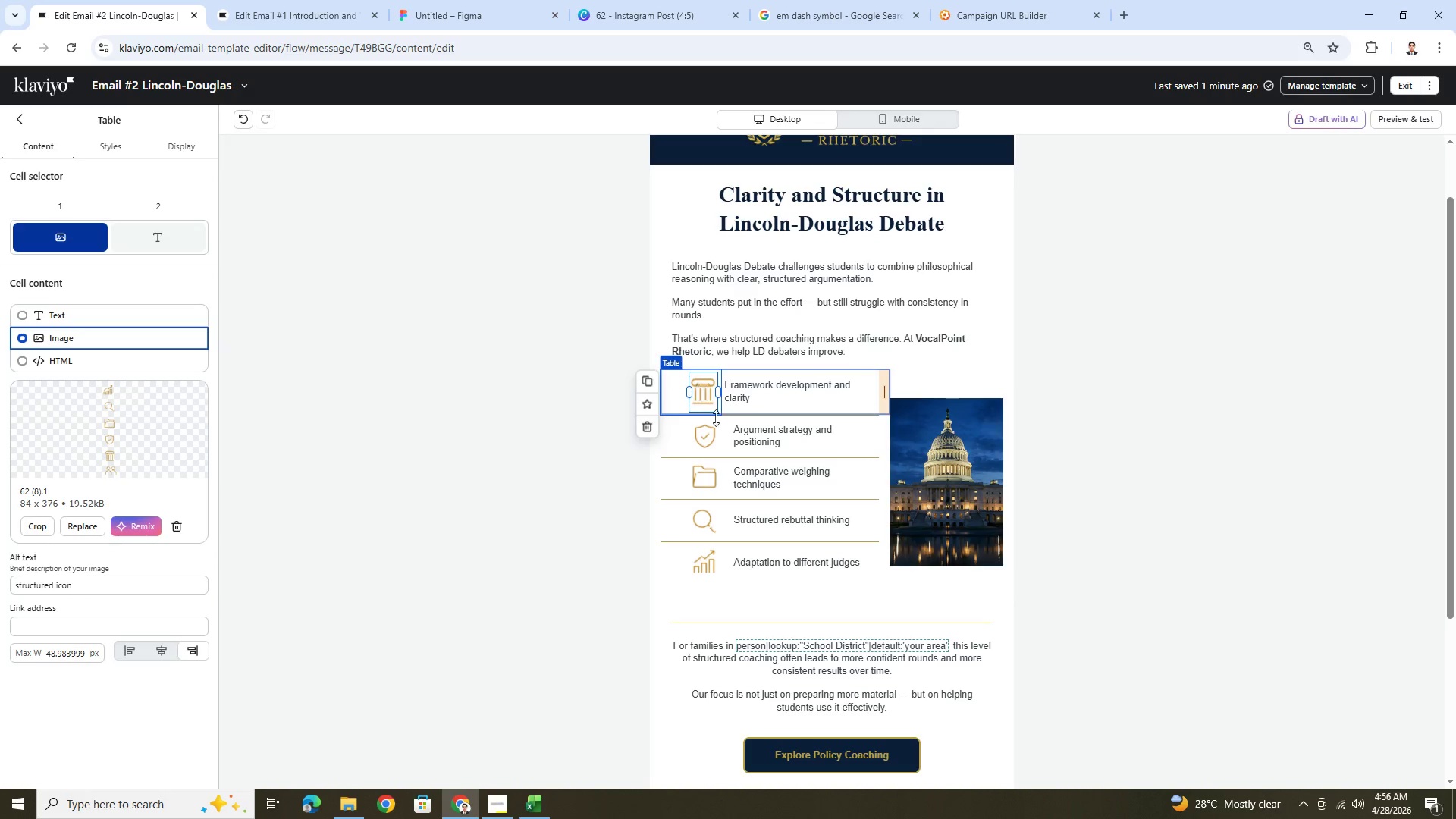 
left_click([715, 444])
 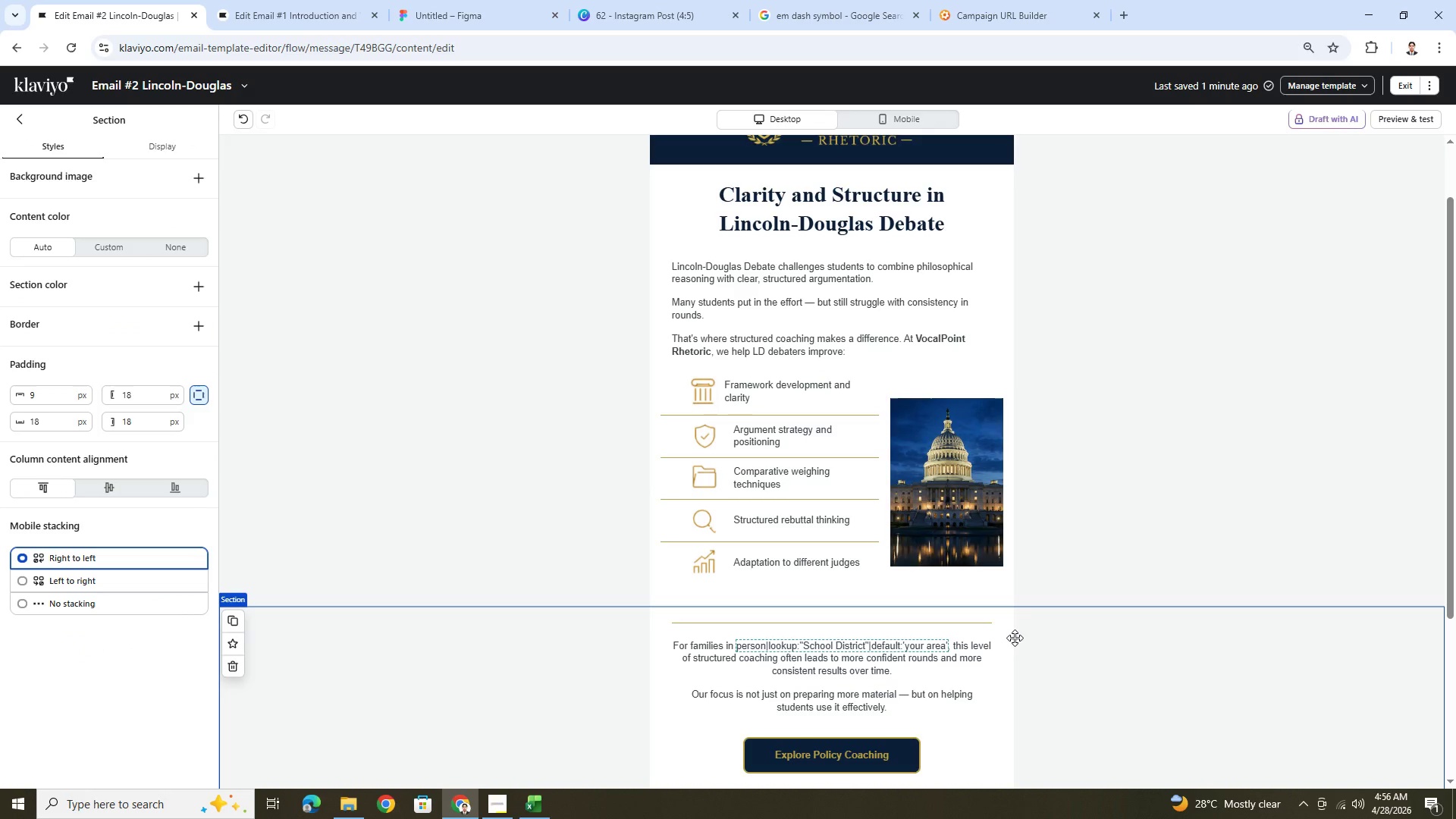 
left_click([702, 378])
 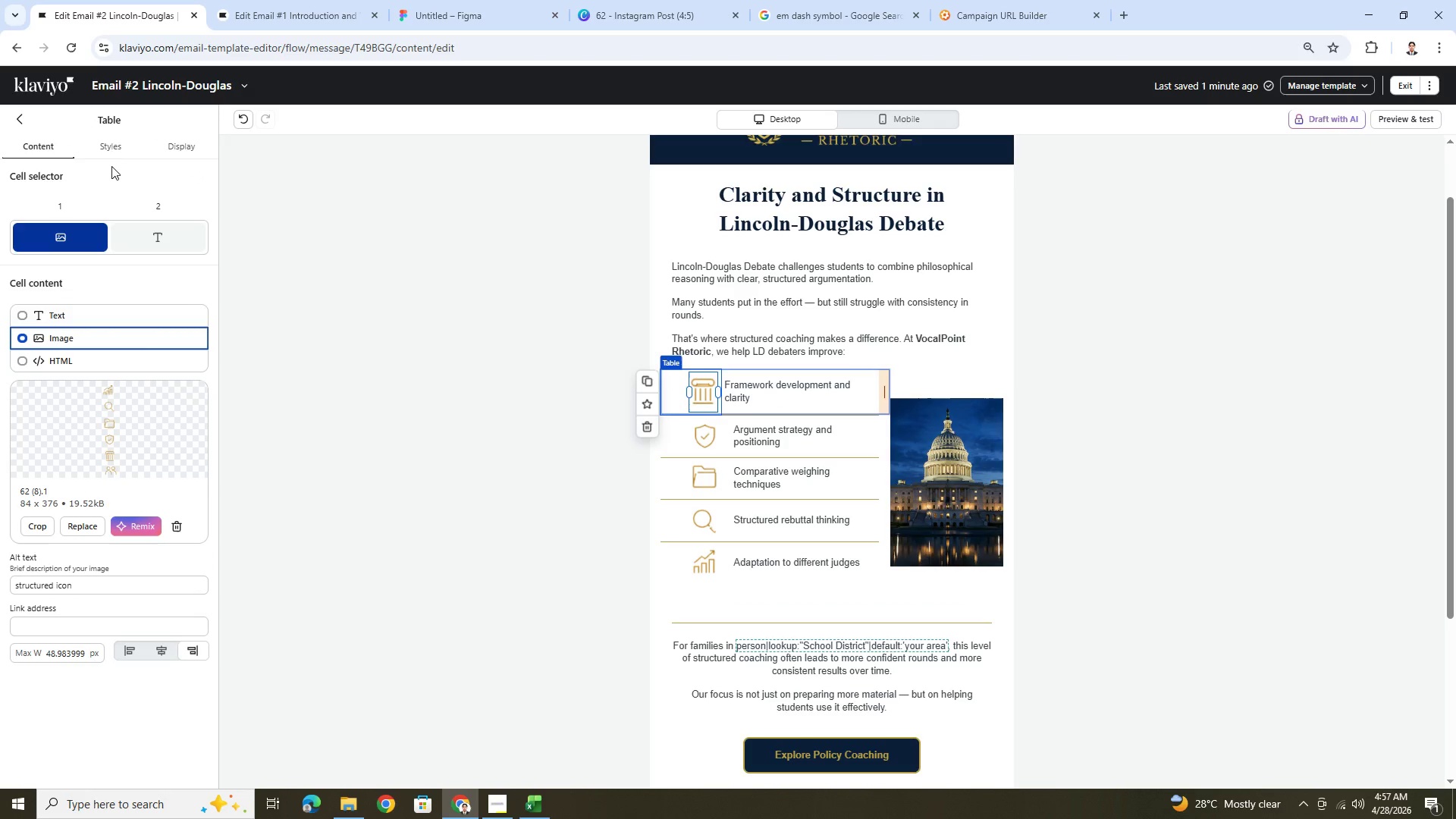 
left_click([115, 146])
 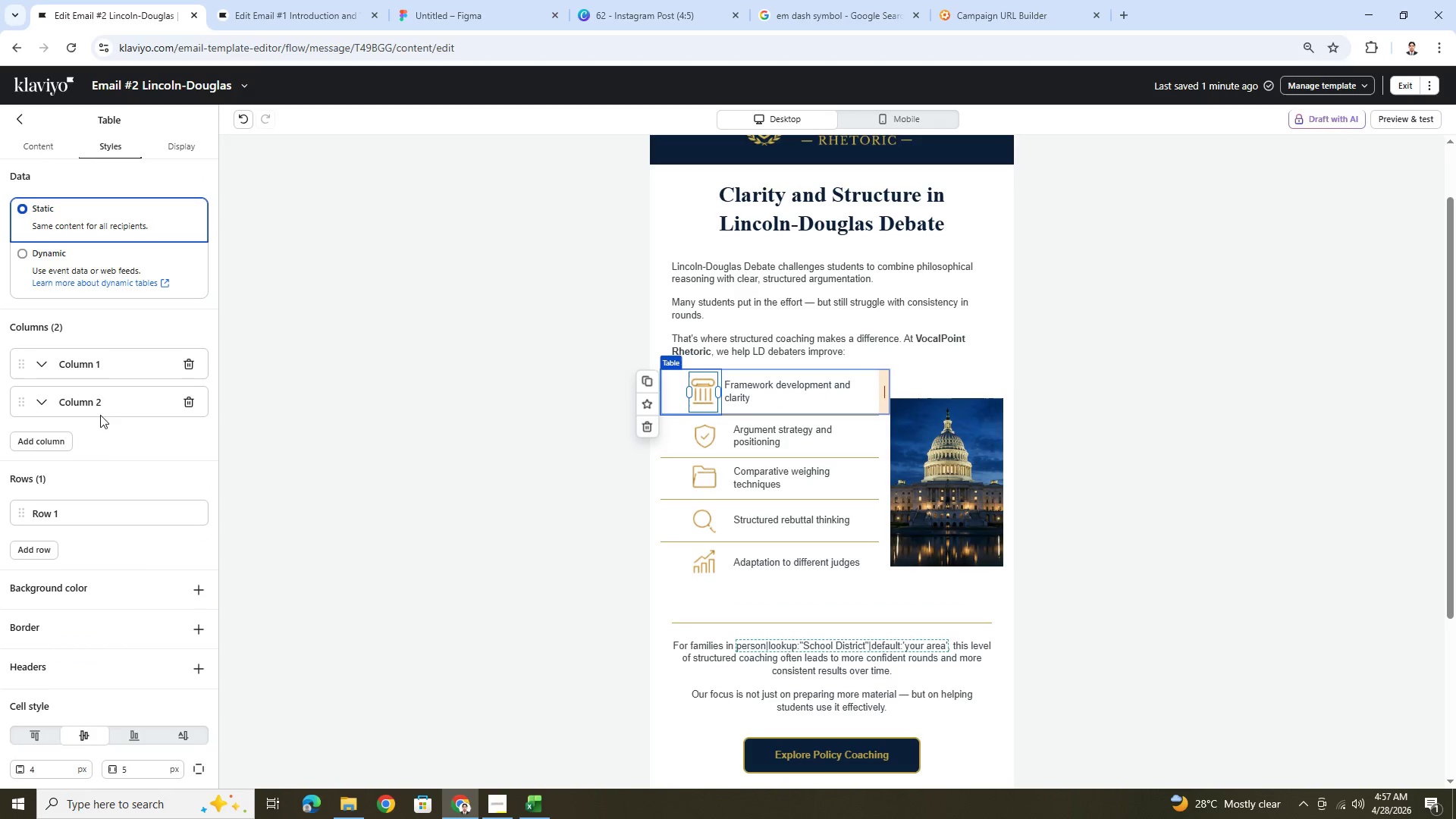 
scroll: coordinate [107, 466], scroll_direction: down, amount: 4.0
 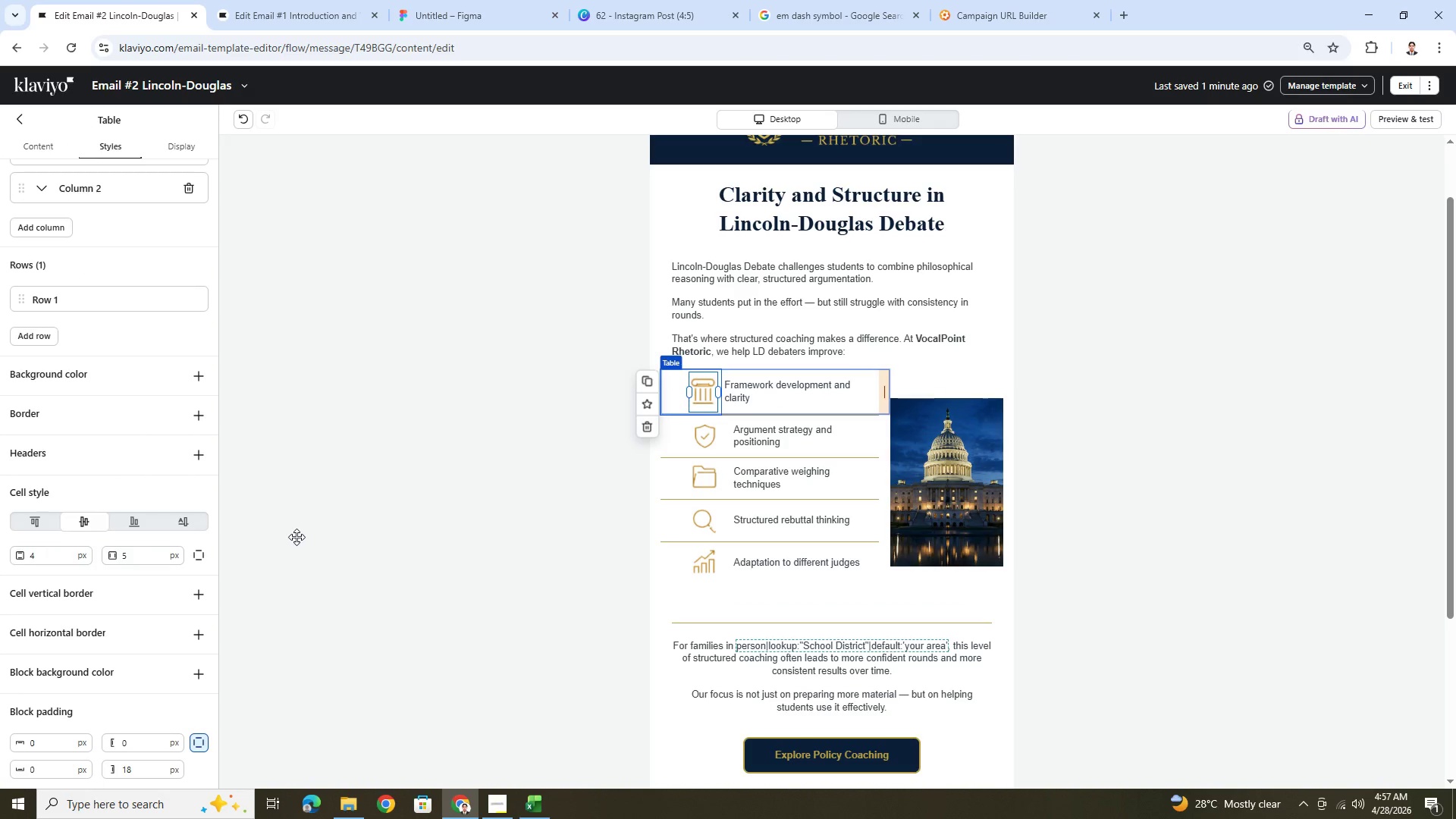 
wait(5.55)
 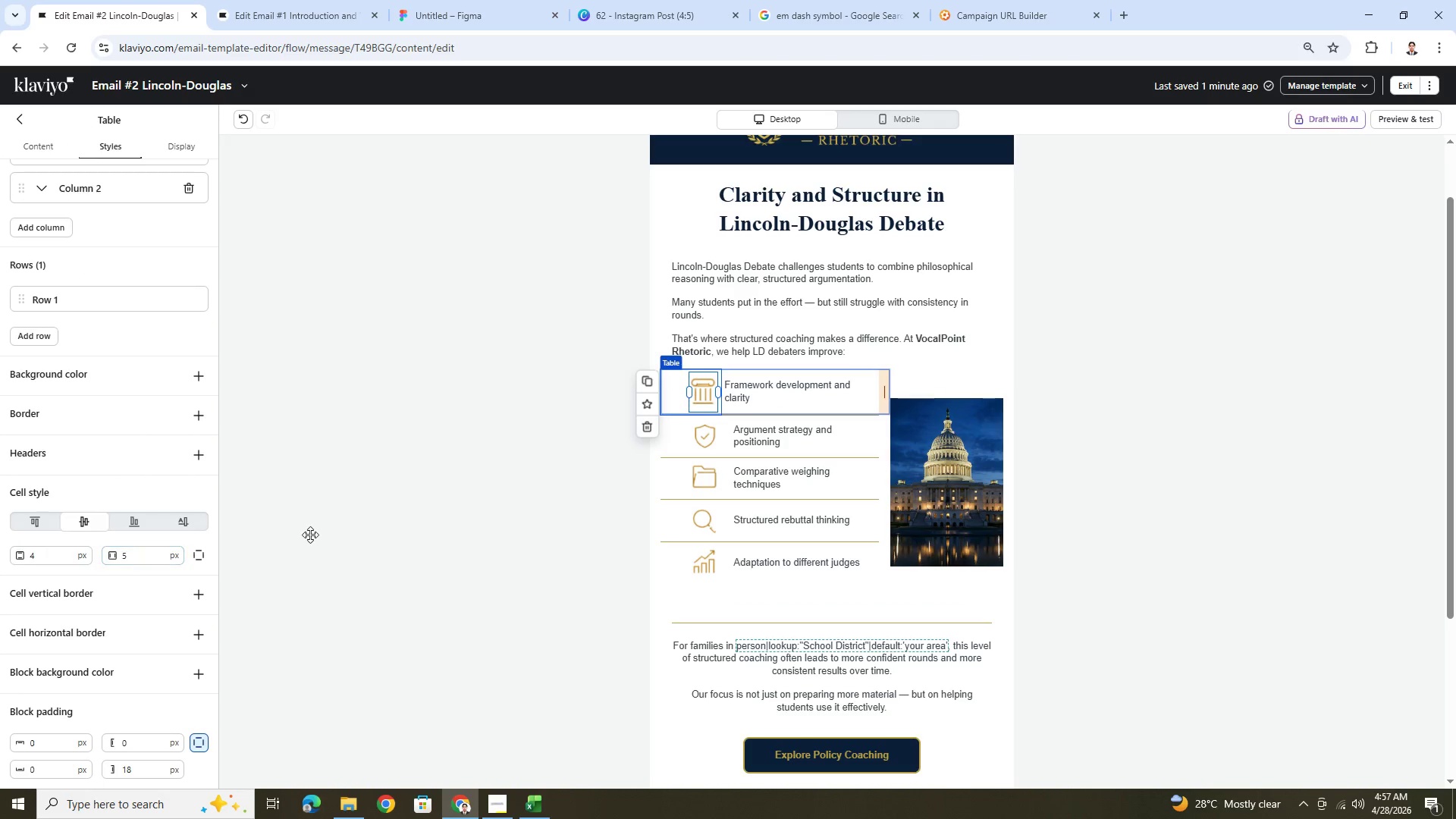 
scroll: coordinate [87, 367], scroll_direction: up, amount: 3.0
 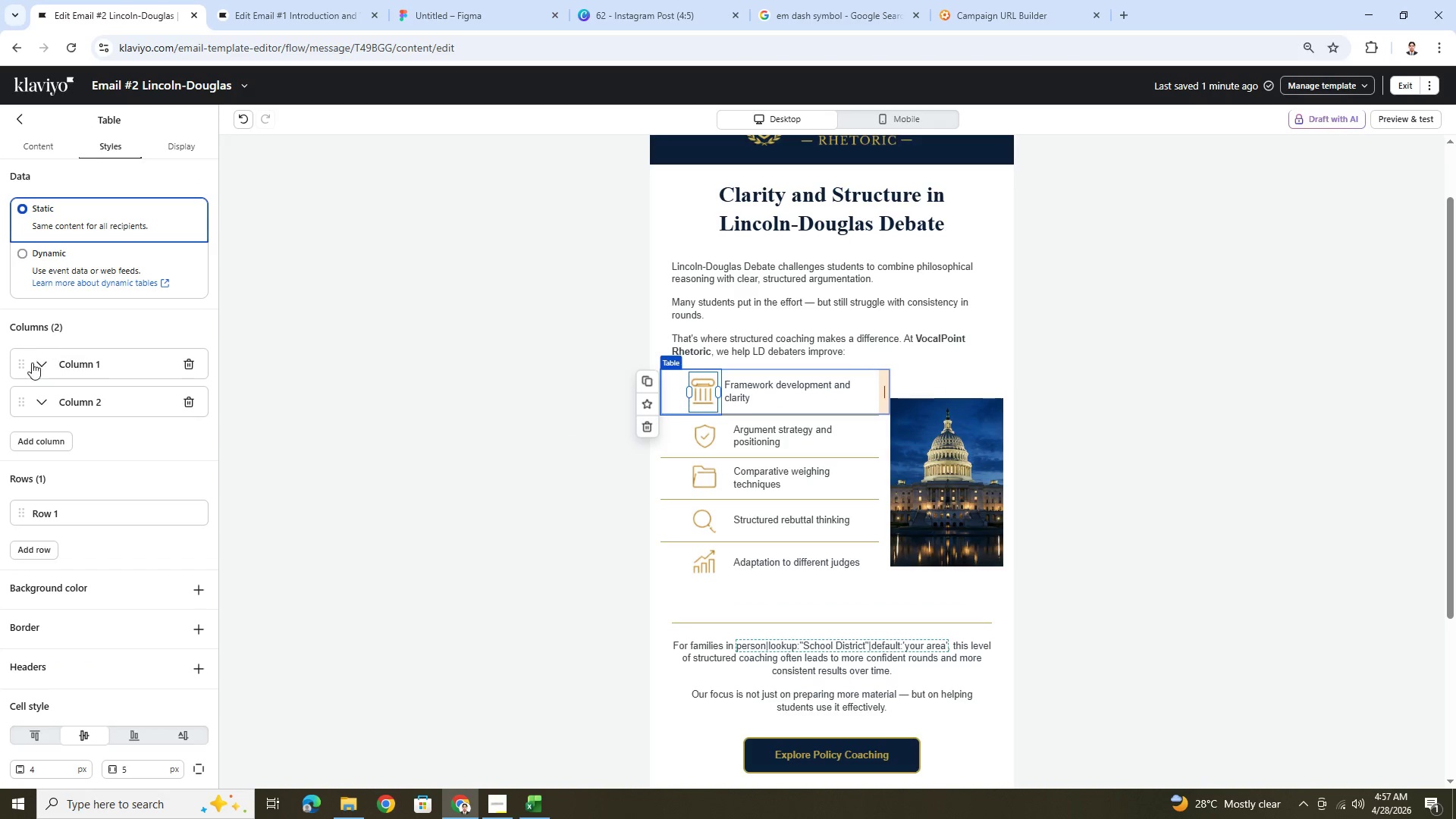 
left_click([35, 366])
 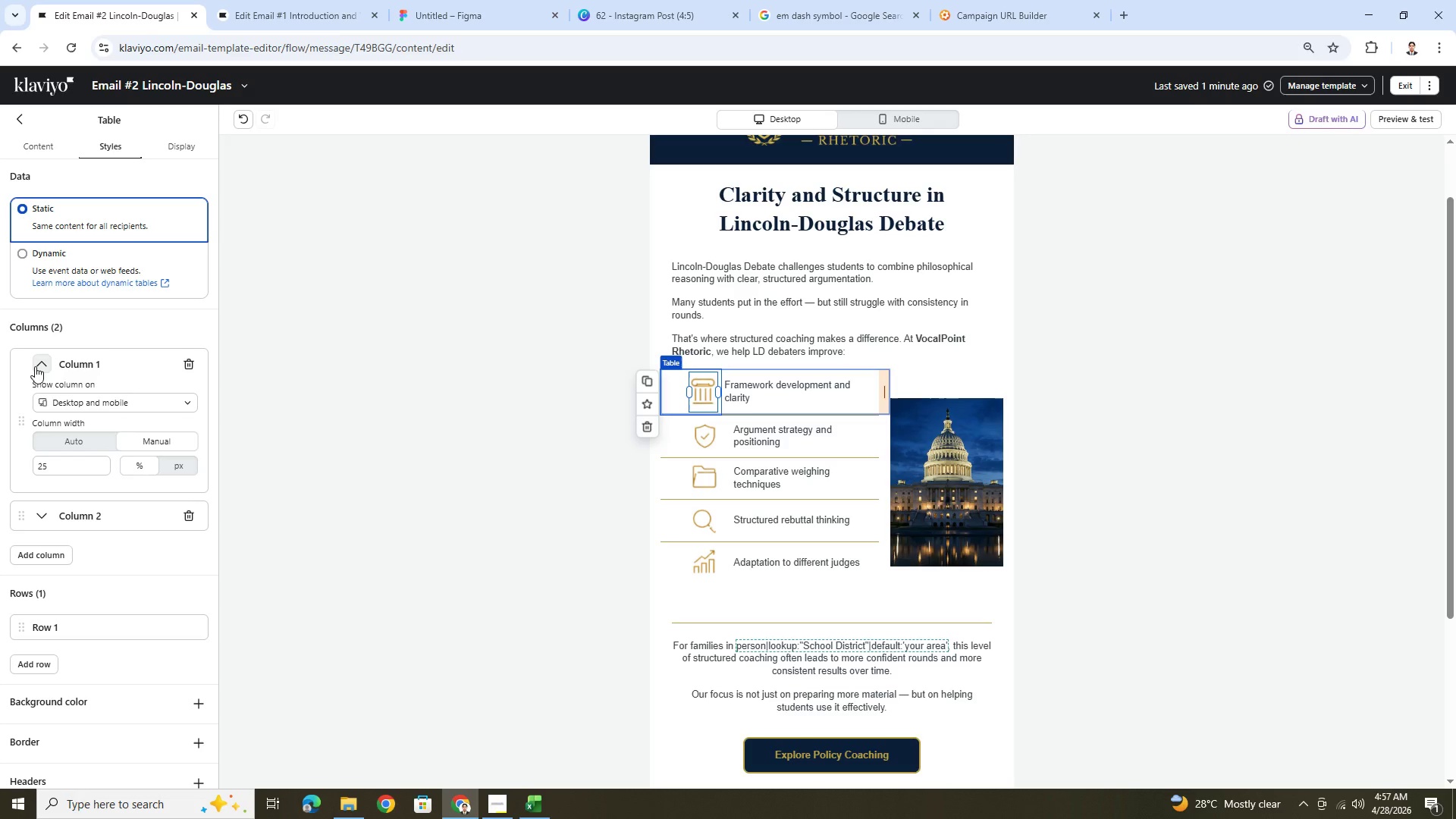 
left_click([35, 366])
 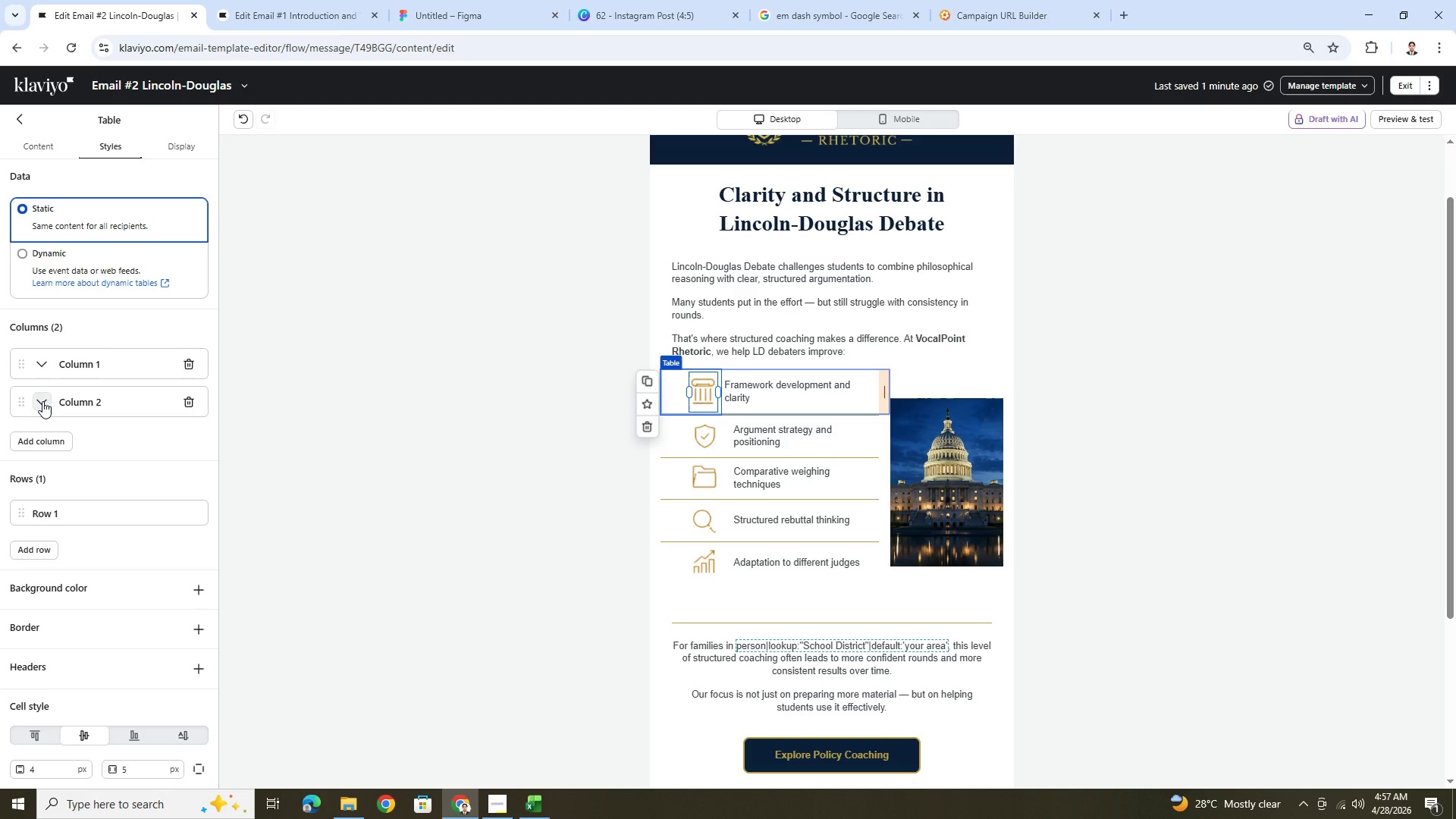 
left_click([42, 401])
 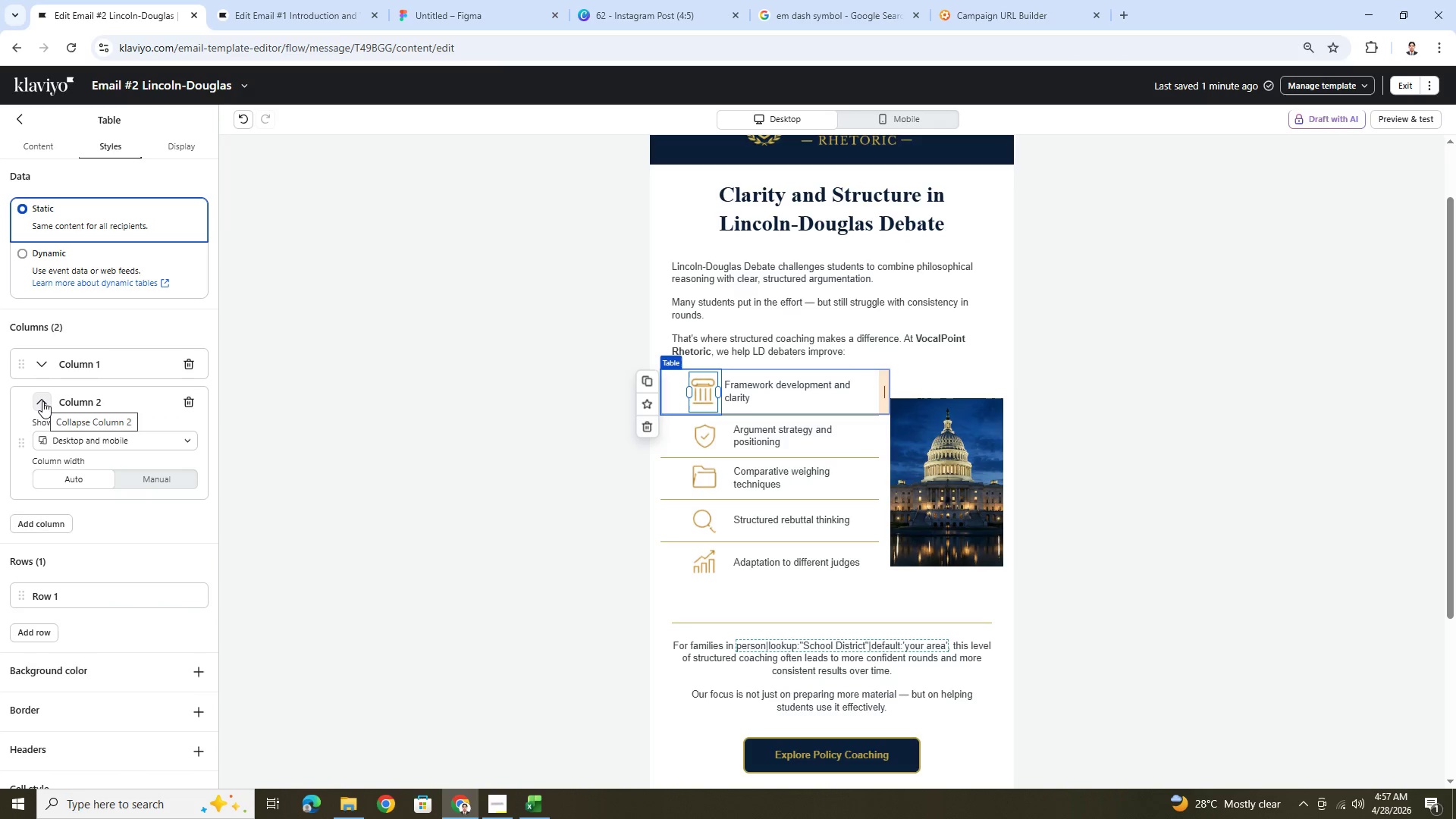 
left_click([42, 401])
 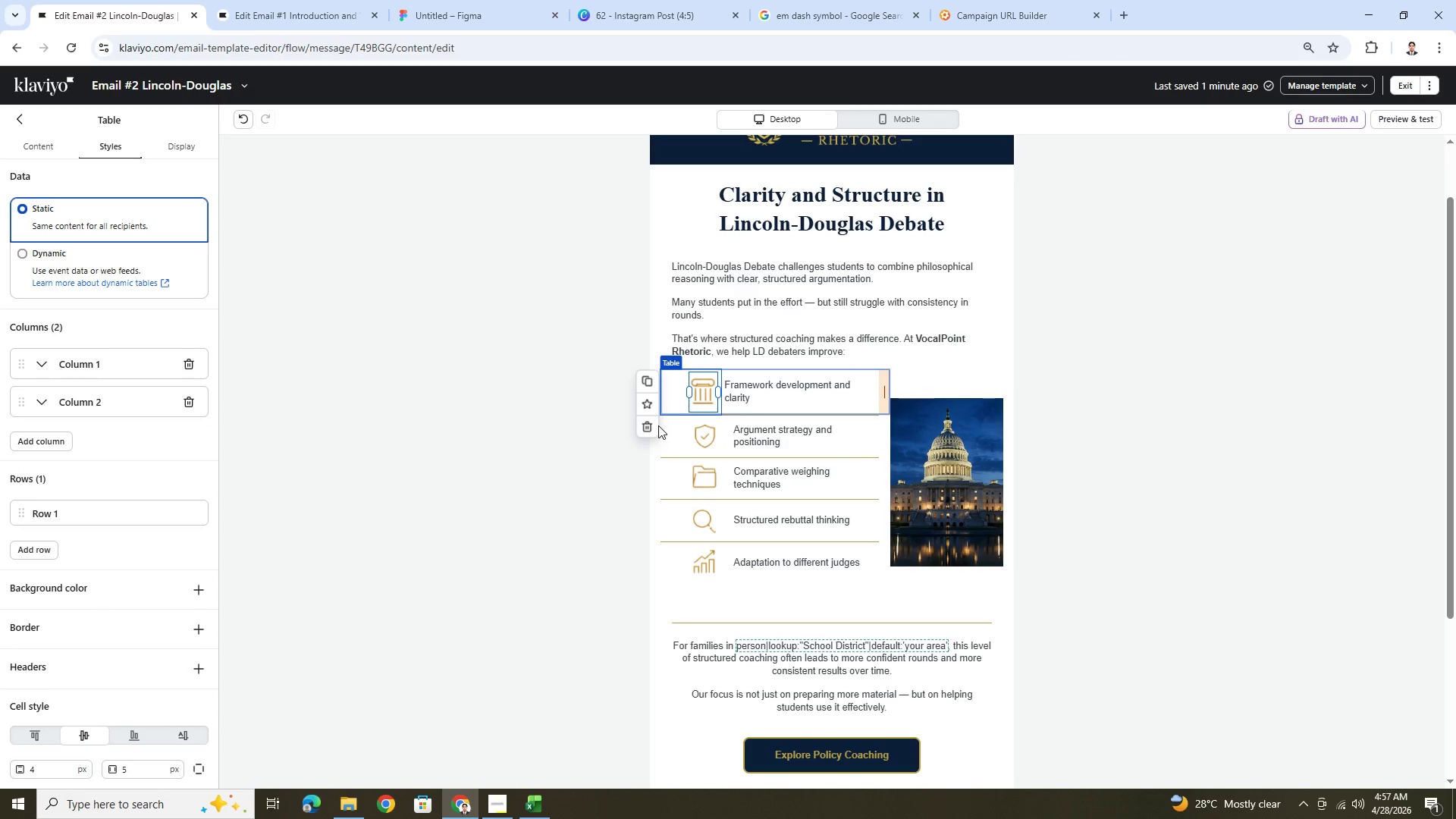 
left_click([704, 434])
 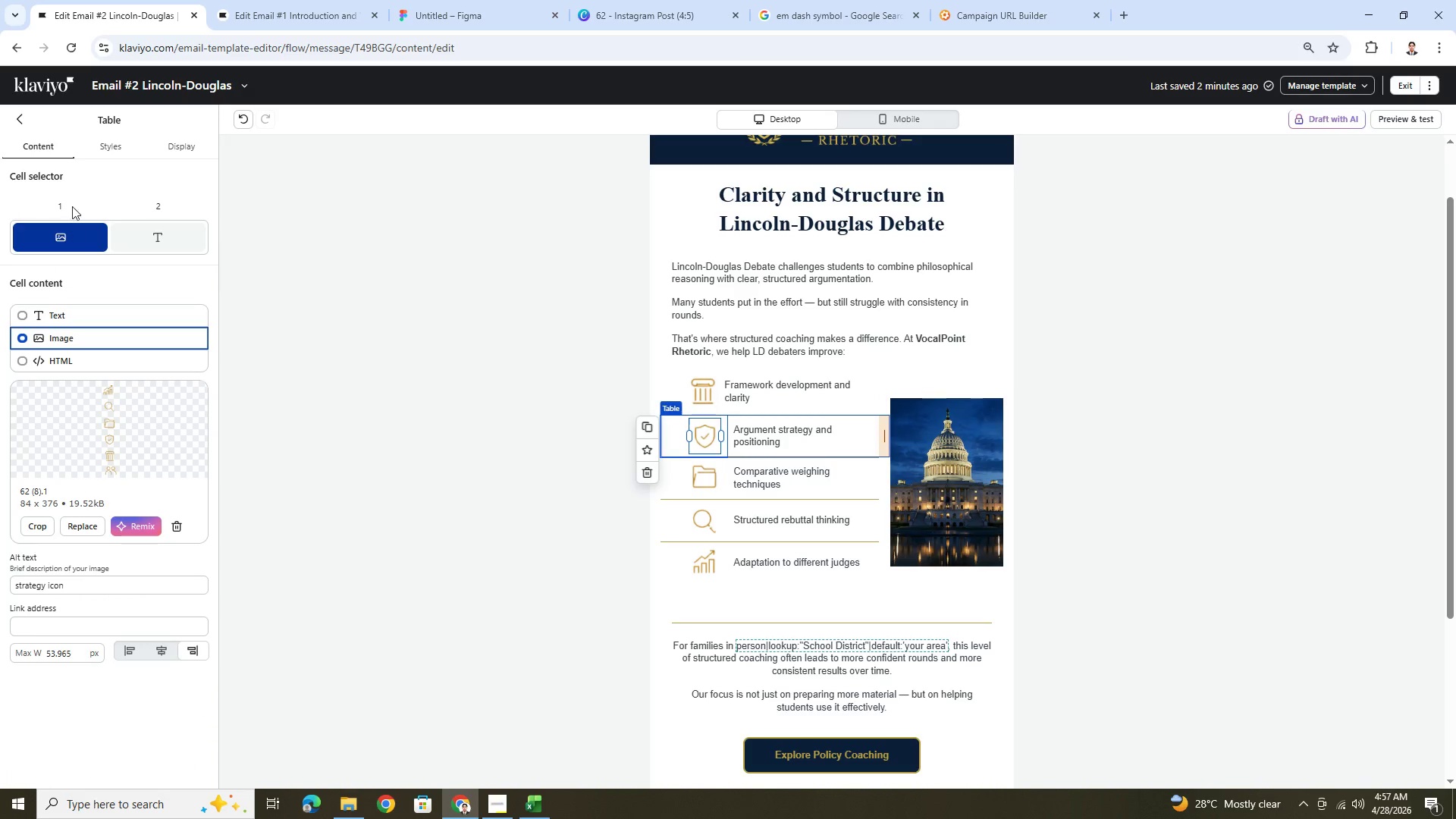 
left_click([113, 150])
 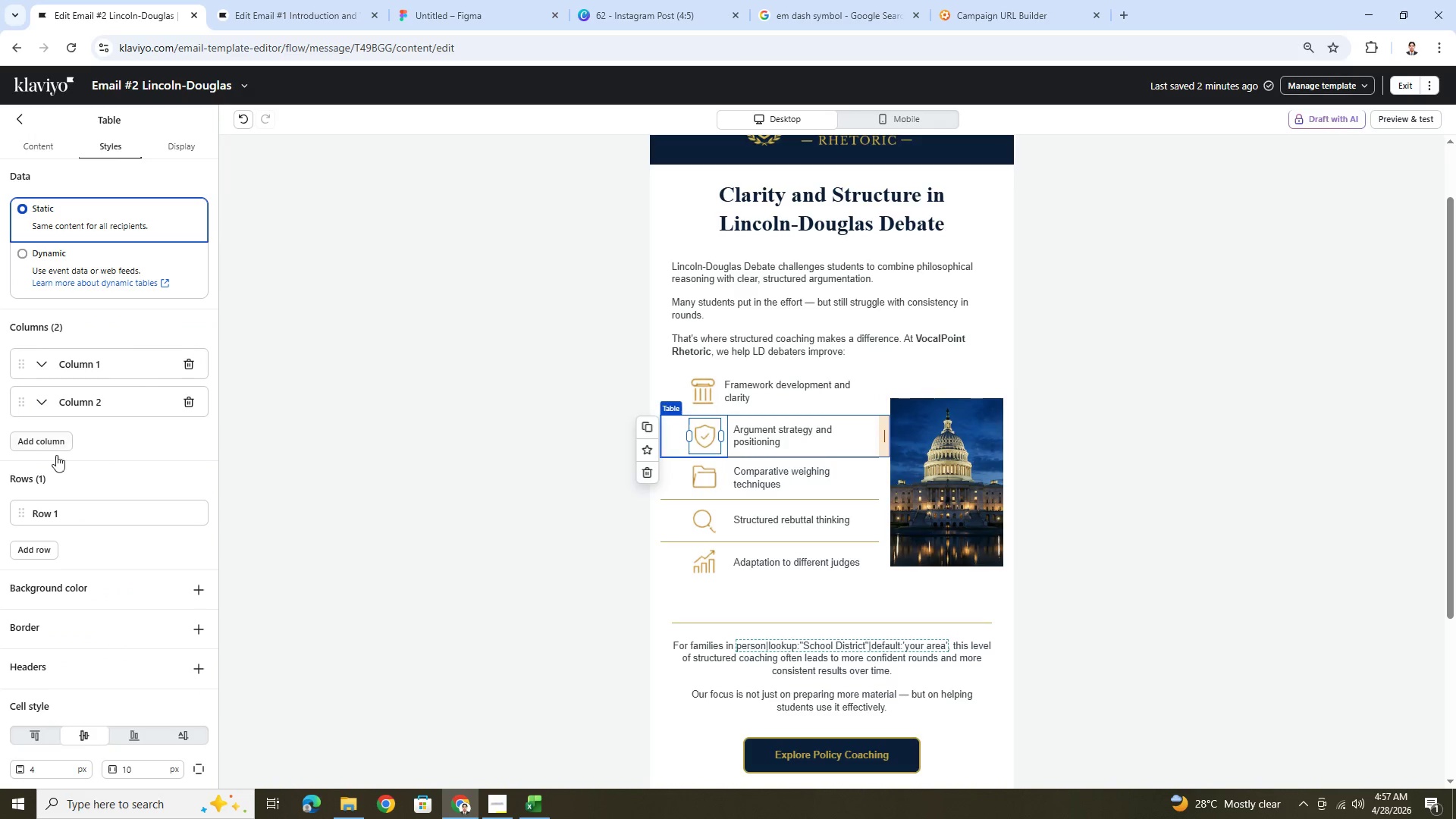 
scroll: coordinate [64, 481], scroll_direction: down, amount: 2.0
 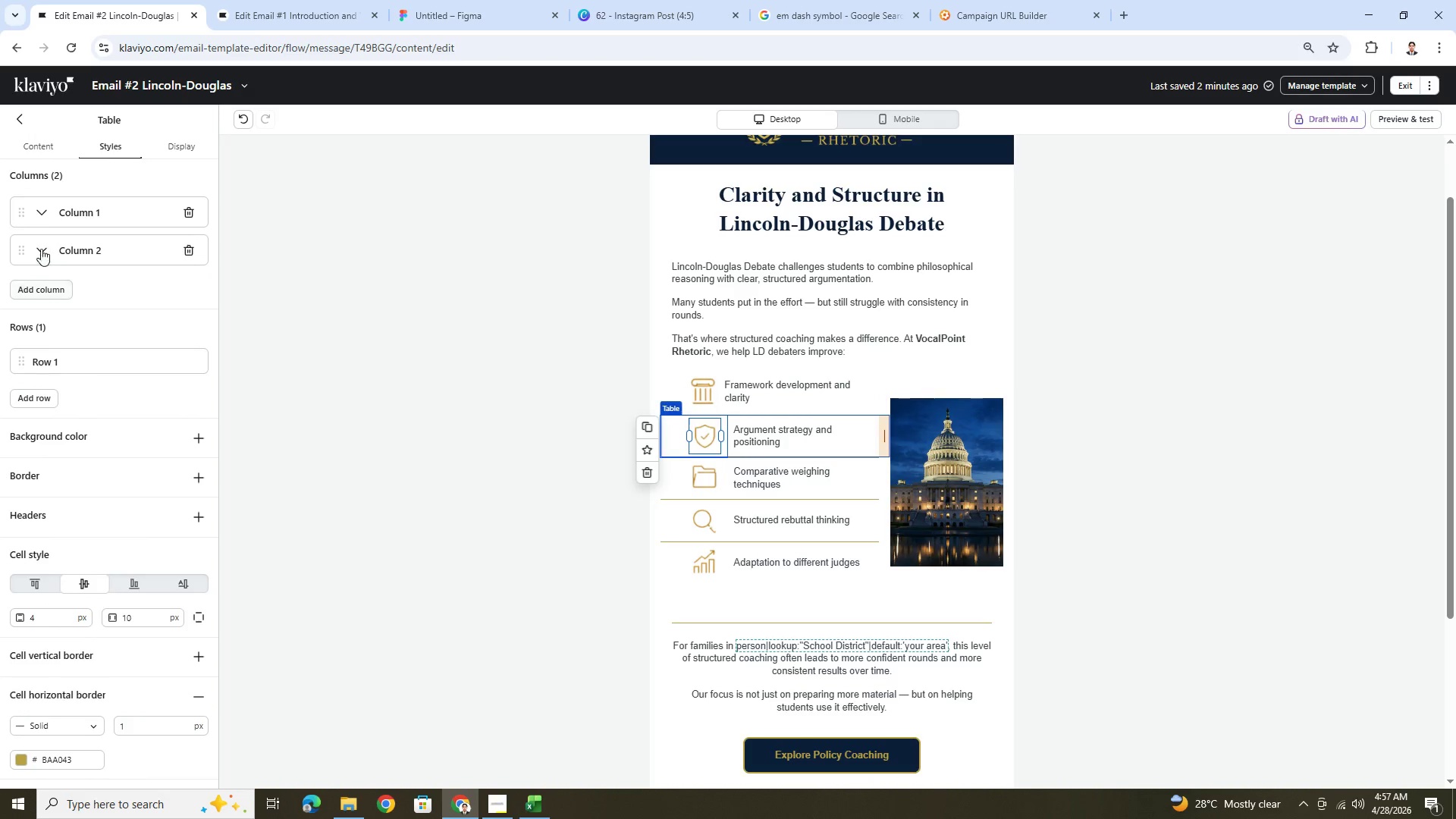 
left_click([41, 224])
 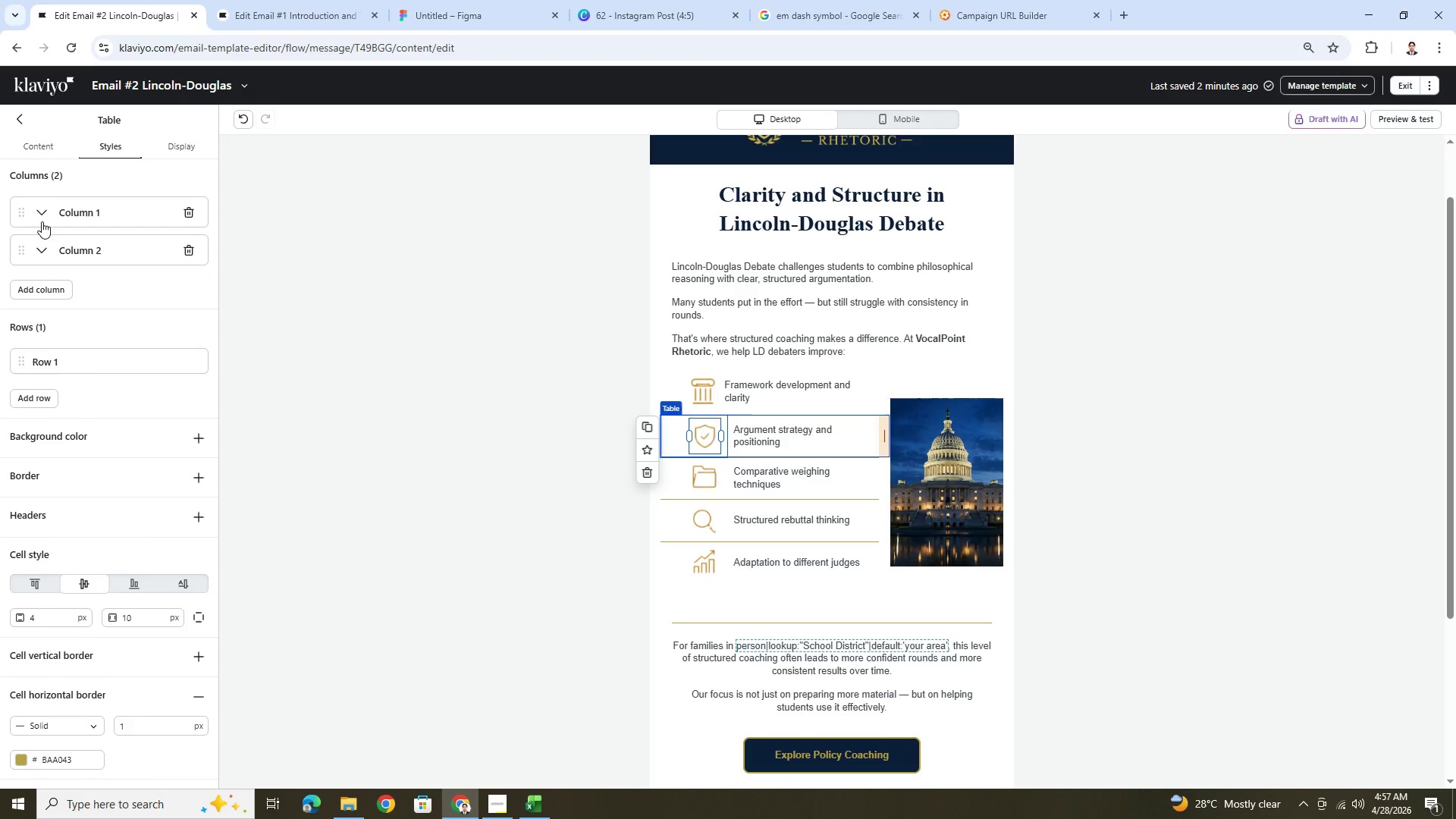 
left_click([42, 221])
 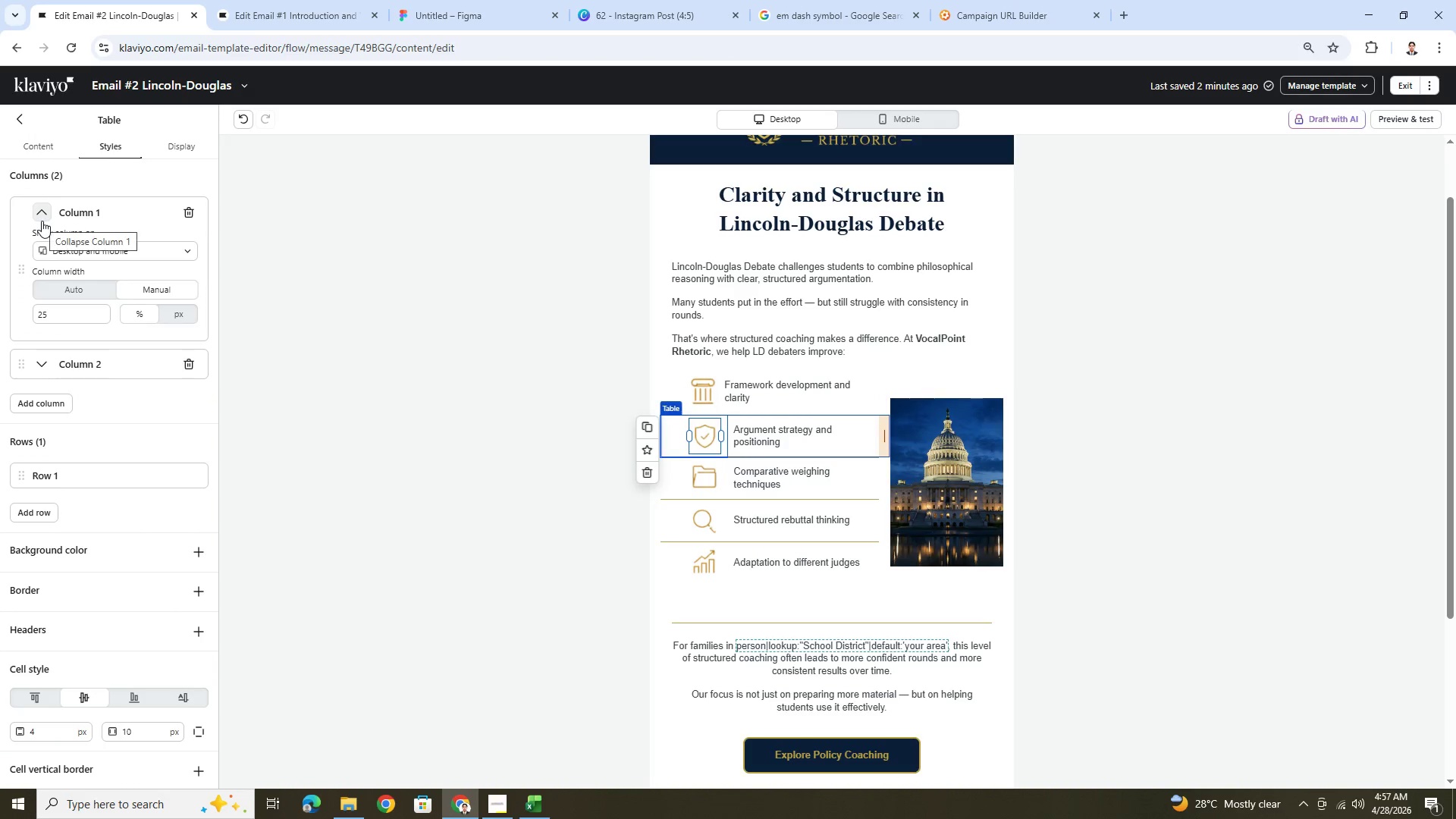 
left_click([42, 221])
 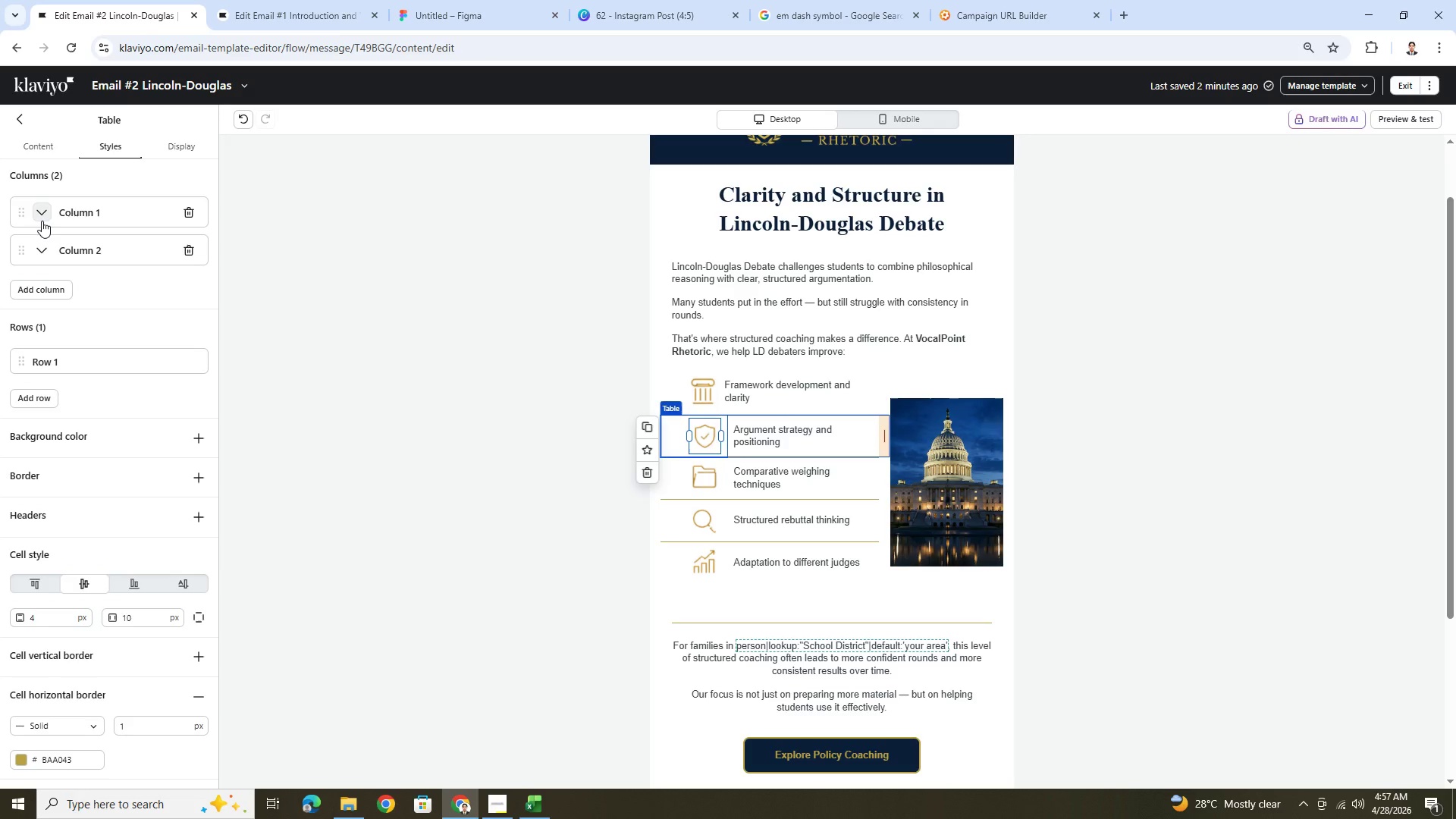 
left_click([42, 221])
 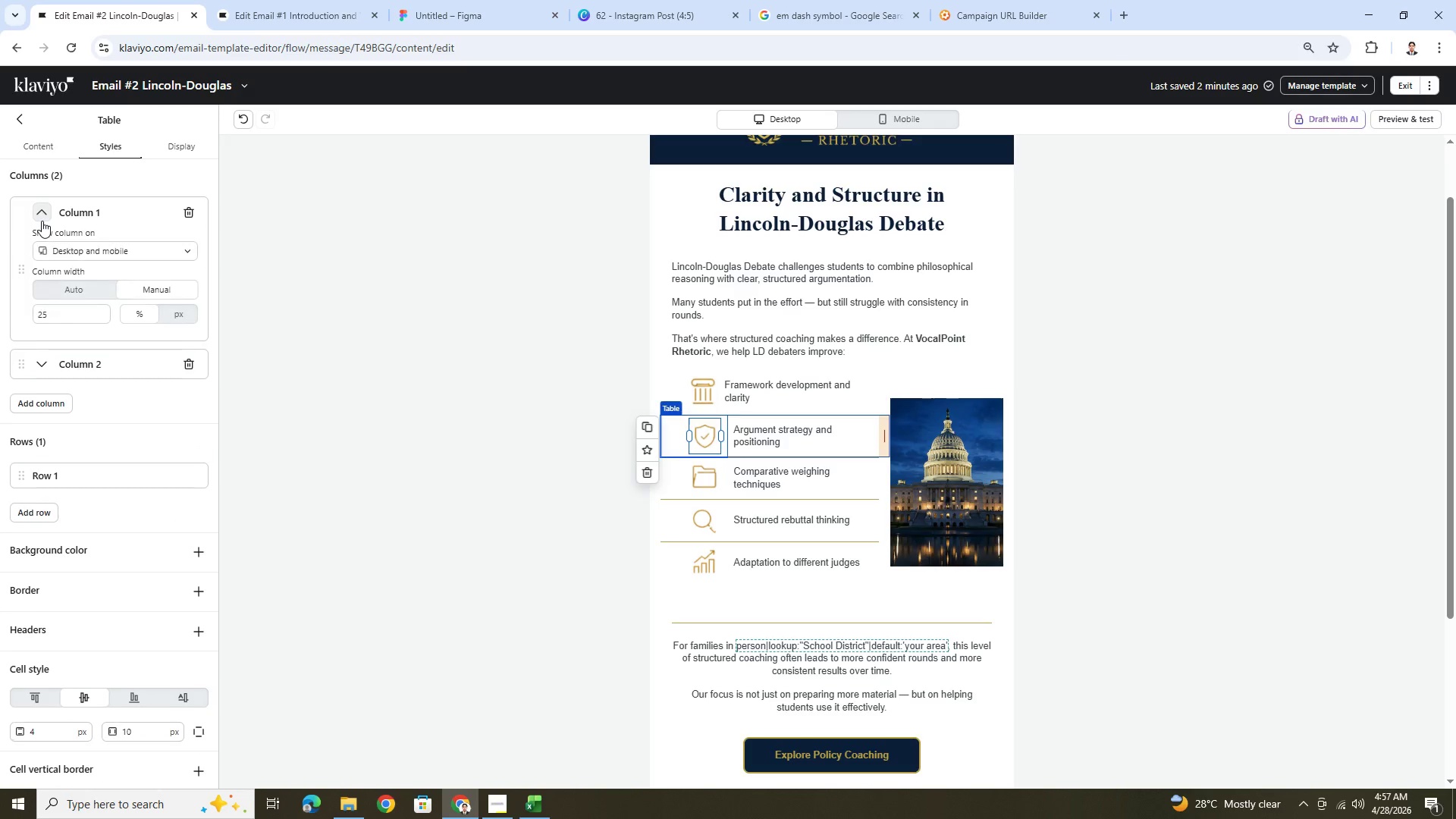 
left_click([42, 221])
 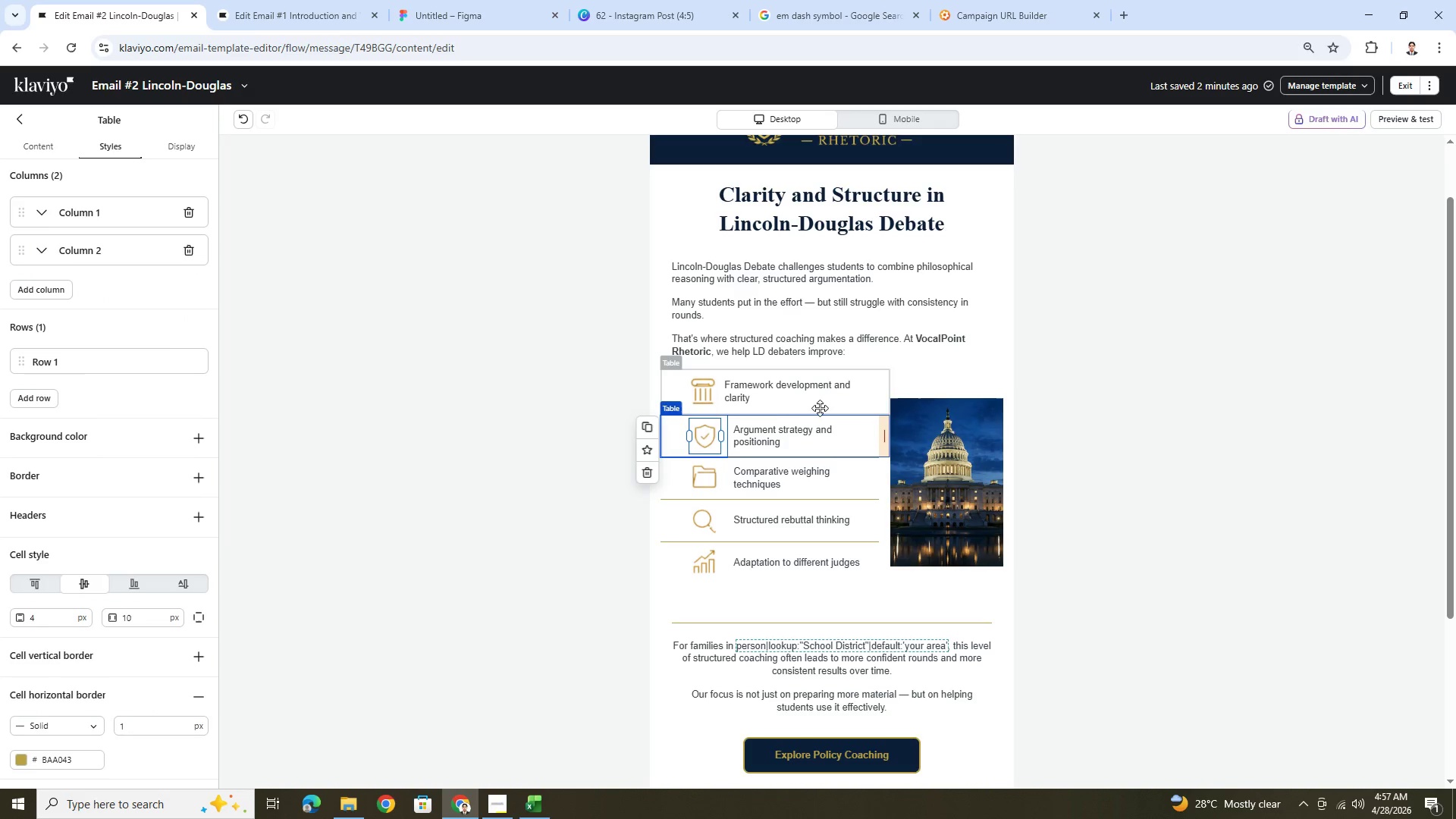 
left_click([708, 386])
 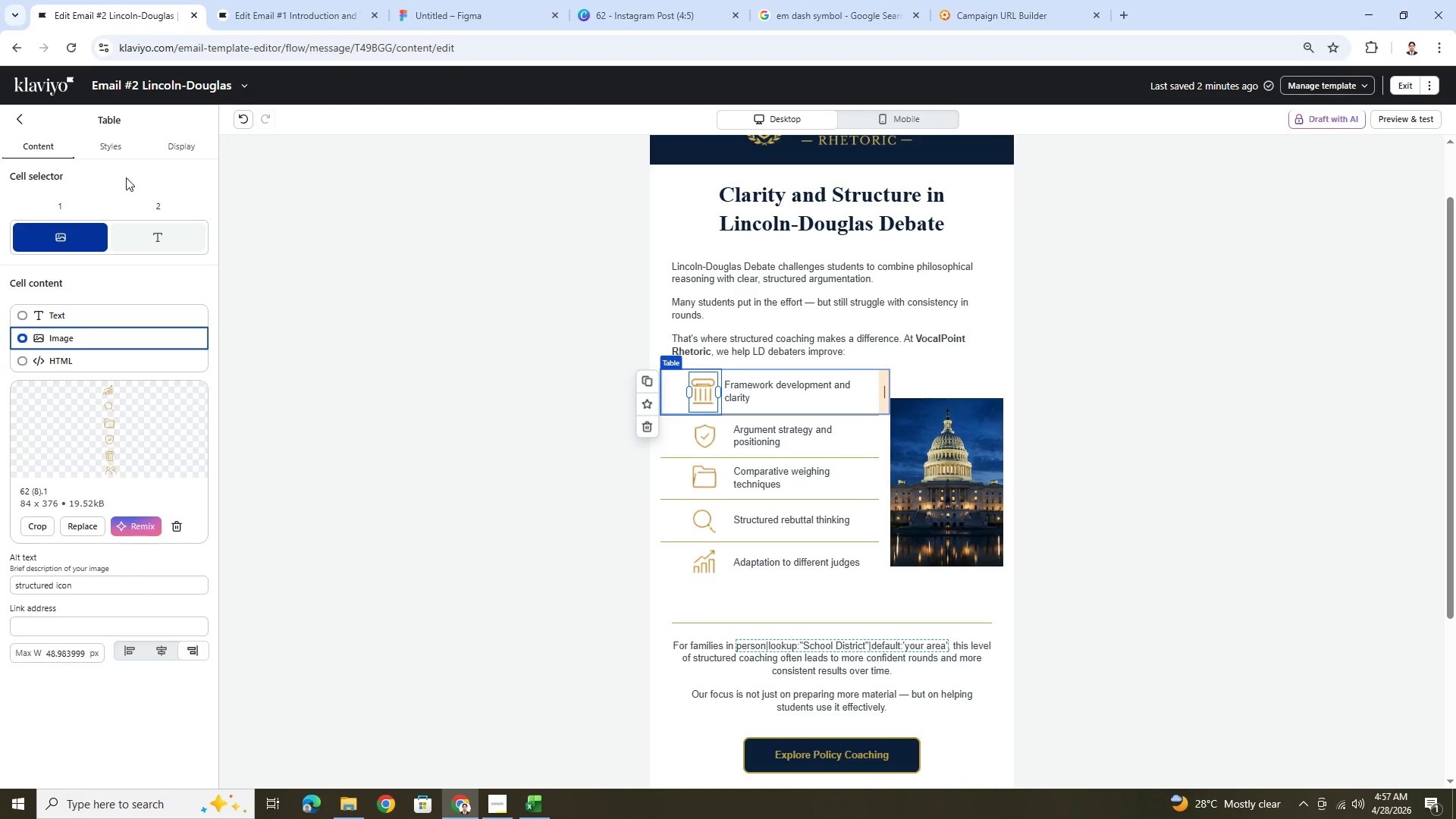 
left_click([124, 155])
 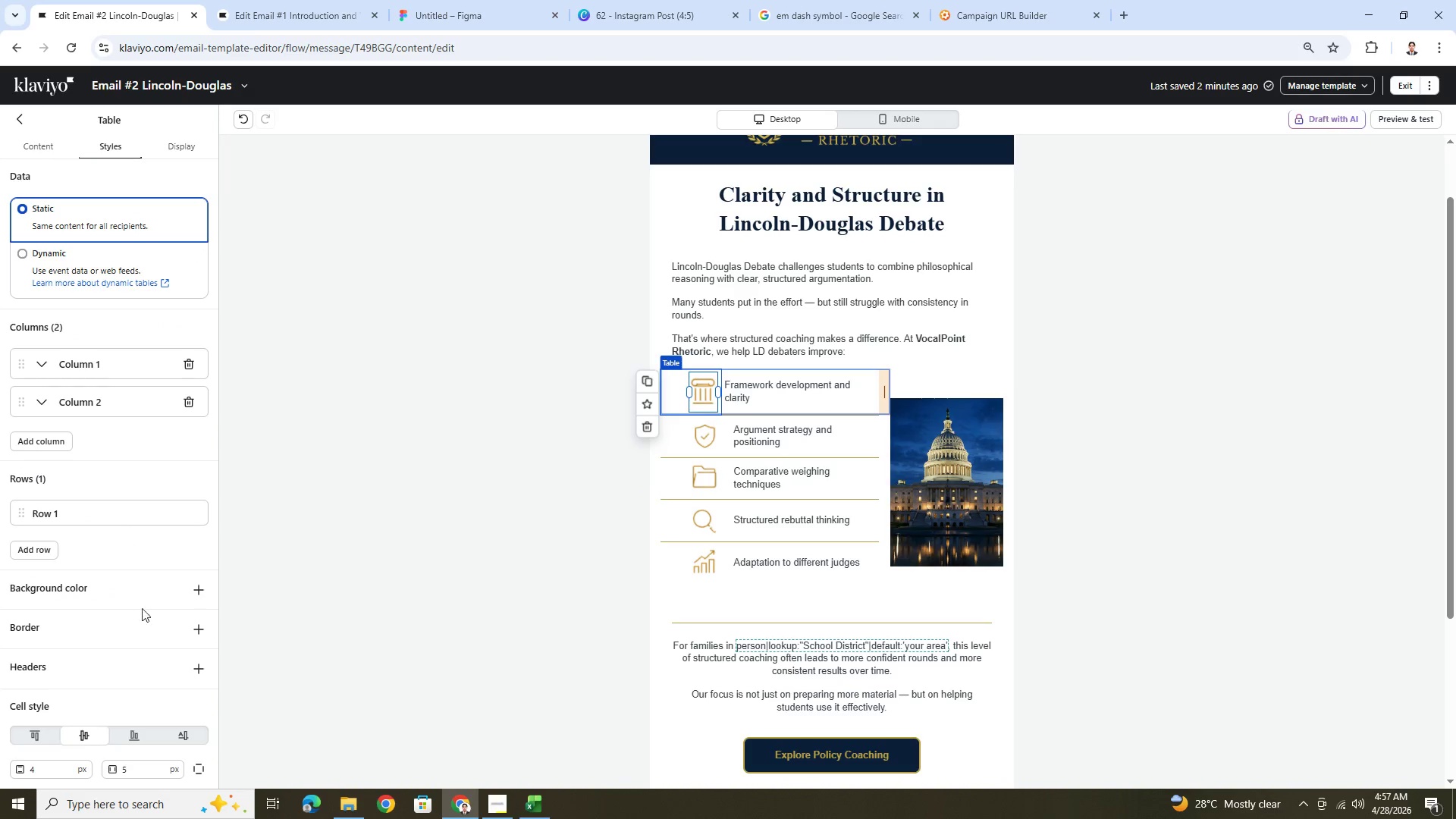 
scroll: coordinate [146, 657], scroll_direction: down, amount: 4.0
 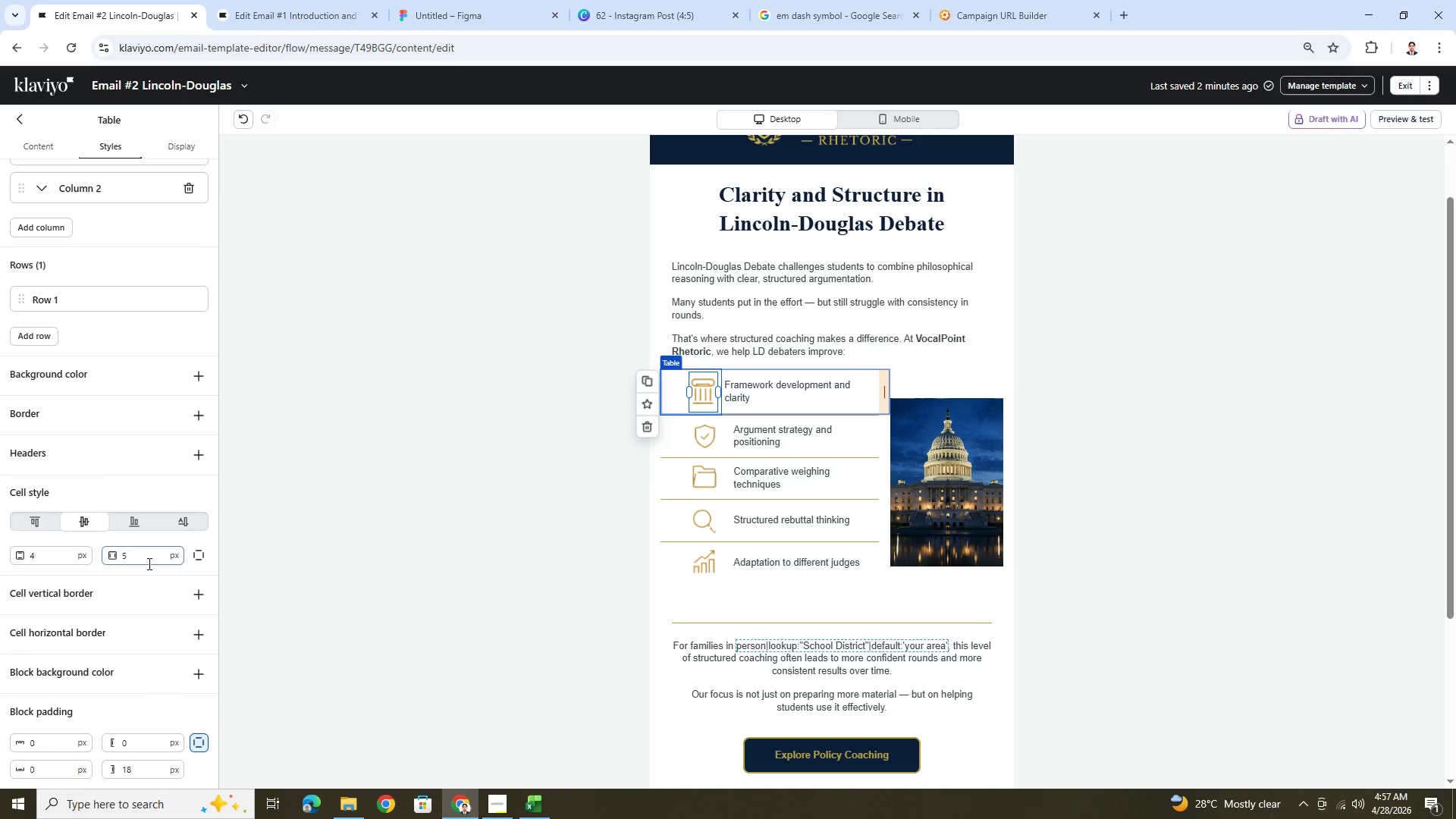 
double_click([149, 563])
 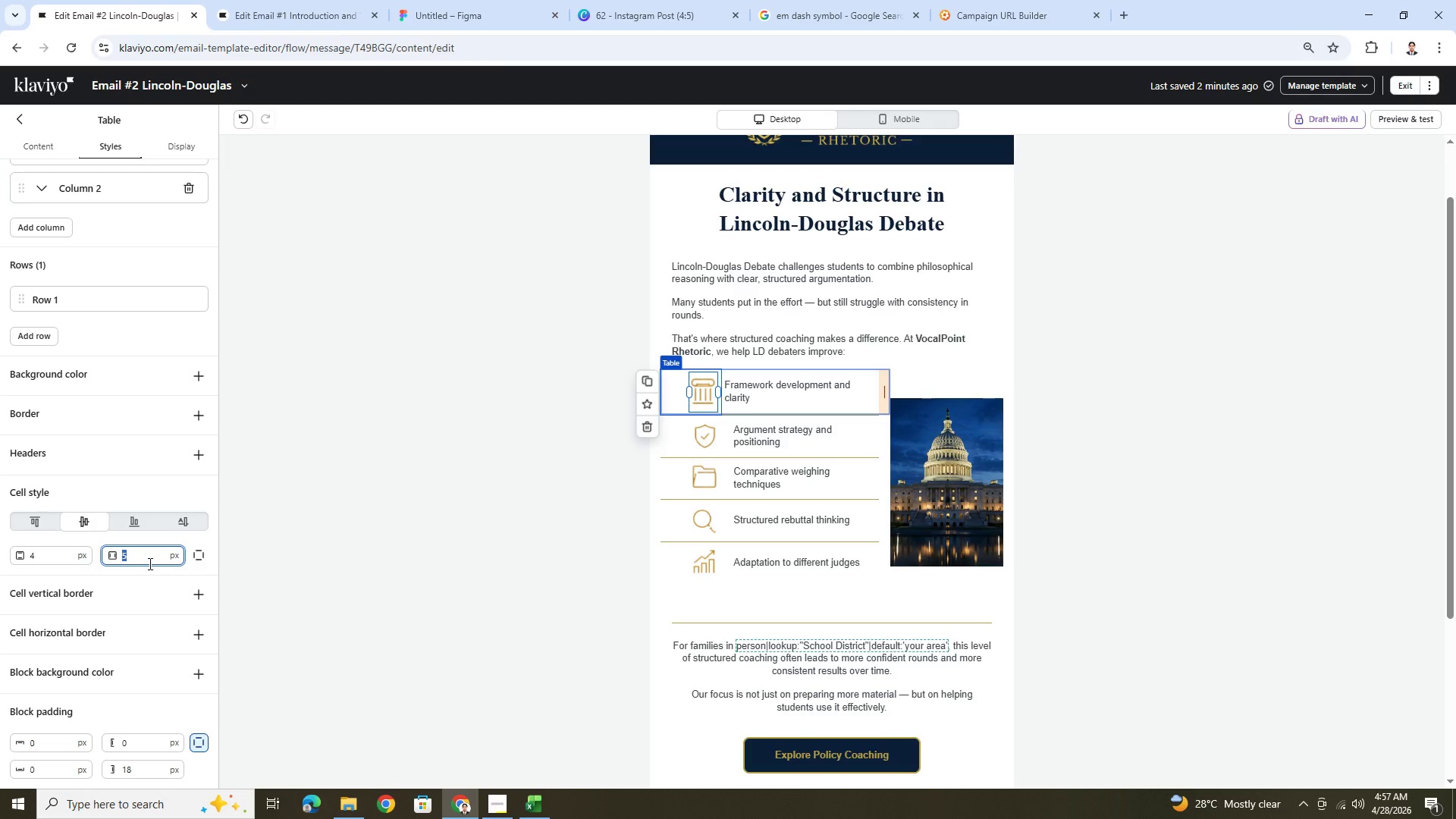 
key(Numpad1)
 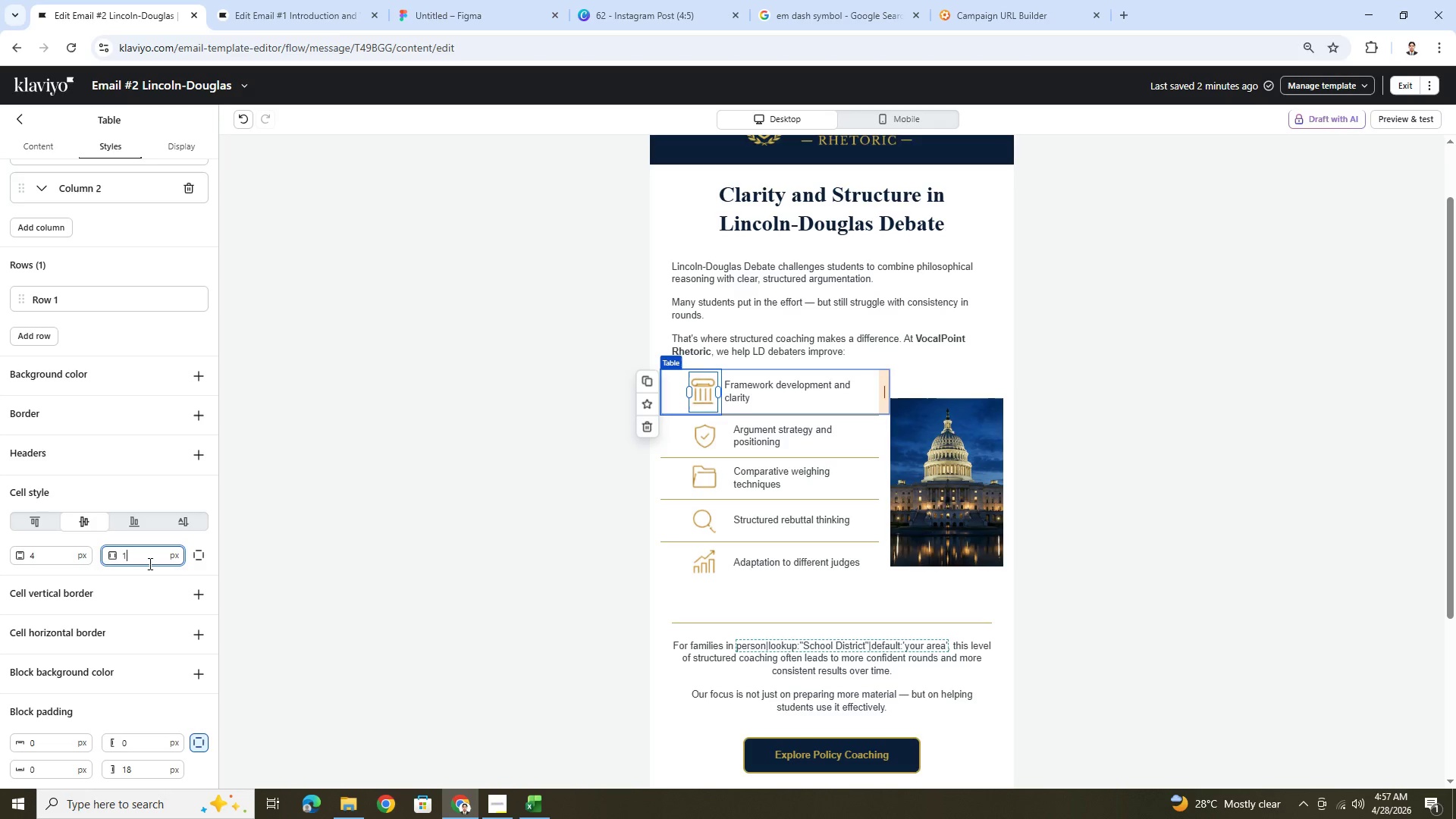 
key(Numpad0)
 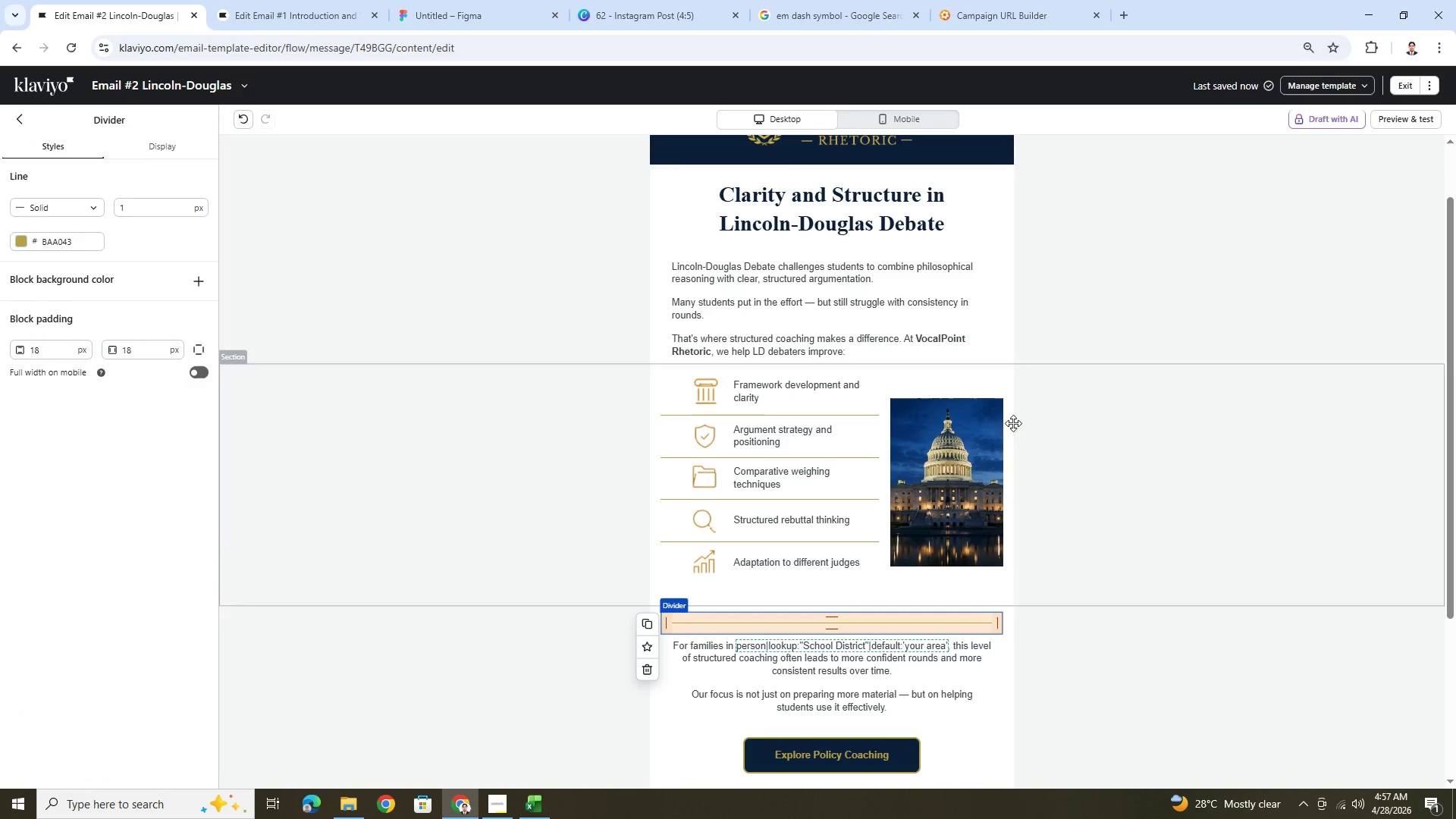 
wait(6.92)
 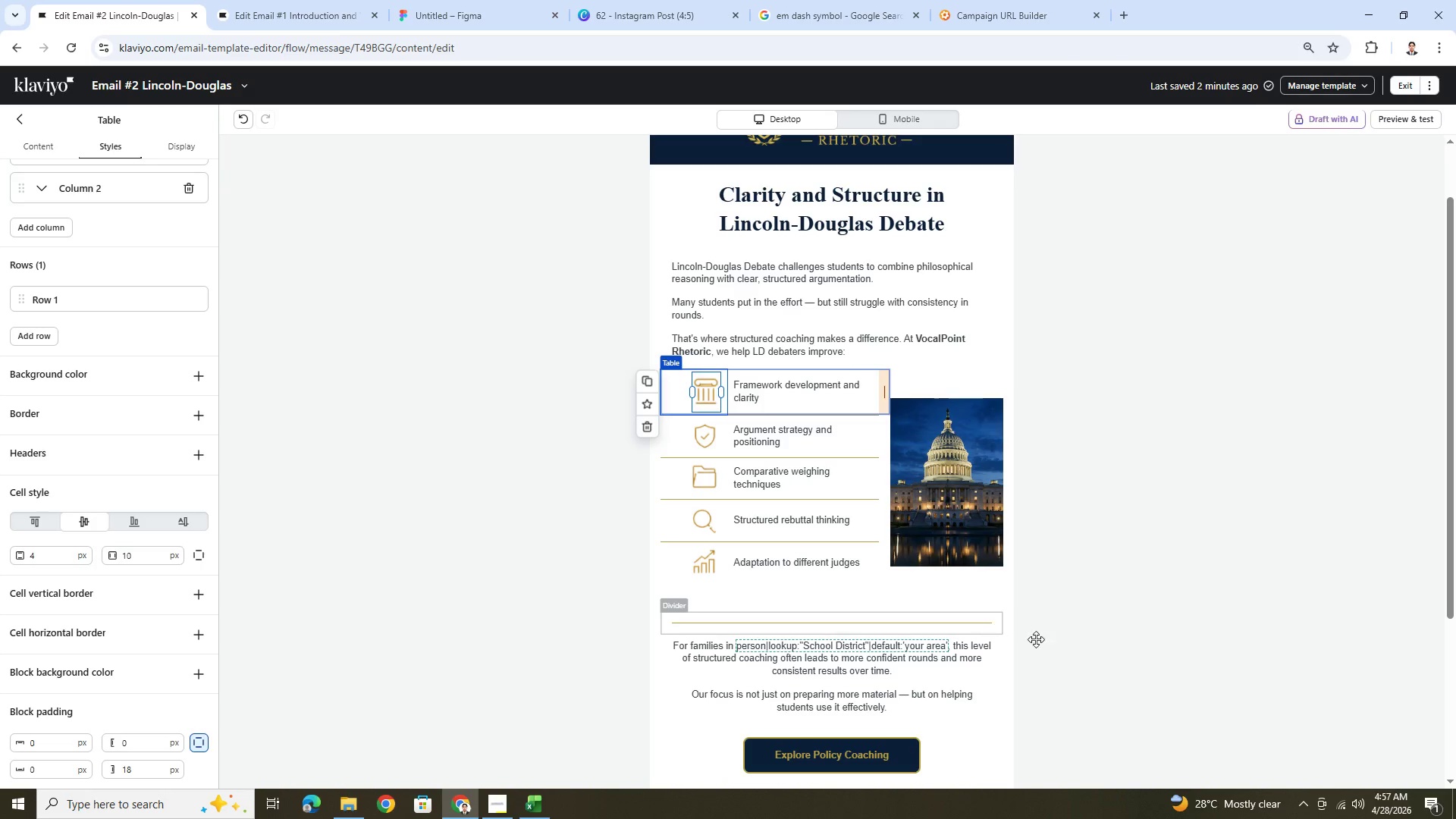 
scroll: coordinate [805, 657], scroll_direction: down, amount: 1.0
 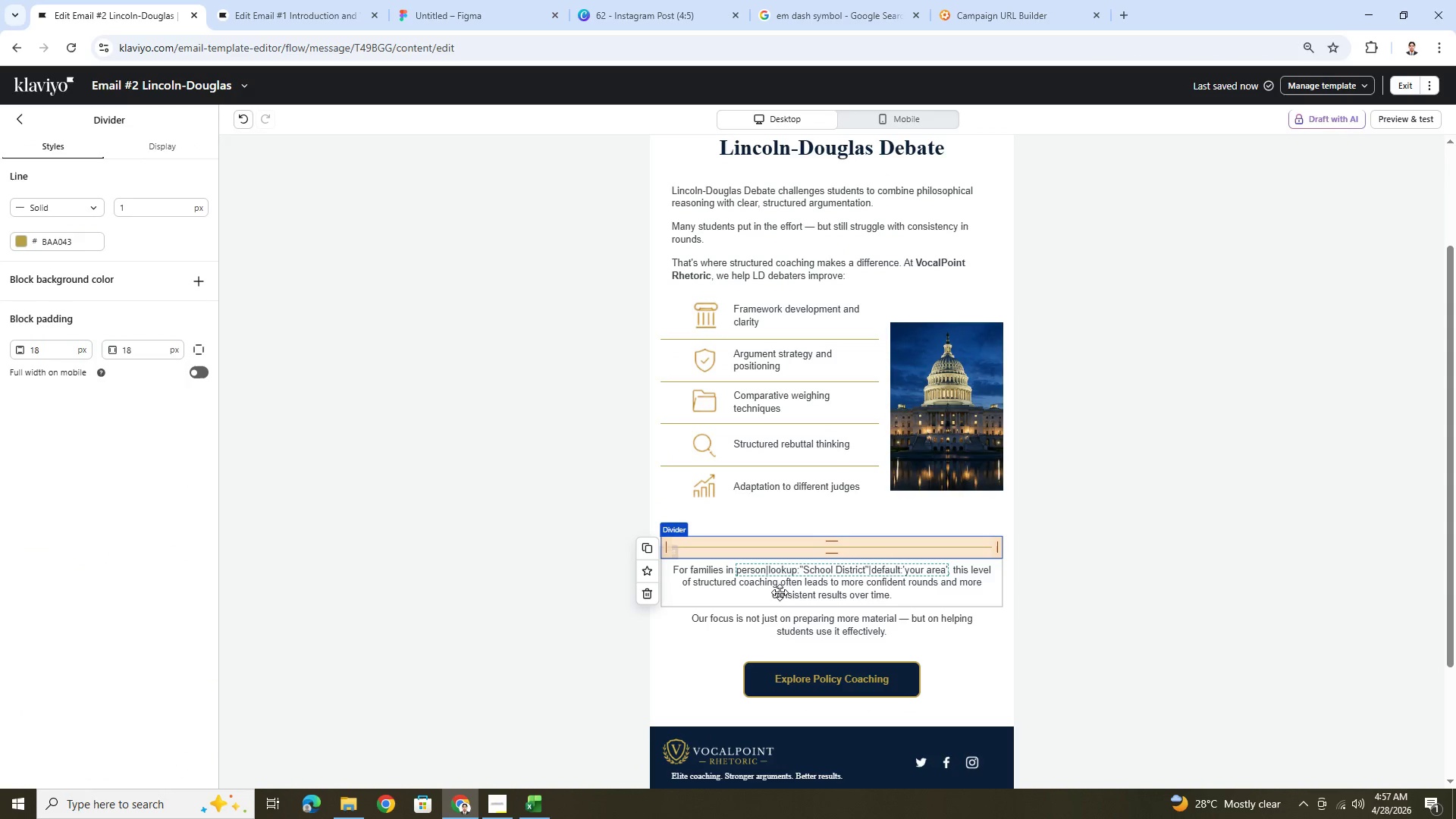 
left_click([777, 582])
 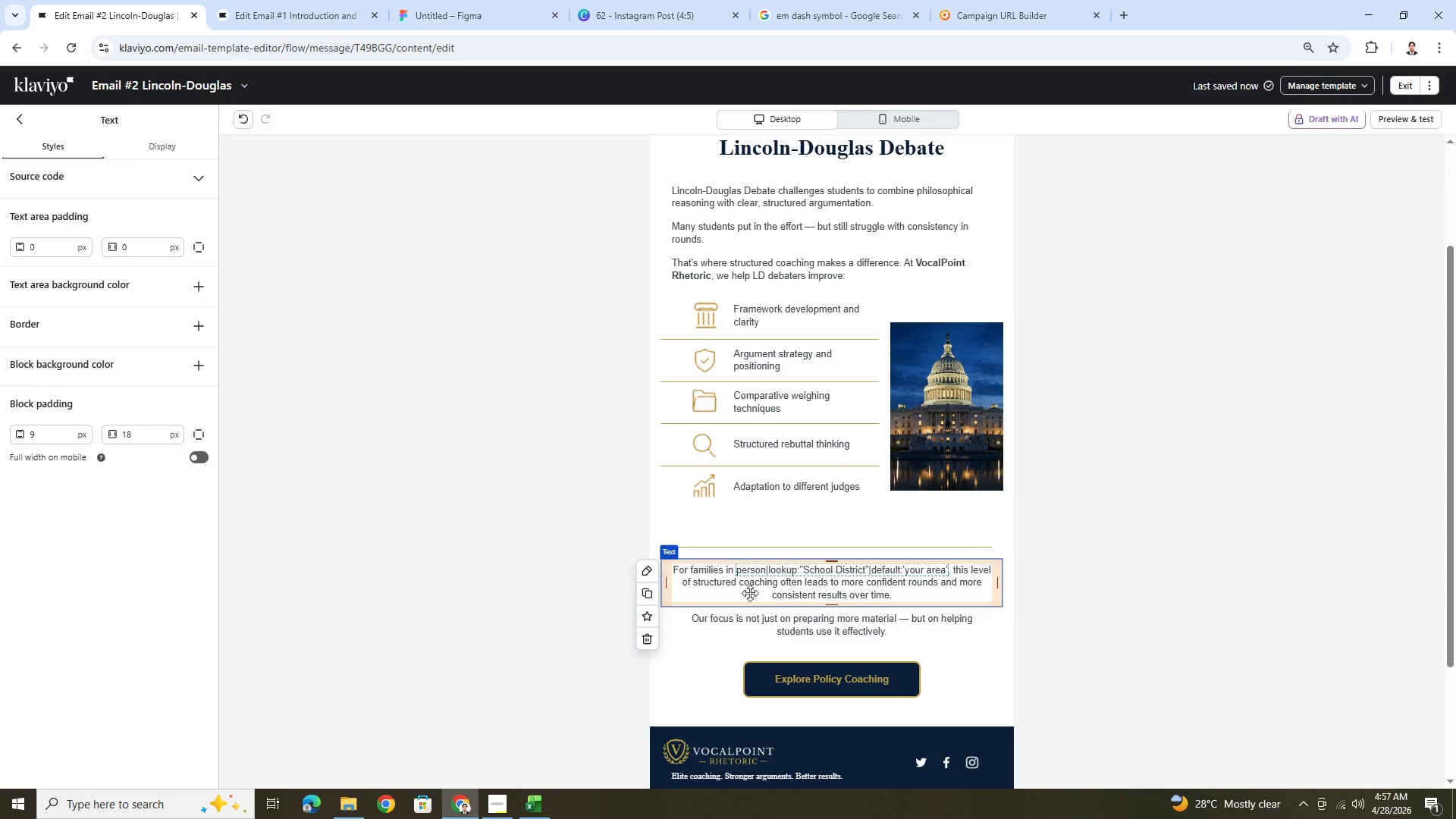 
double_click([761, 593])
 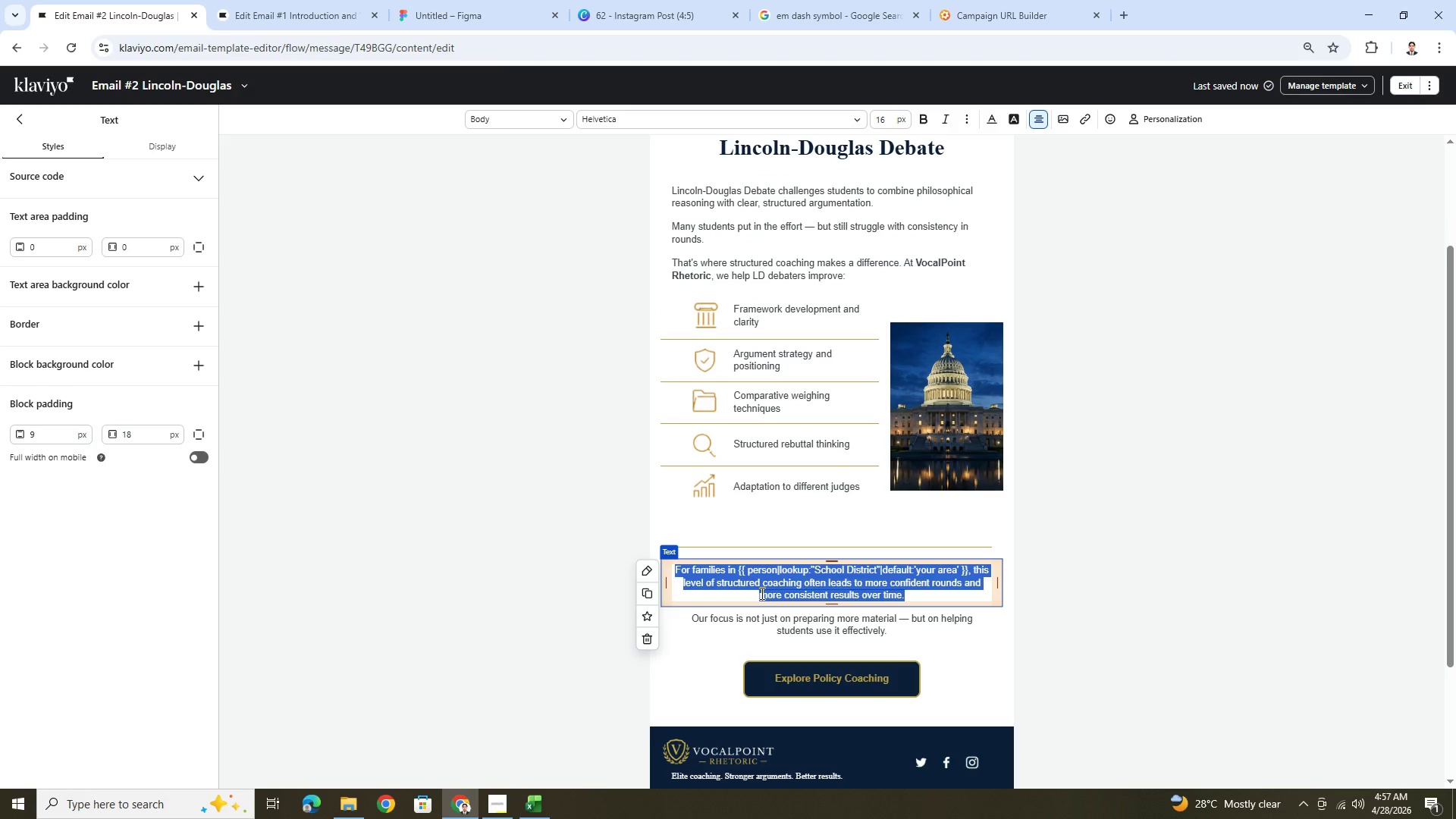 
left_click([761, 593])
 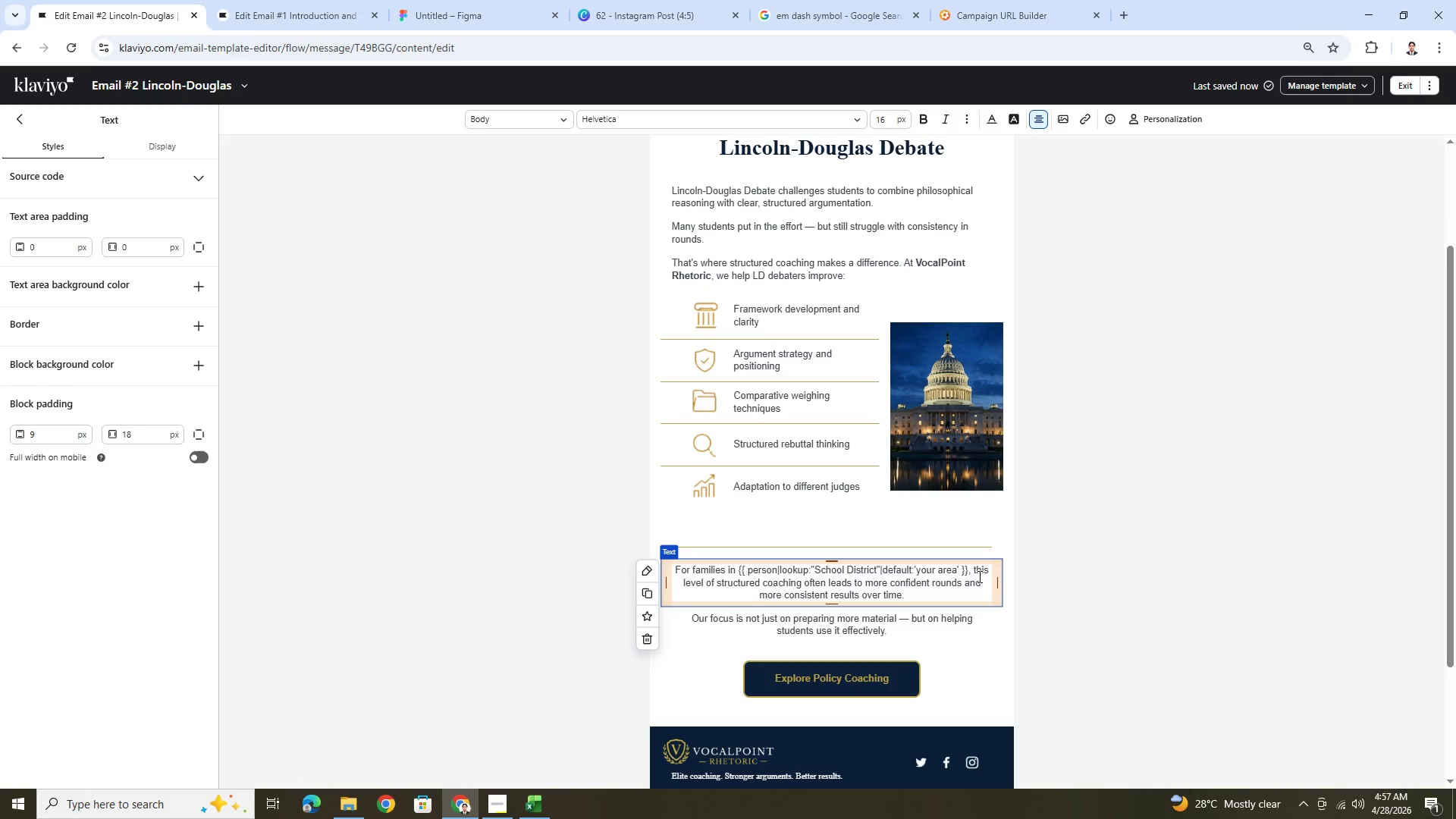 
wait(5.39)
 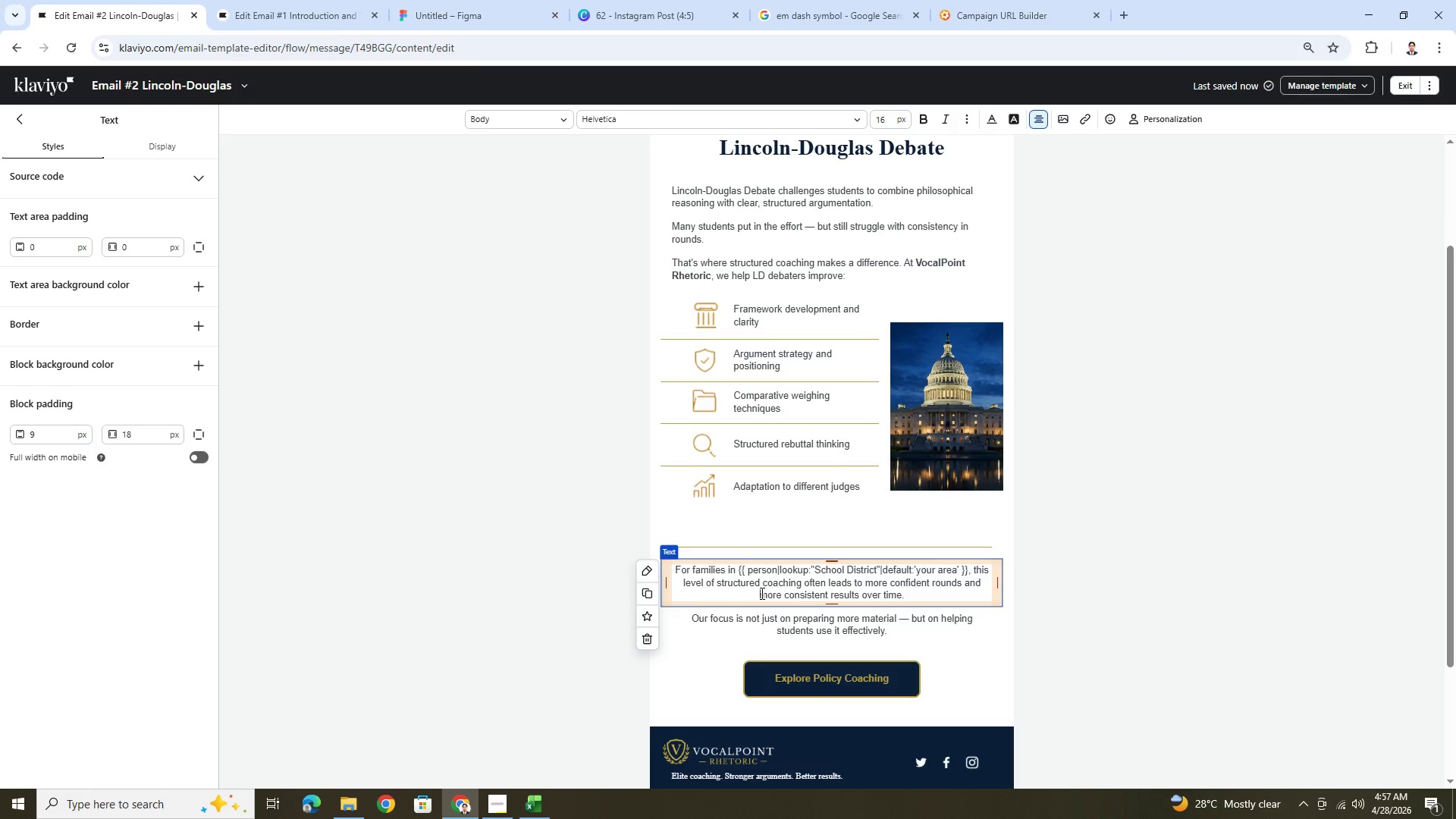 
left_click([978, 576])
 